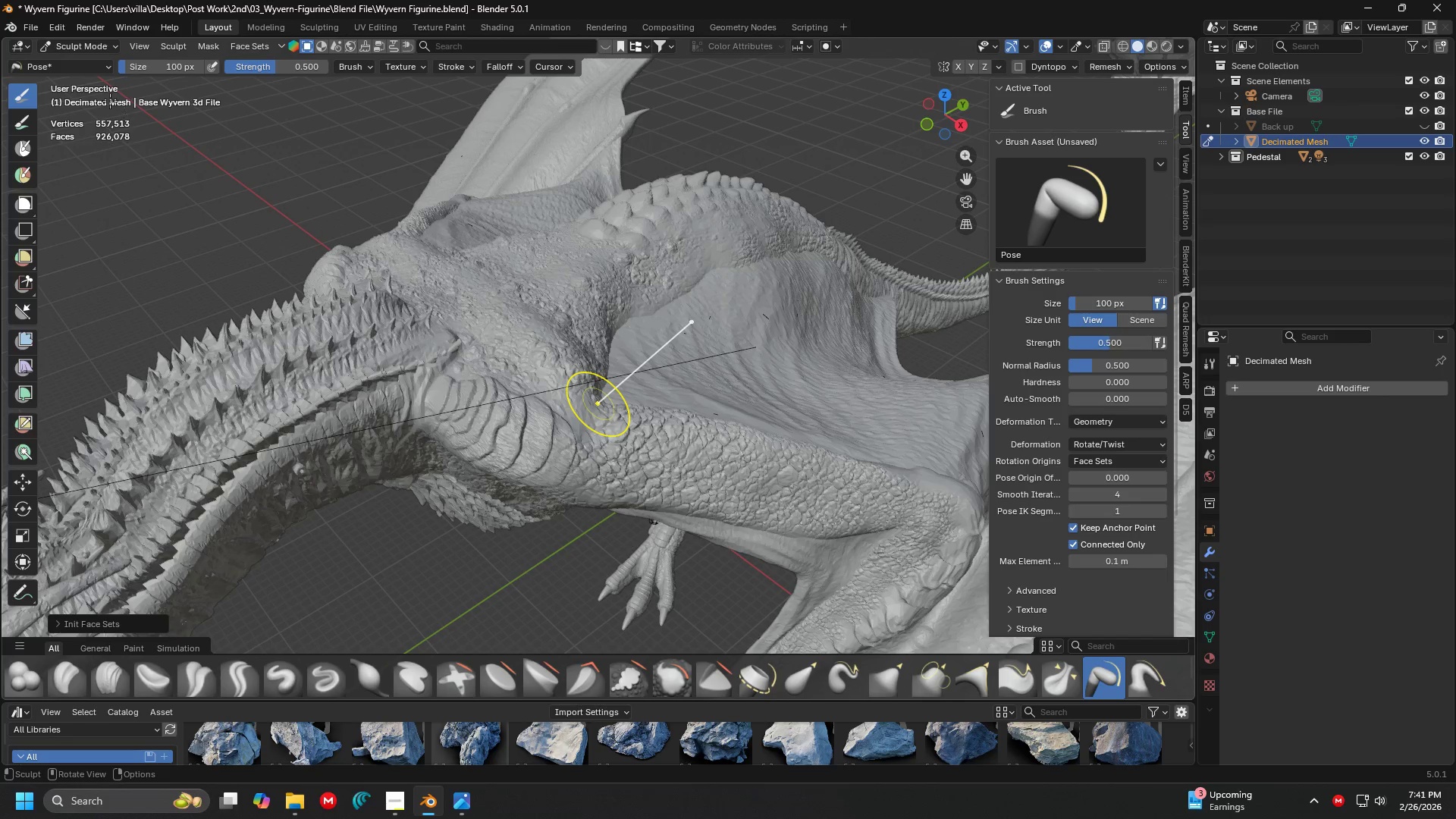 
left_click([24, 94])
 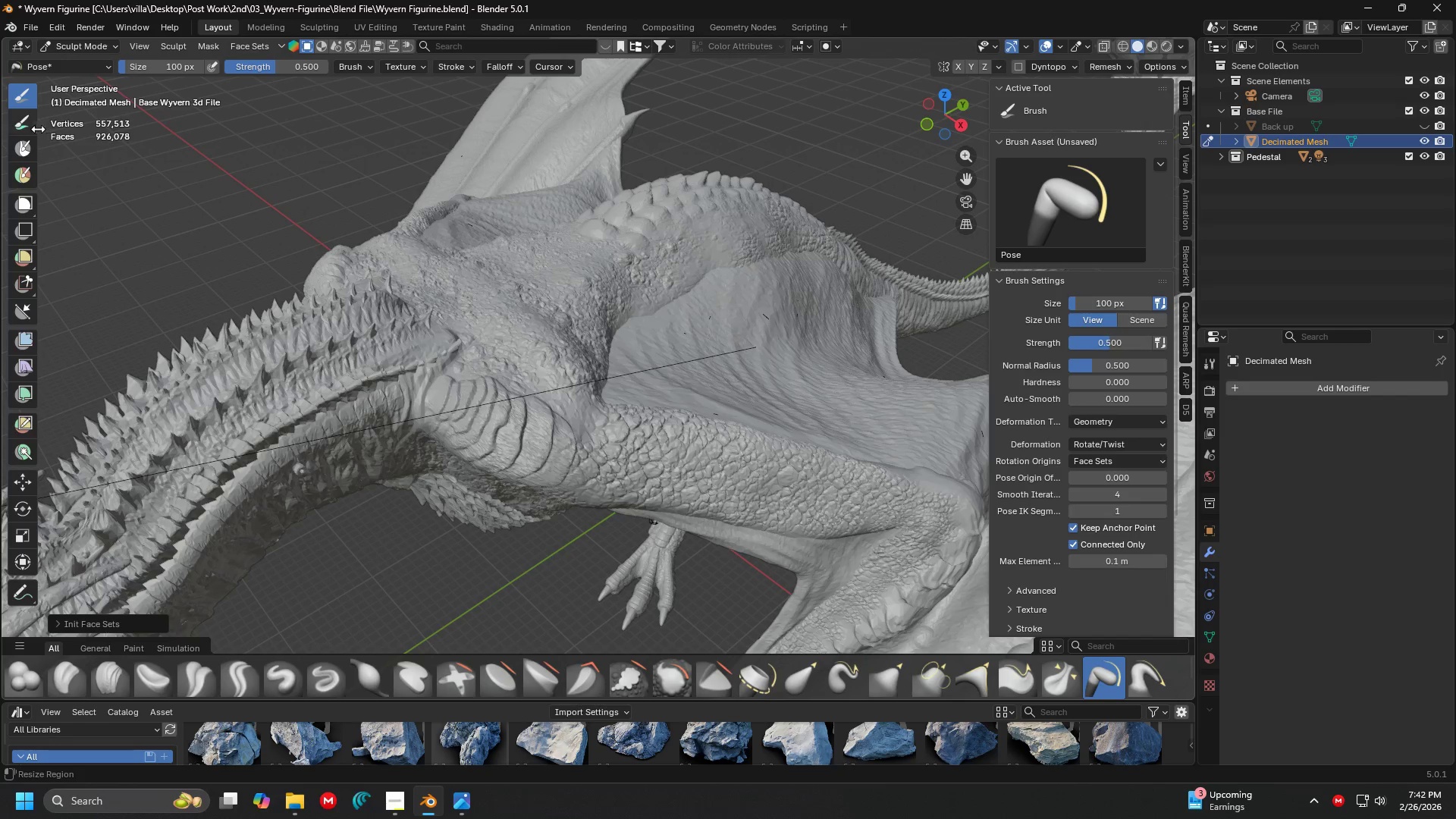 
left_click([27, 127])
 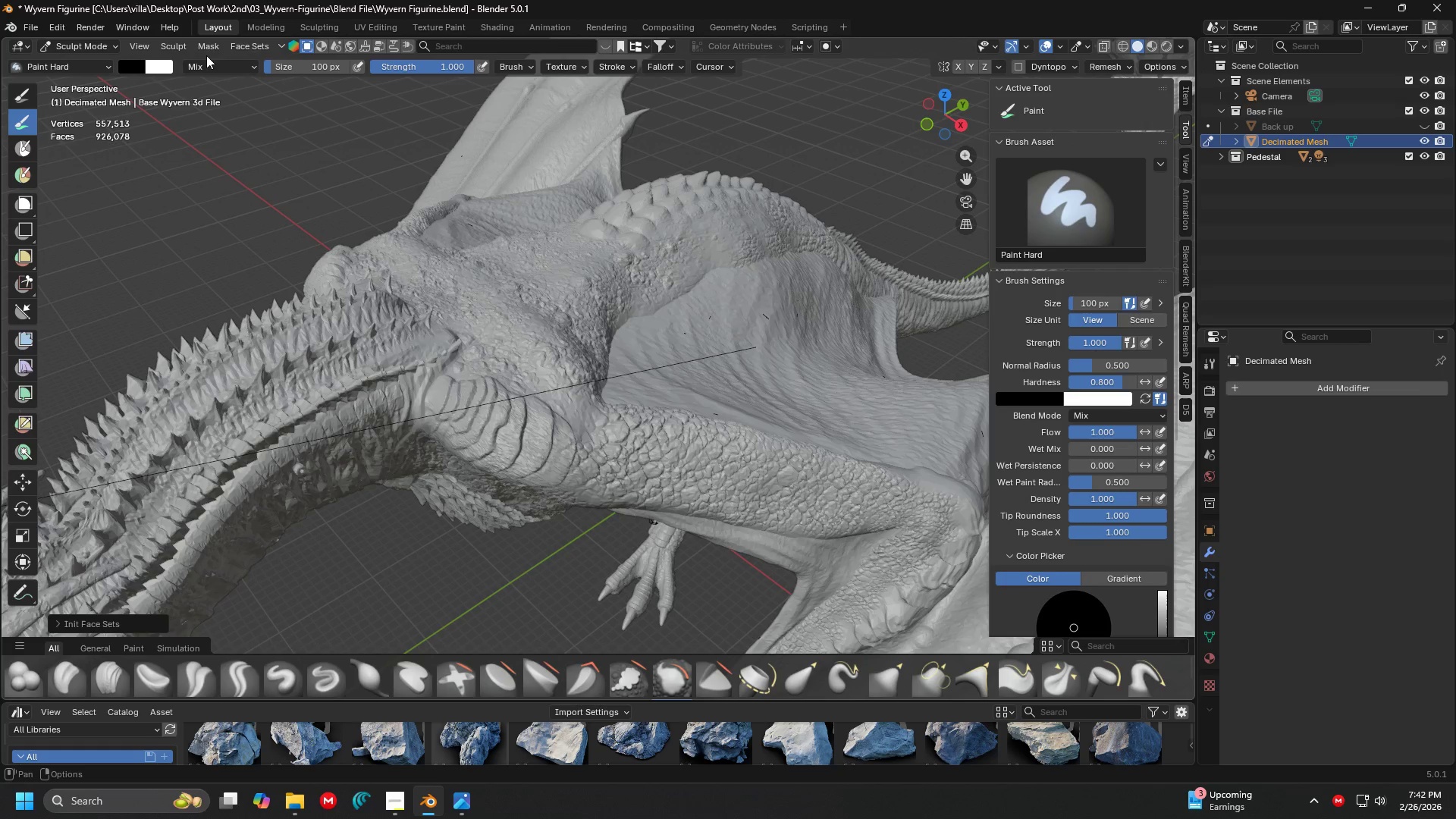 
left_click([254, 46])
 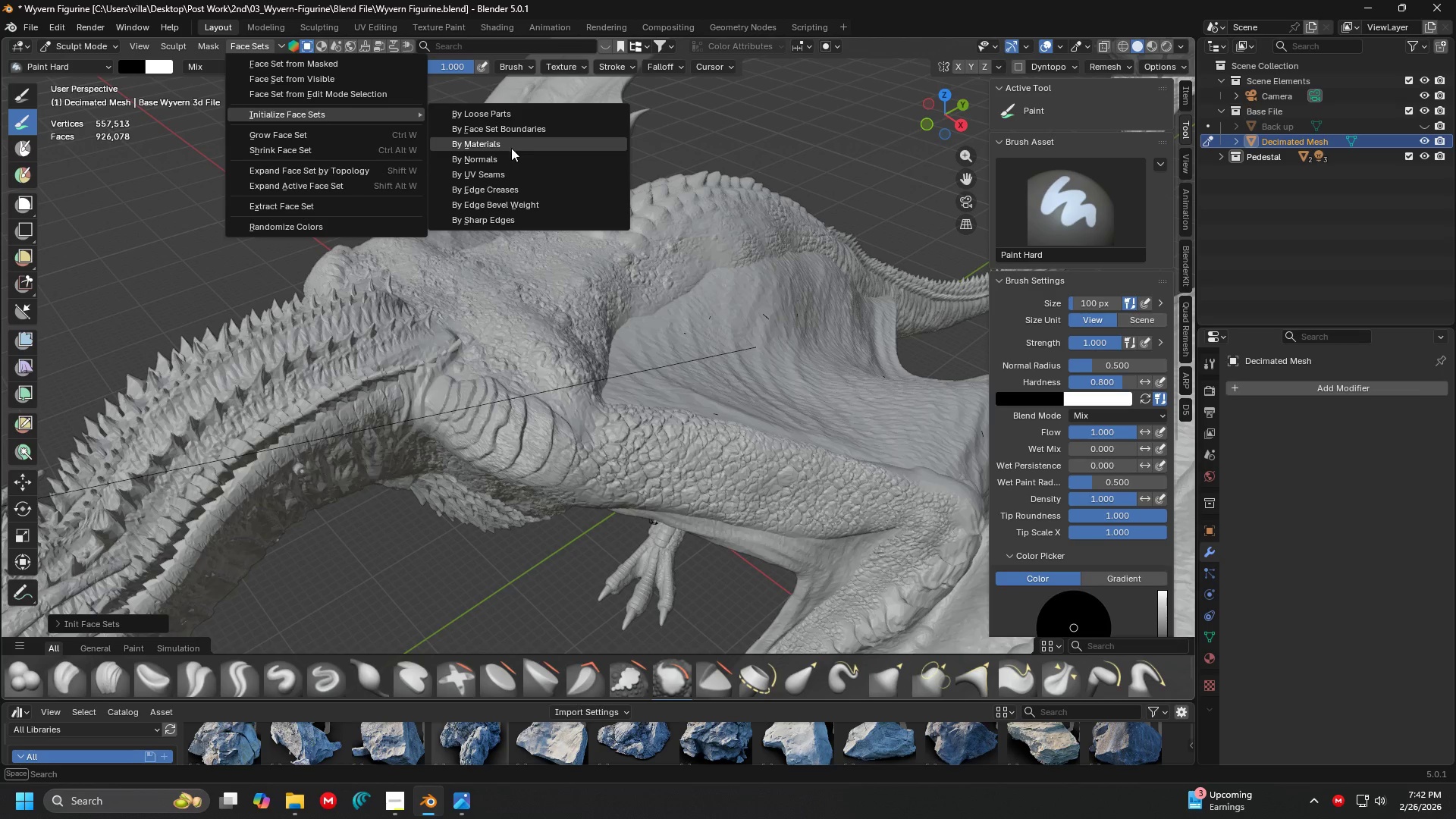 
left_click([500, 174])
 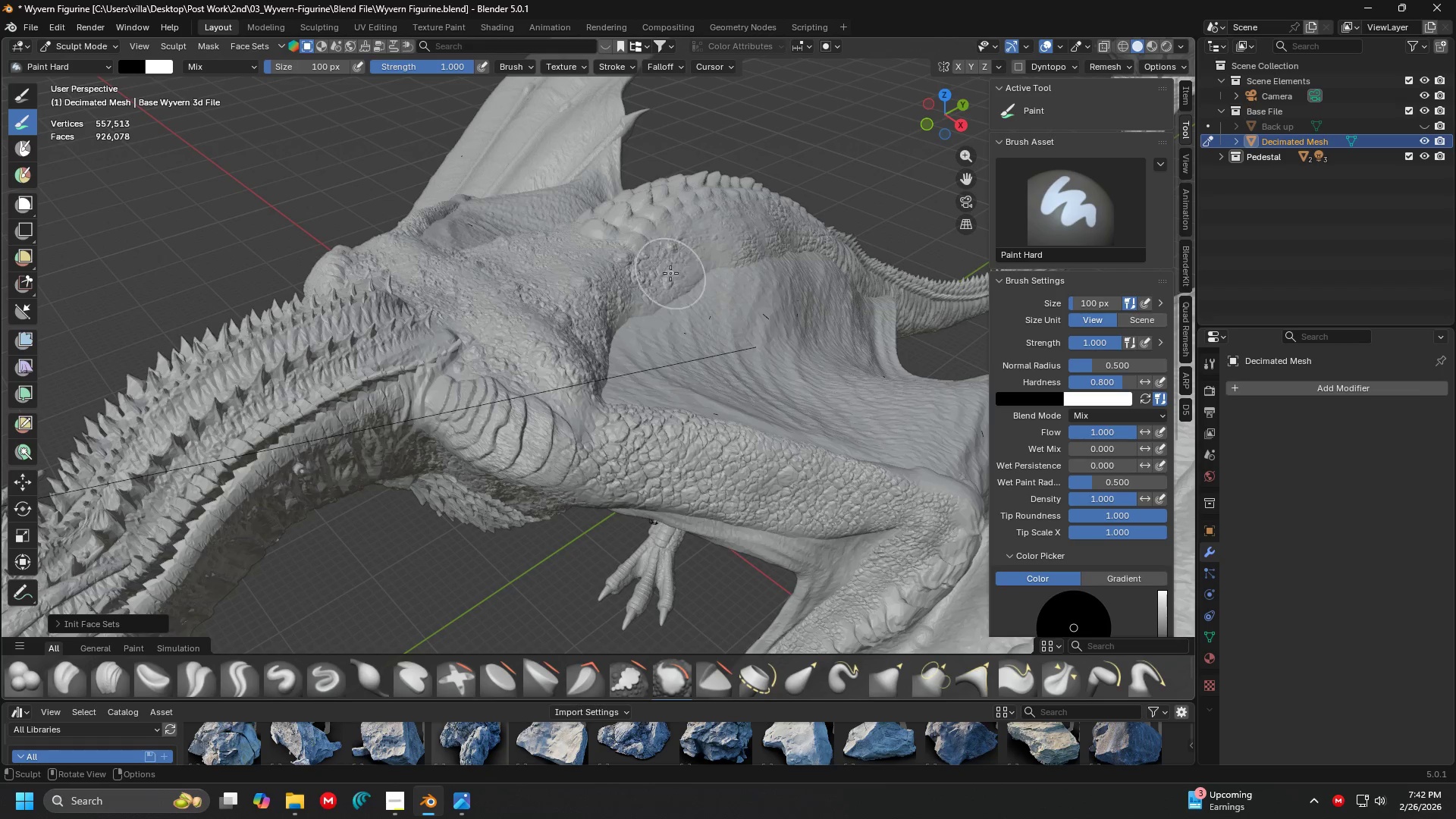 
scroll: coordinate [612, 253], scroll_direction: up, amount: 2.0
 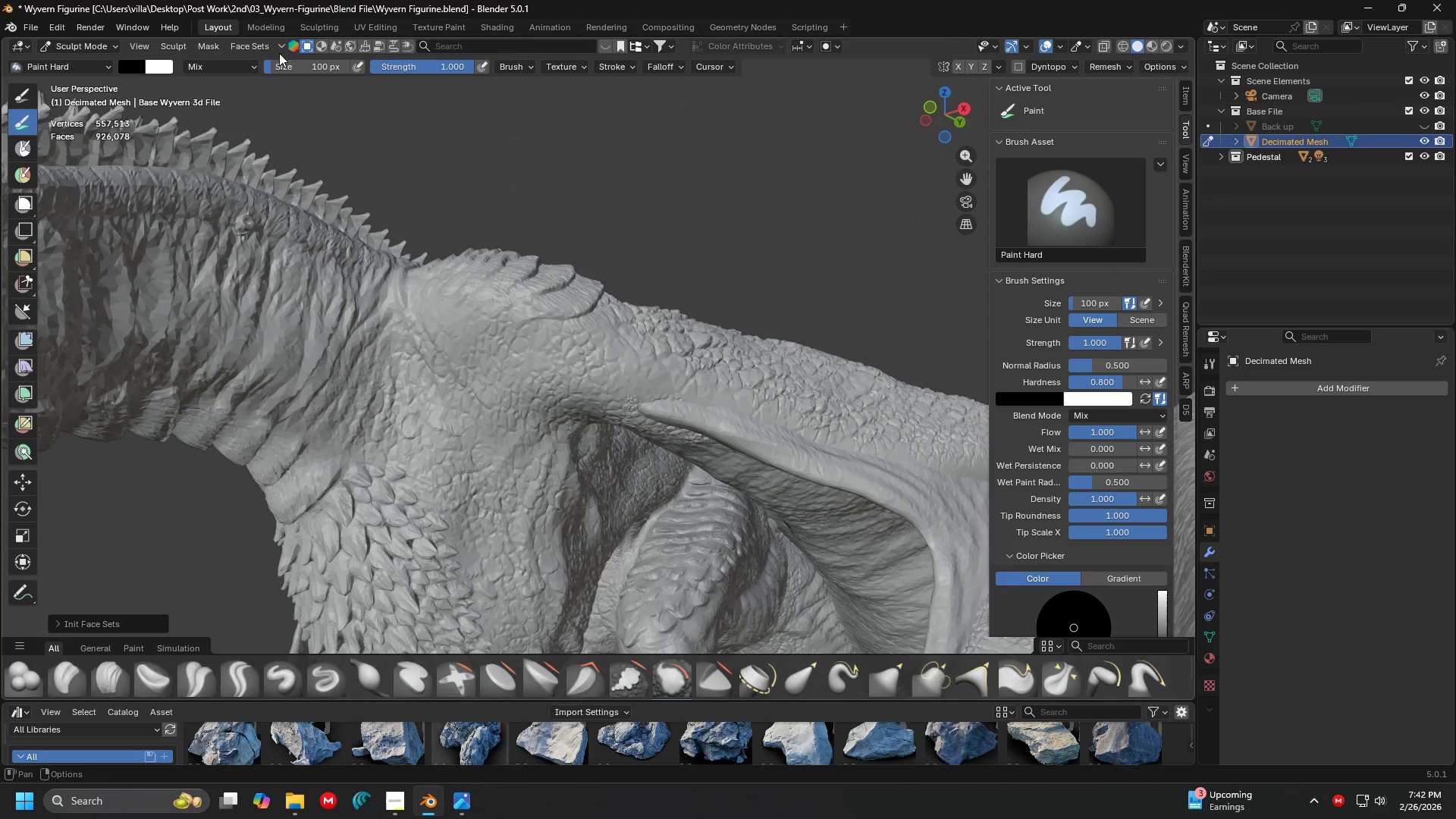 
left_click([261, 46])
 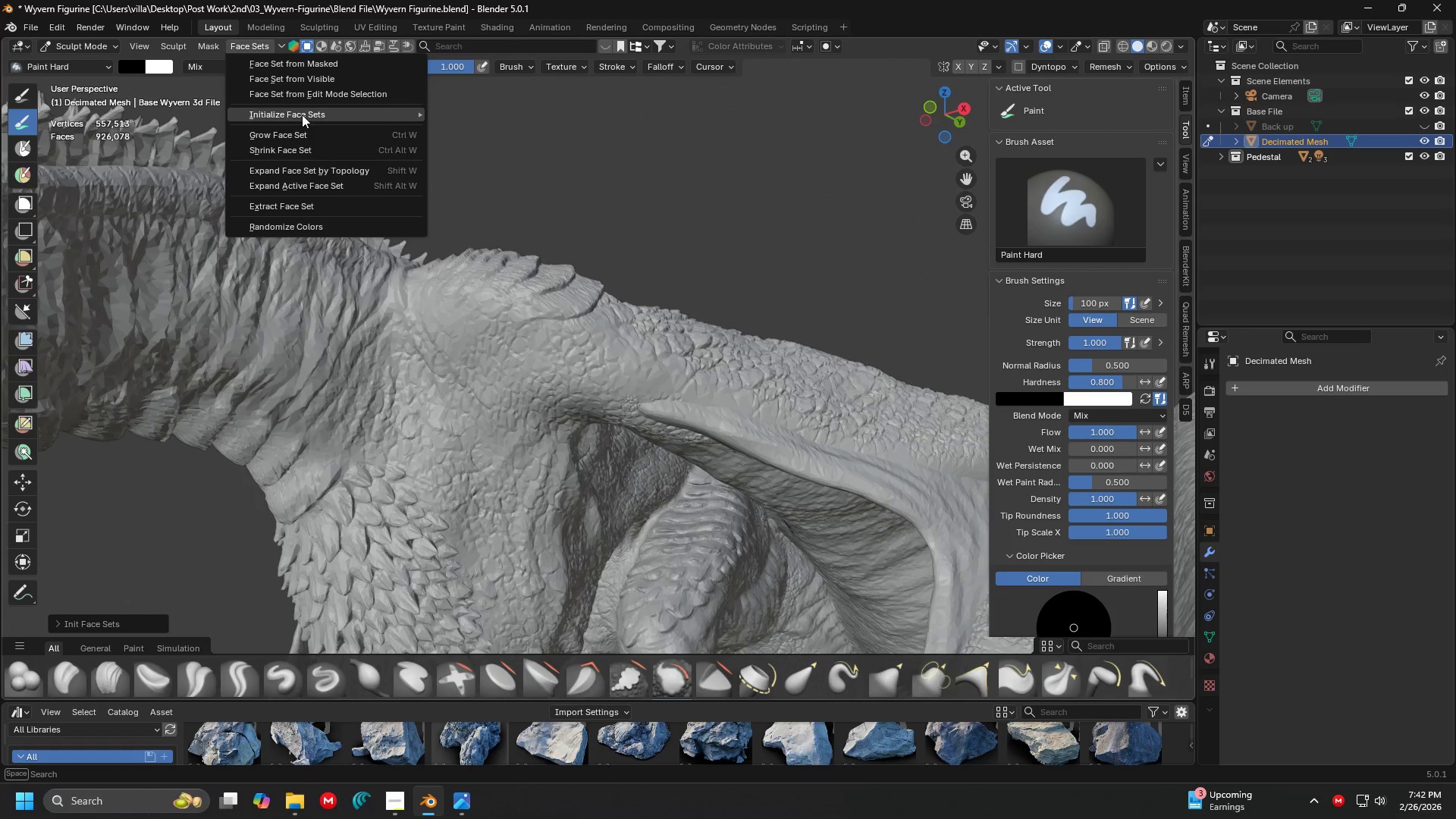 
left_click([302, 115])
 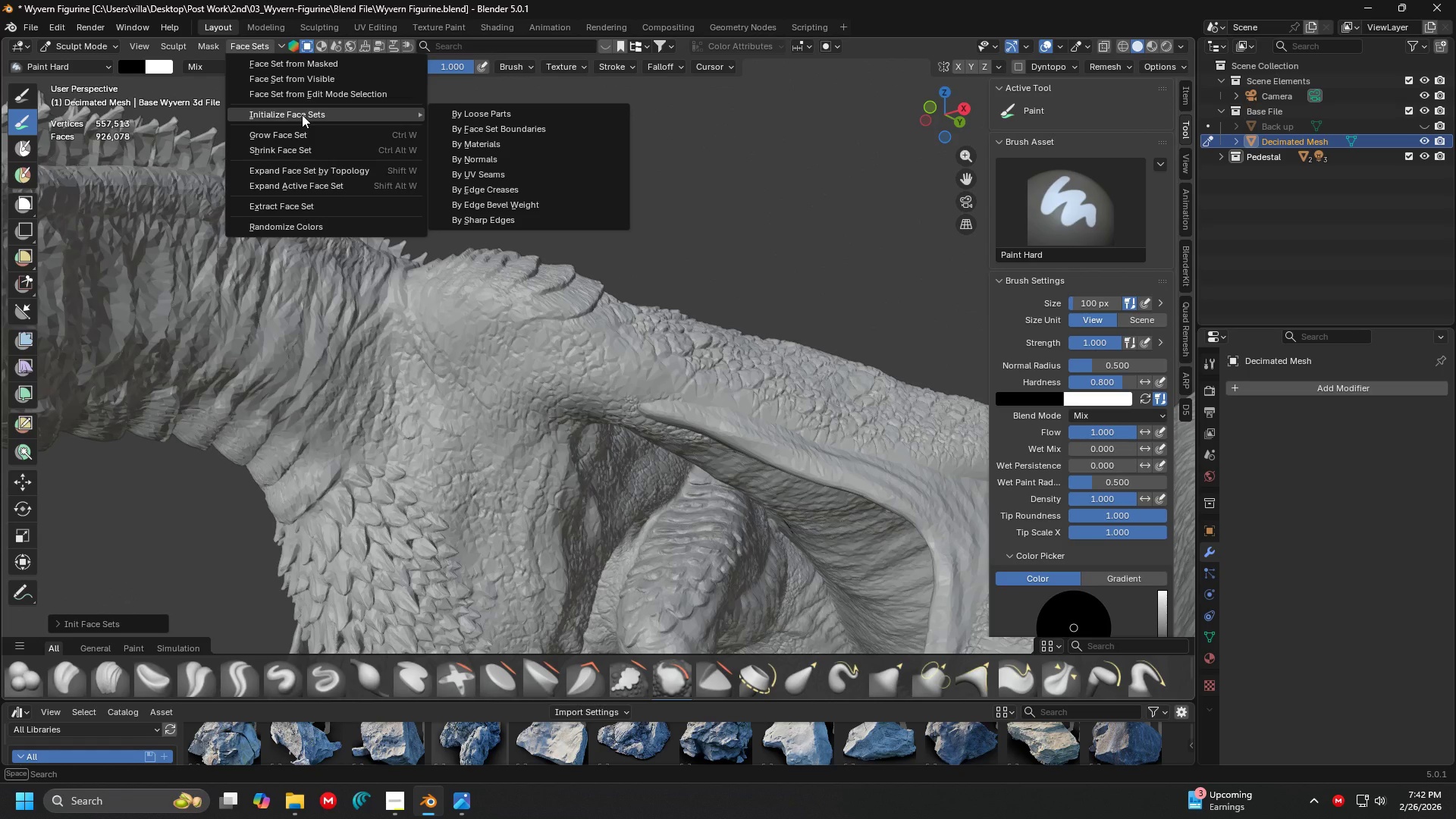 
mouse_move([372, 146])
 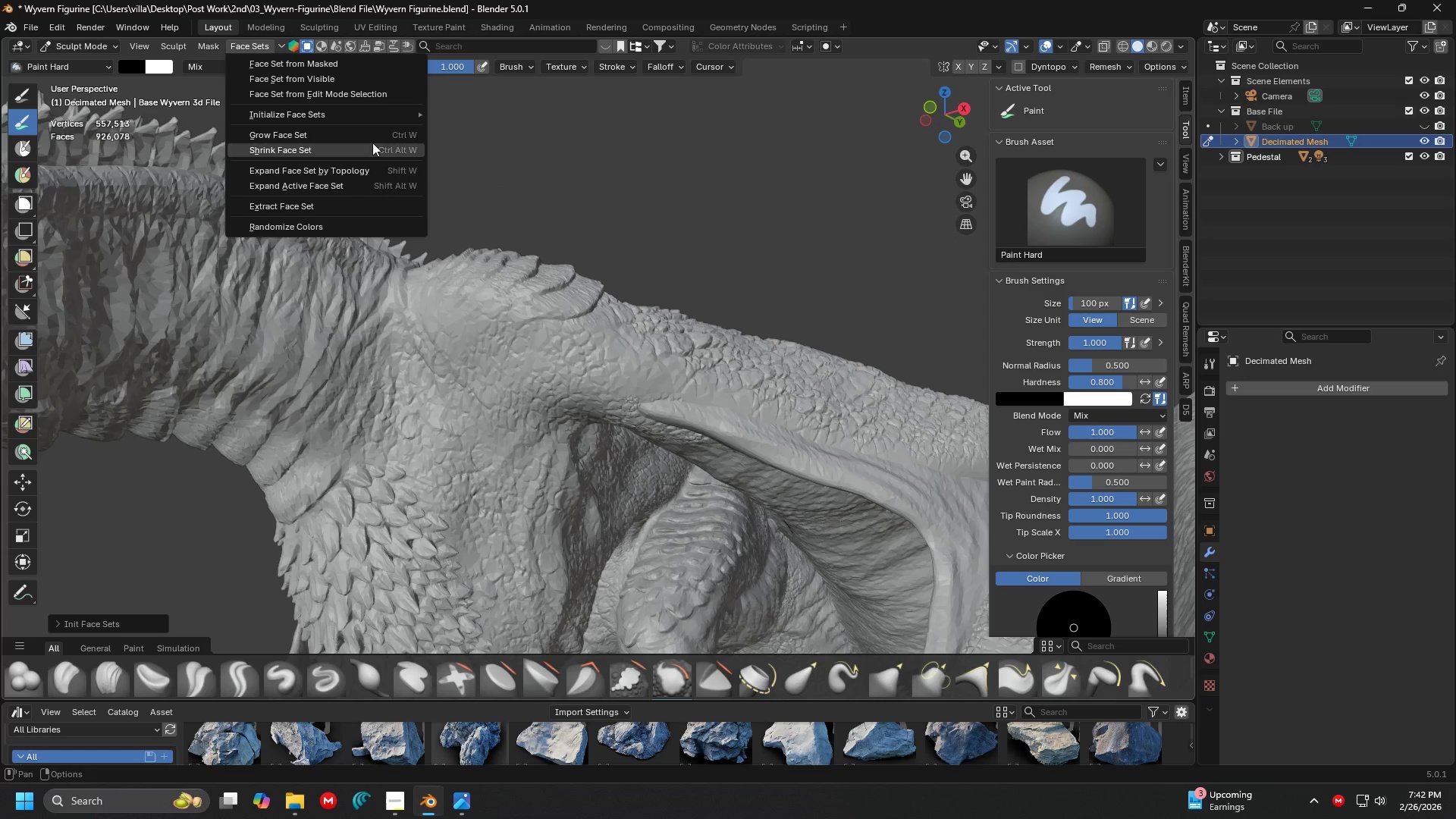 
mouse_move([379, 114])
 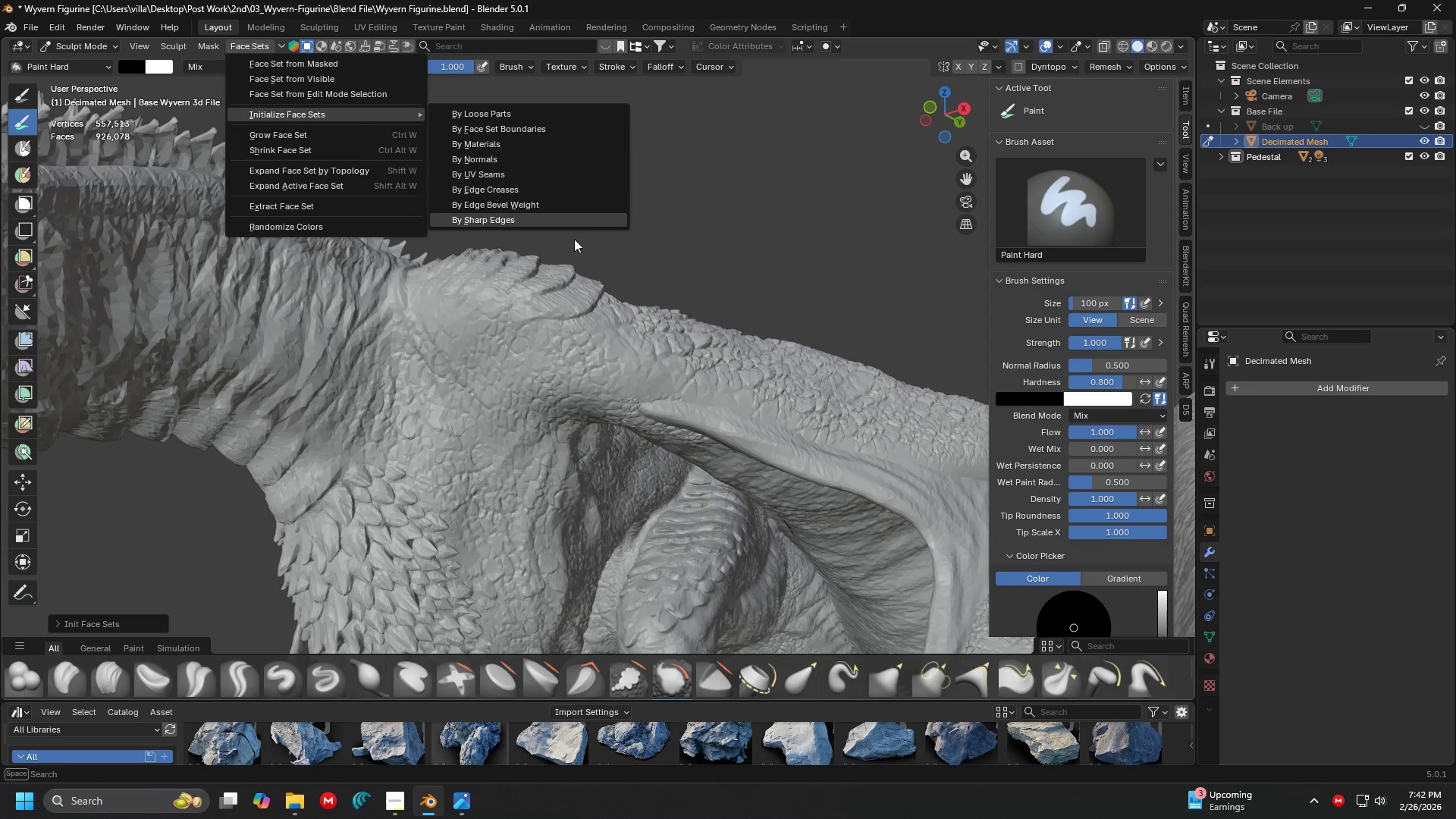 
wait(5.84)
 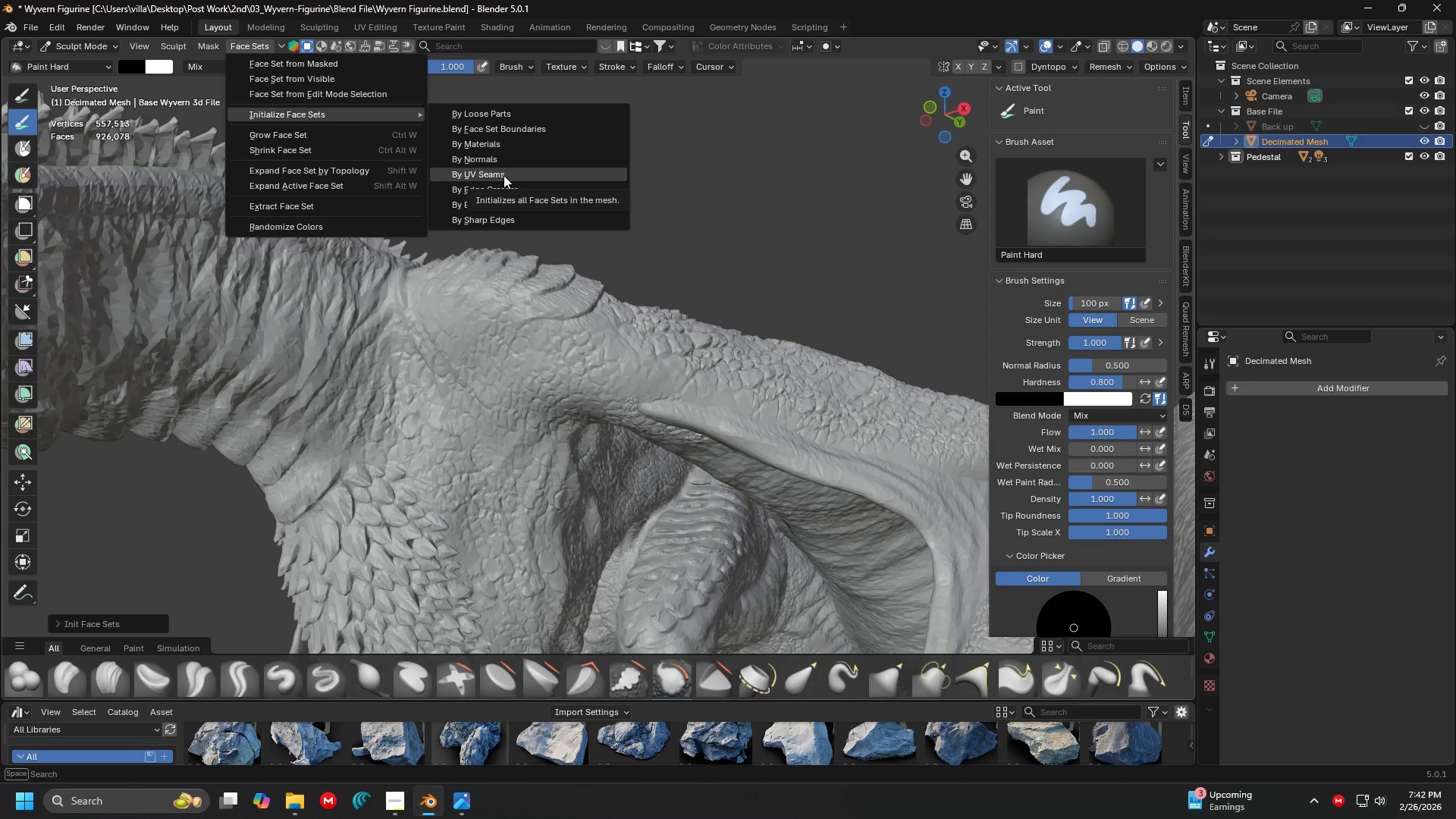 
left_click([104, 40])
 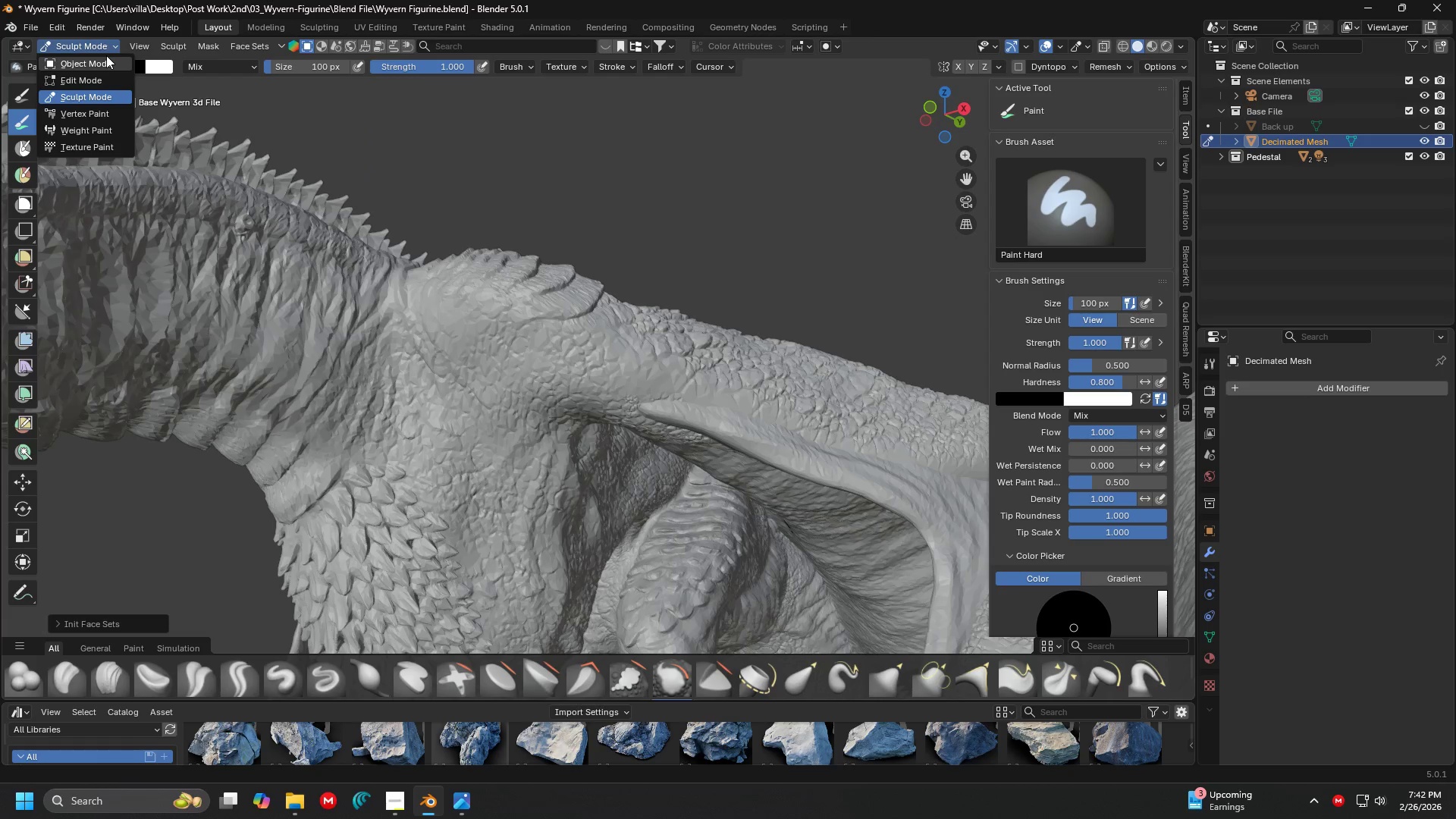 
left_click([106, 57])
 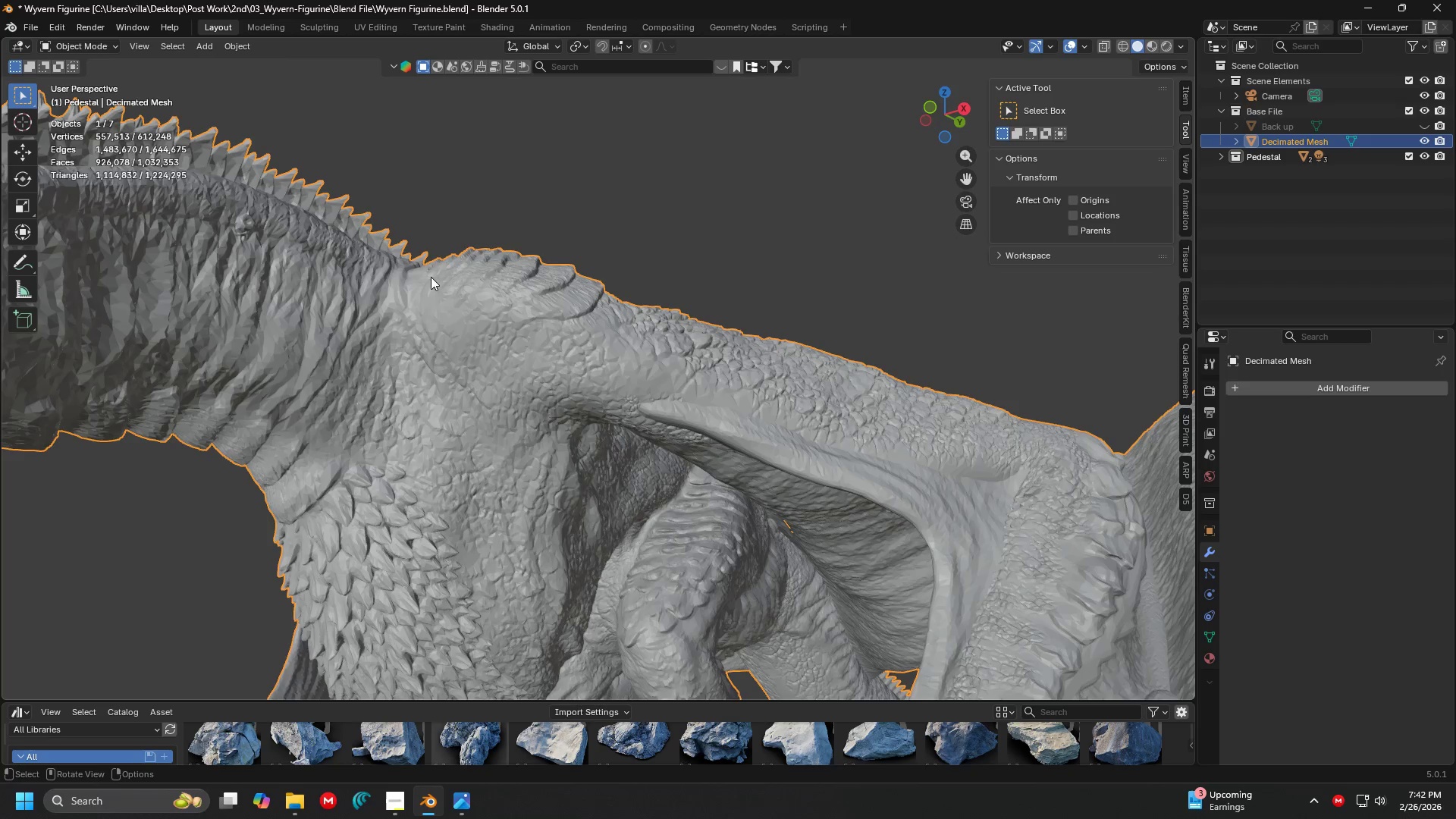 
scroll: coordinate [375, 280], scroll_direction: down, amount: 2.0
 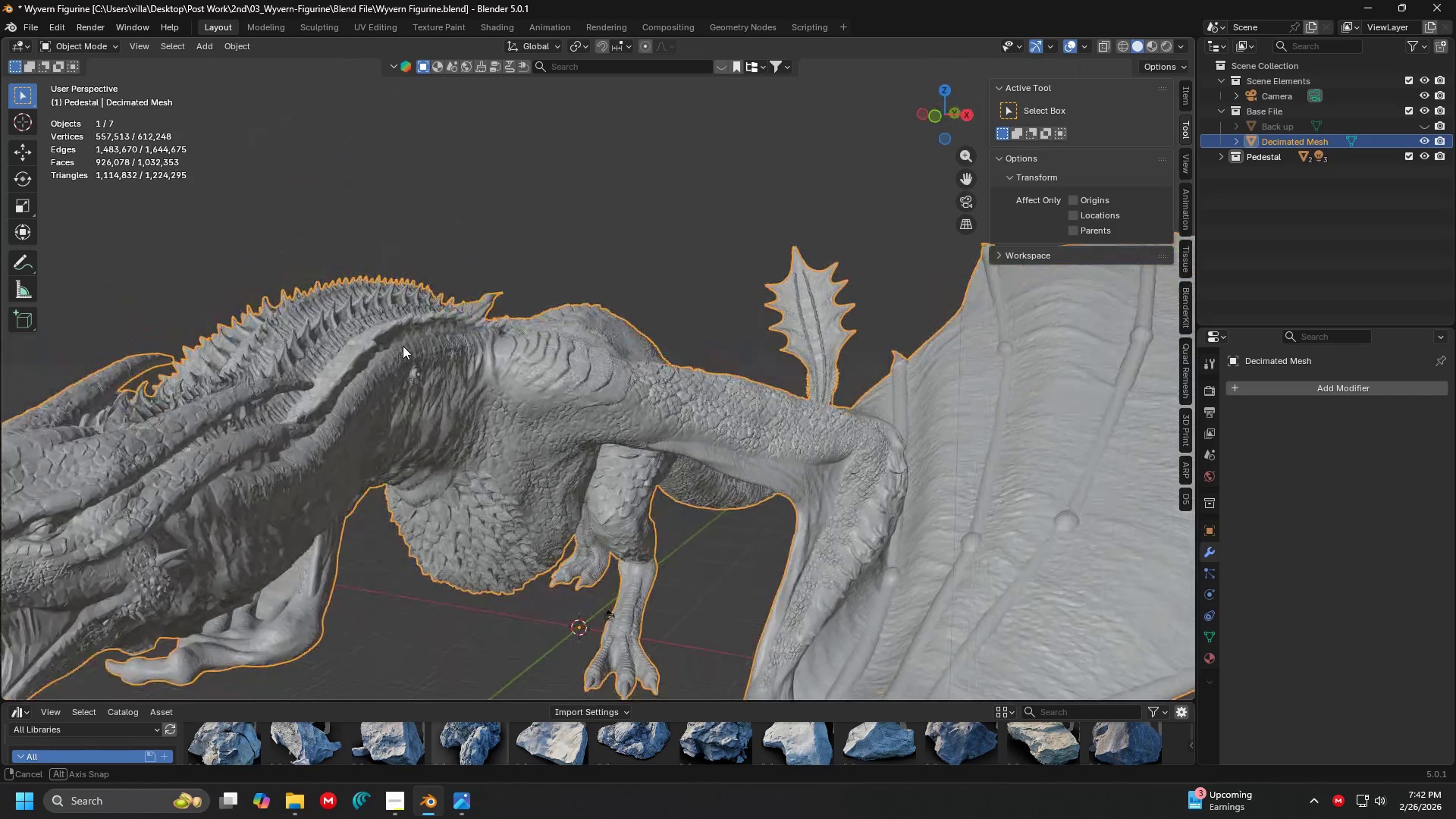 
wait(16.07)
 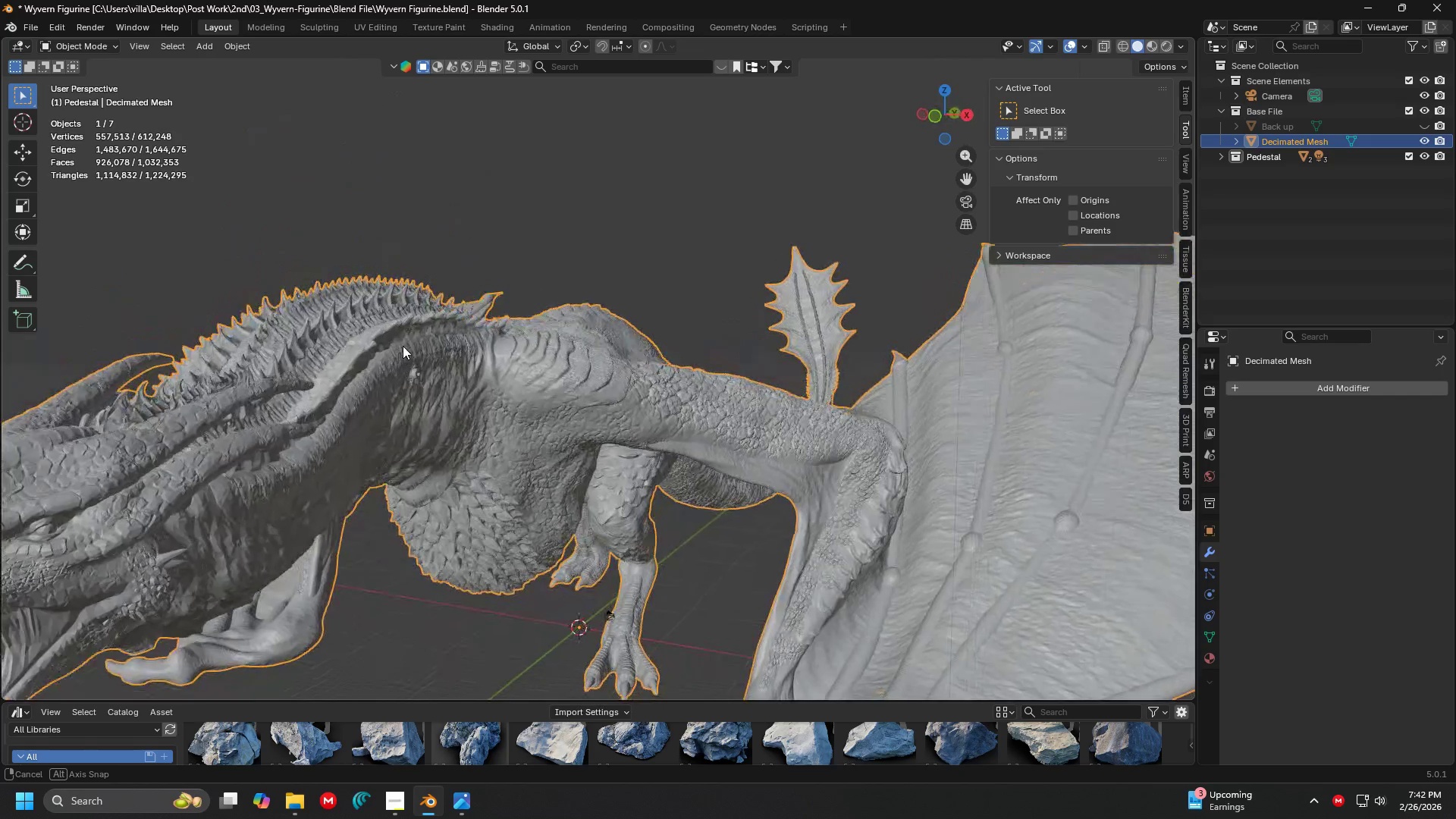 
key(Tab)
 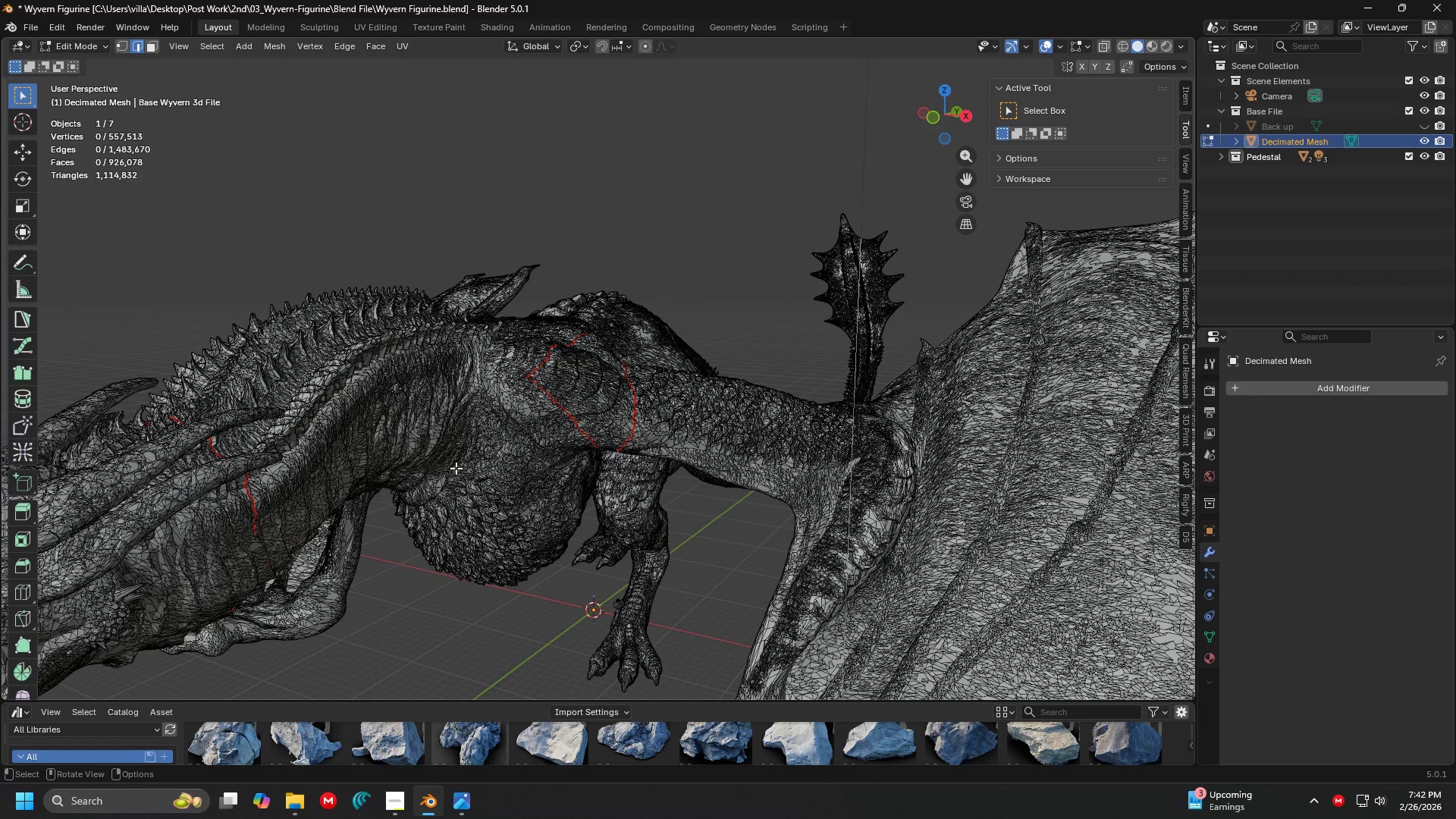 
scroll: coordinate [581, 465], scroll_direction: none, amount: 0.0
 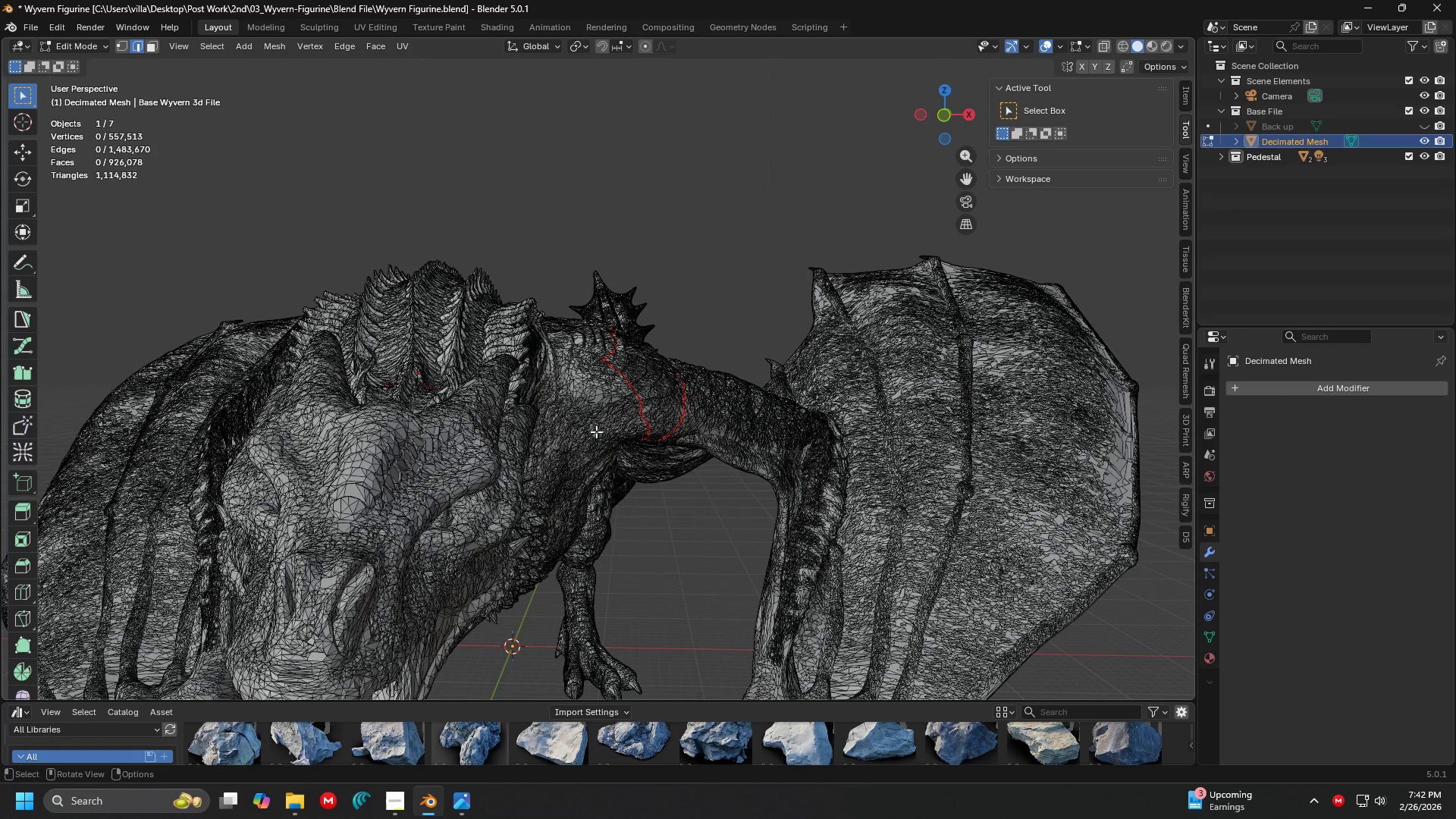 
key(A)
 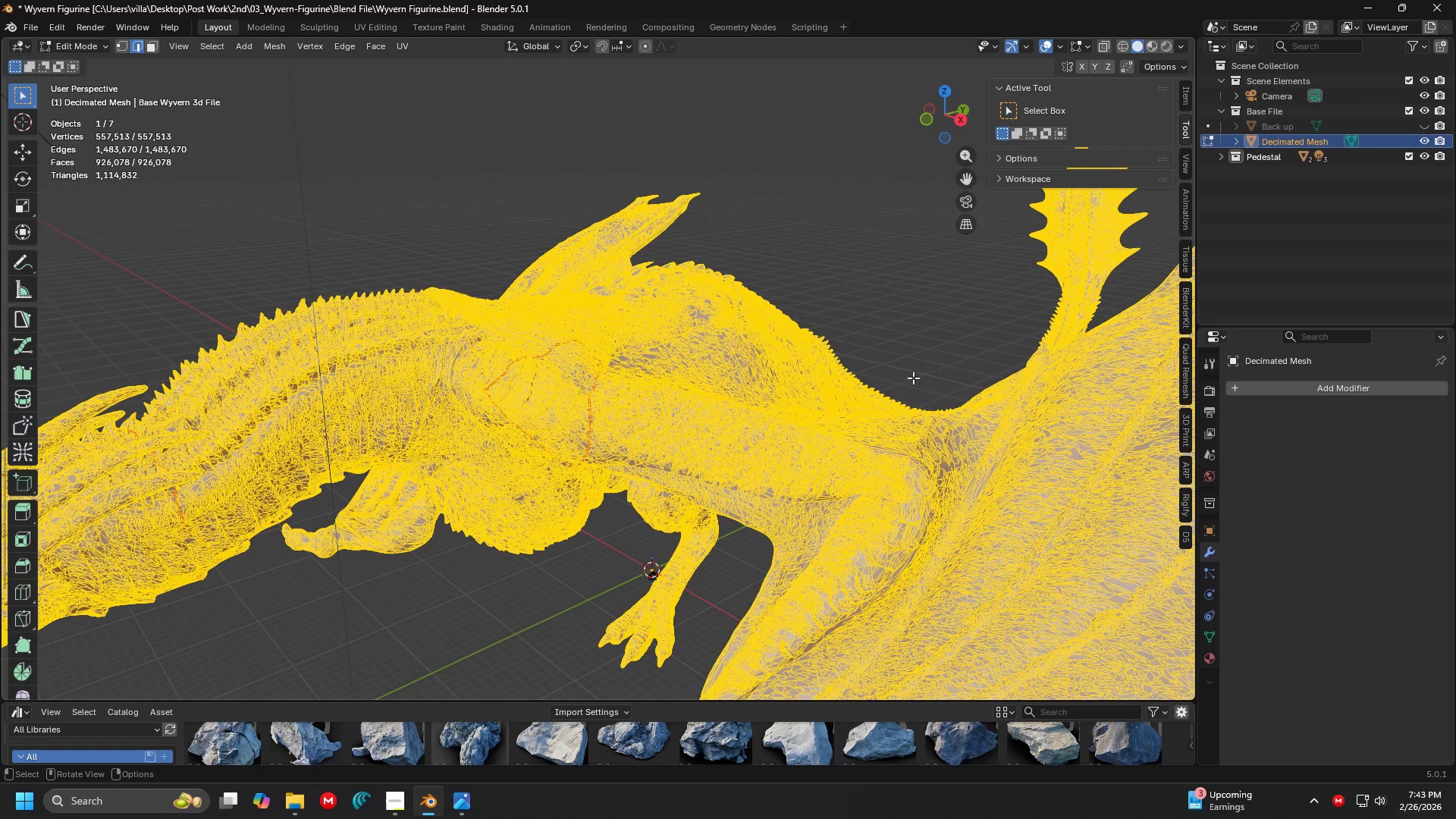 
wait(6.92)
 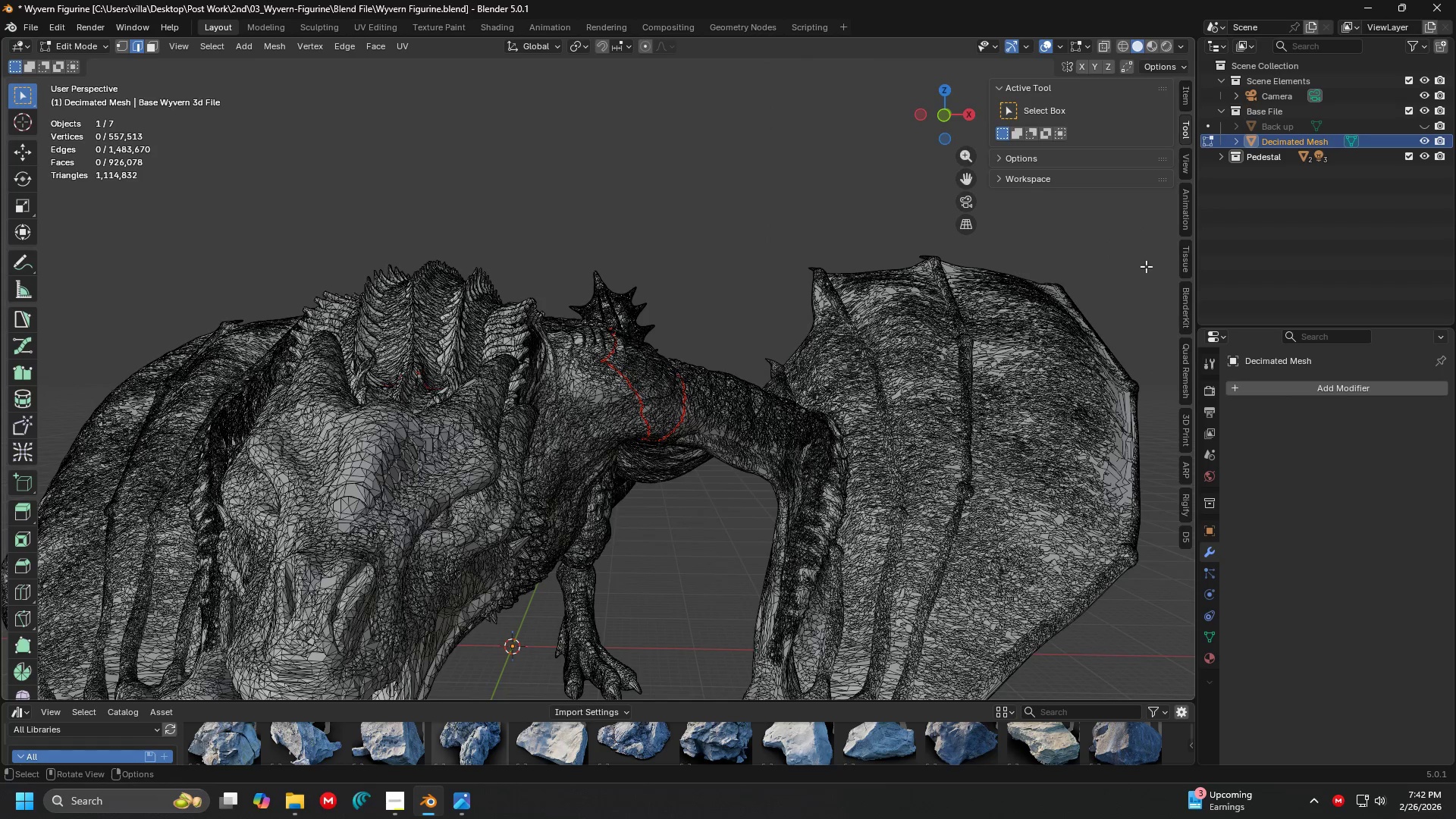 
key(U)
 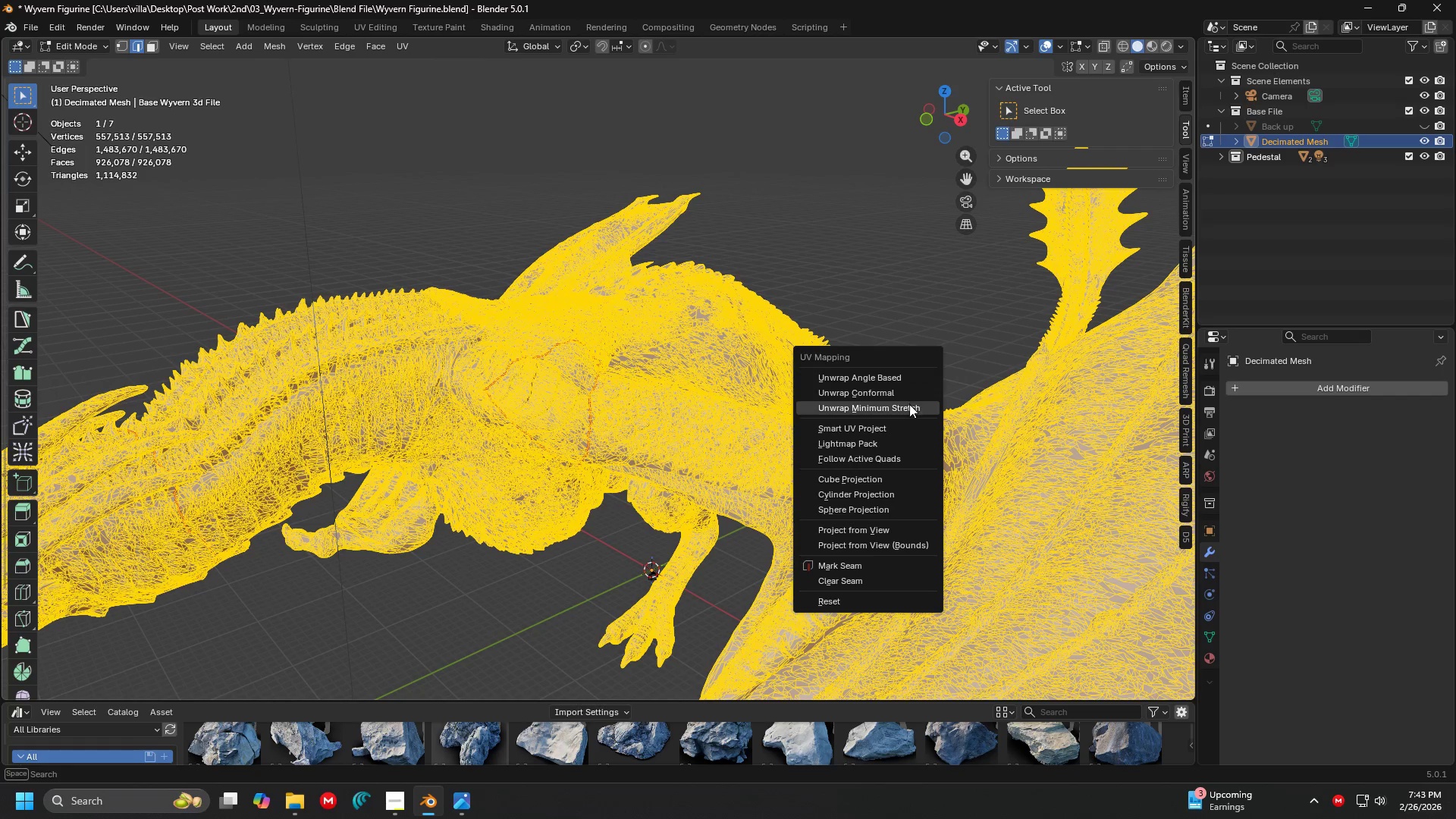 
mouse_move([877, 447])
 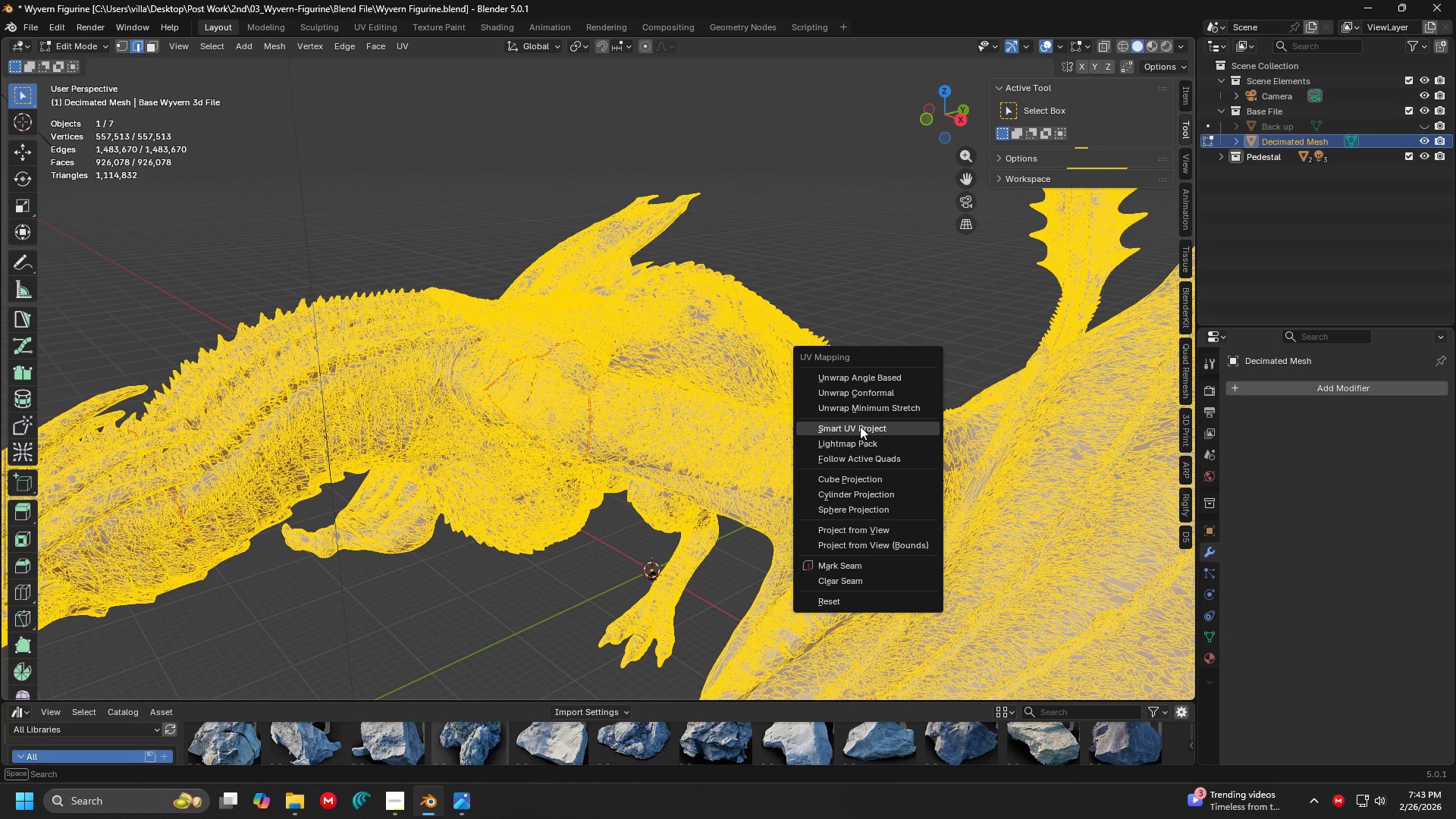 
wait(5.22)
 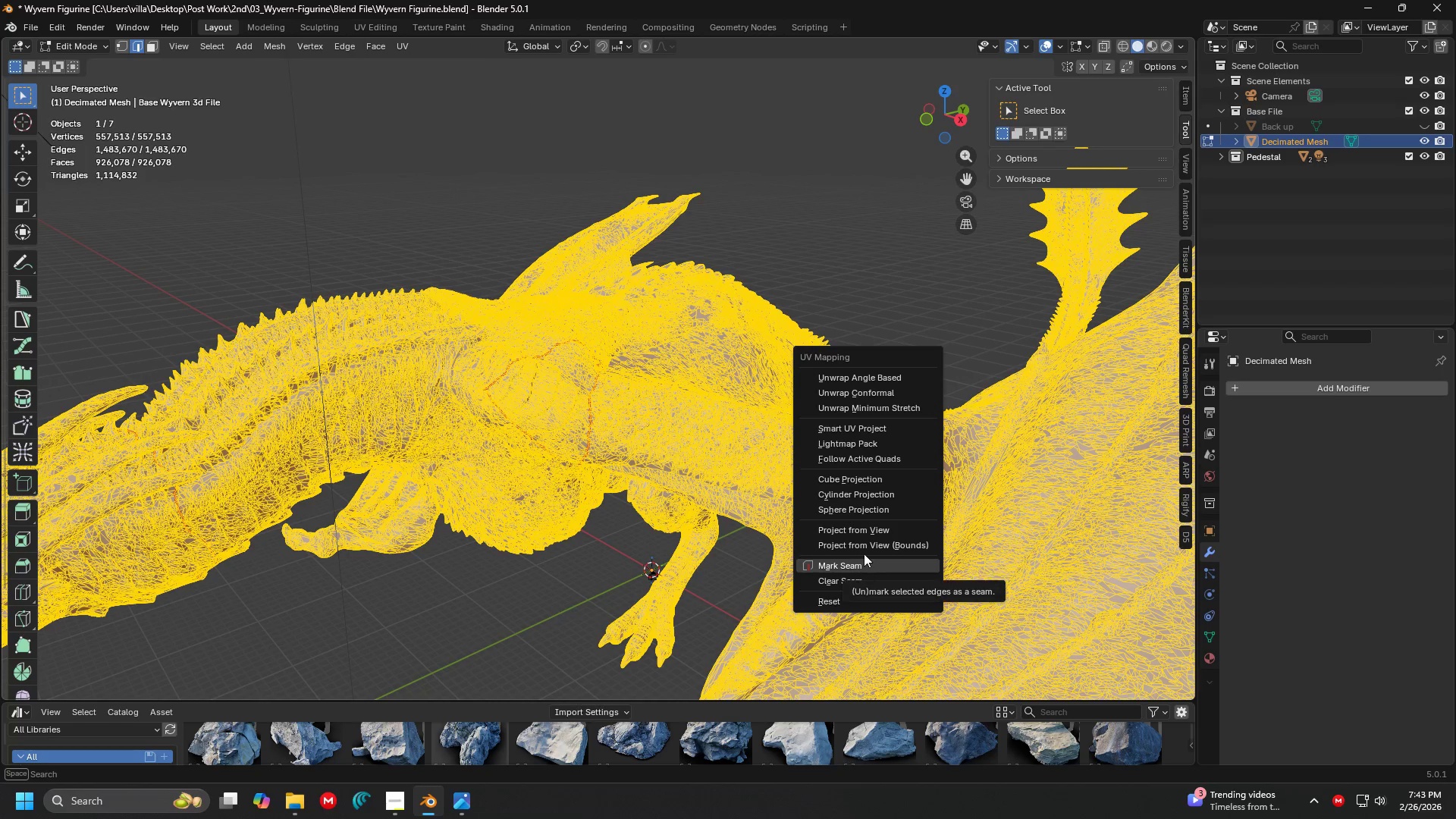 
left_click([860, 426])
 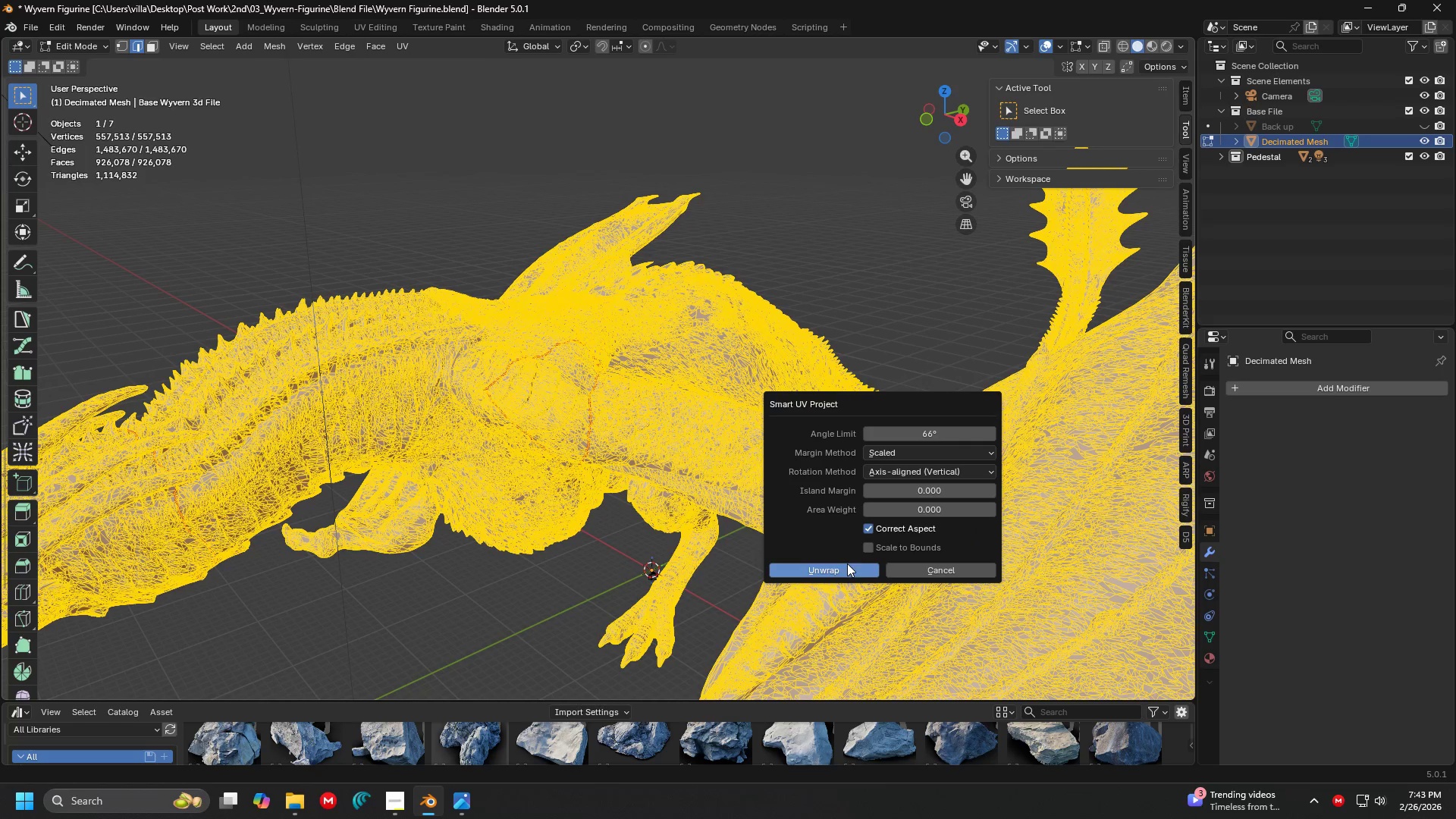 
left_click([846, 569])
 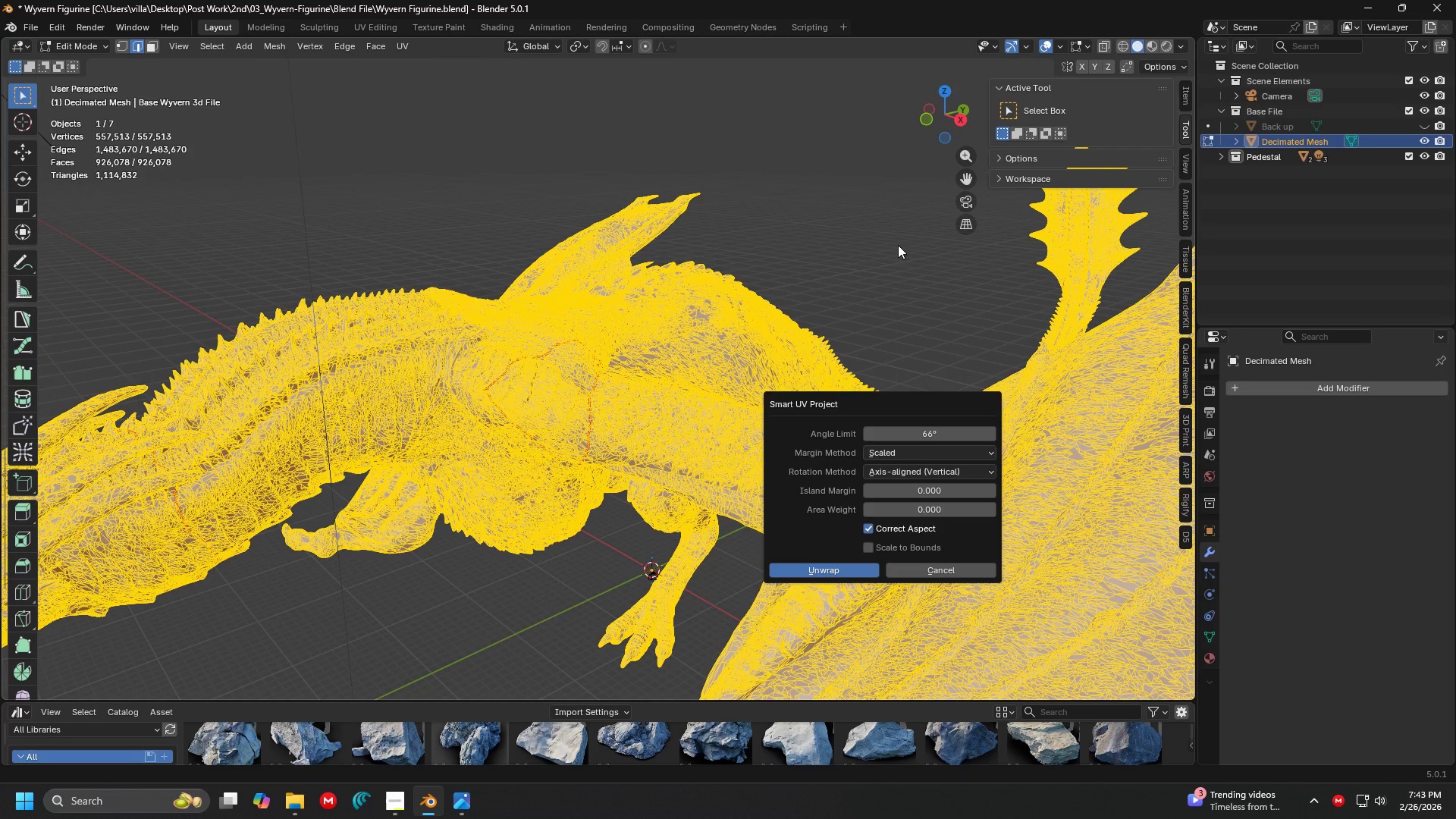 
wait(8.56)
 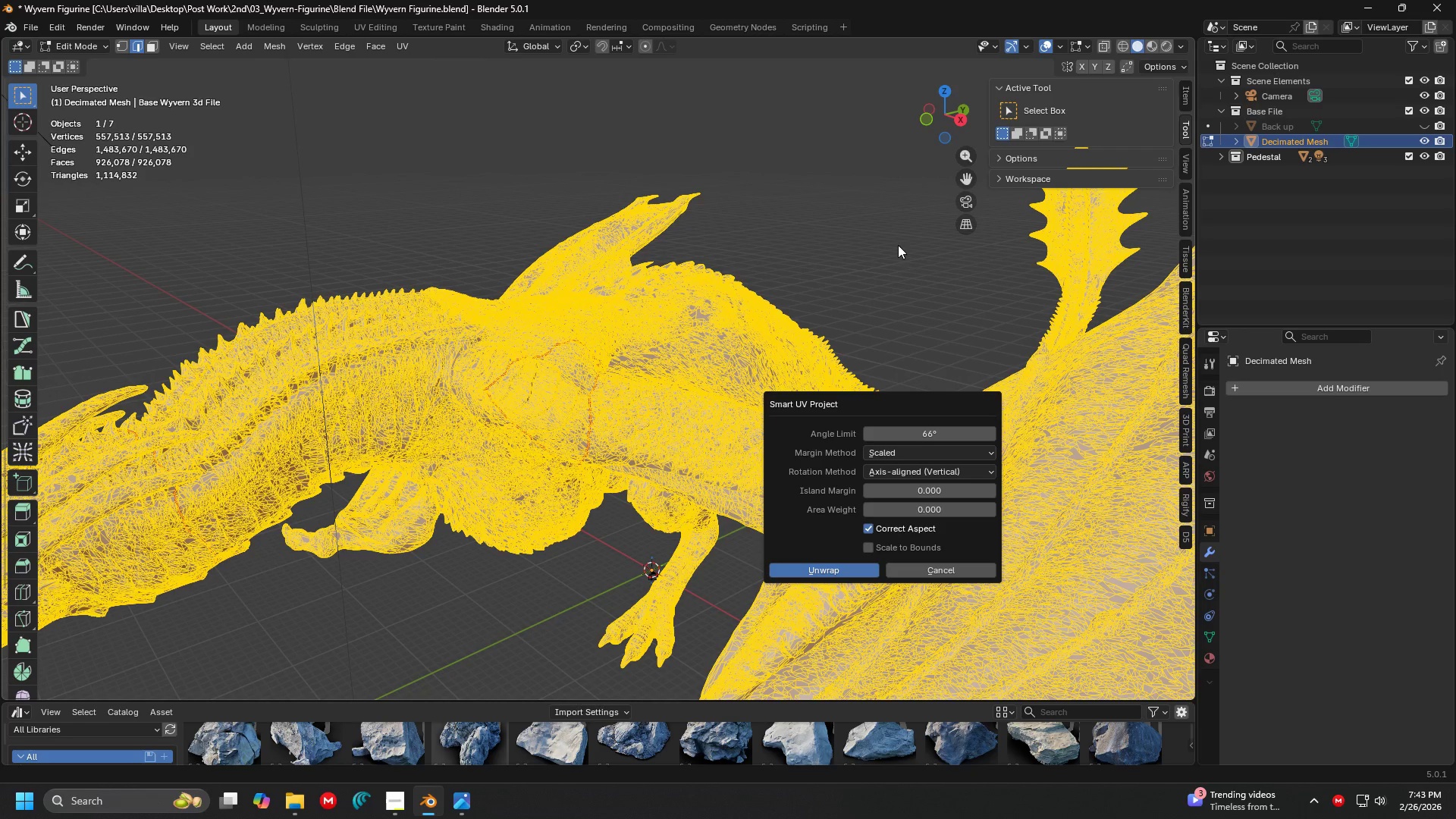 
scroll: coordinate [868, 362], scroll_direction: none, amount: 0.0
 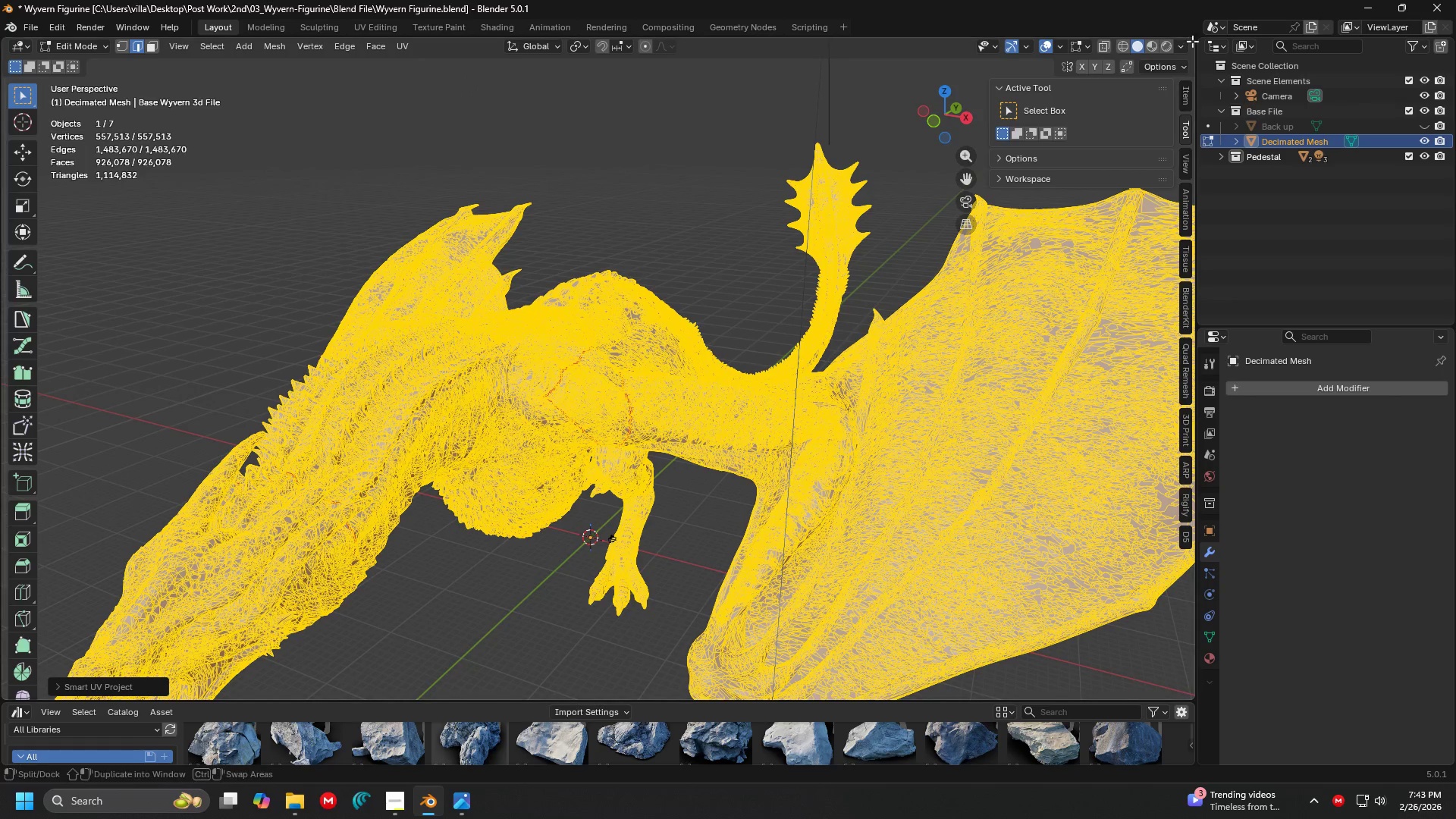 
left_click_drag(start_coordinate=[1193, 41], to_coordinate=[663, 71])
 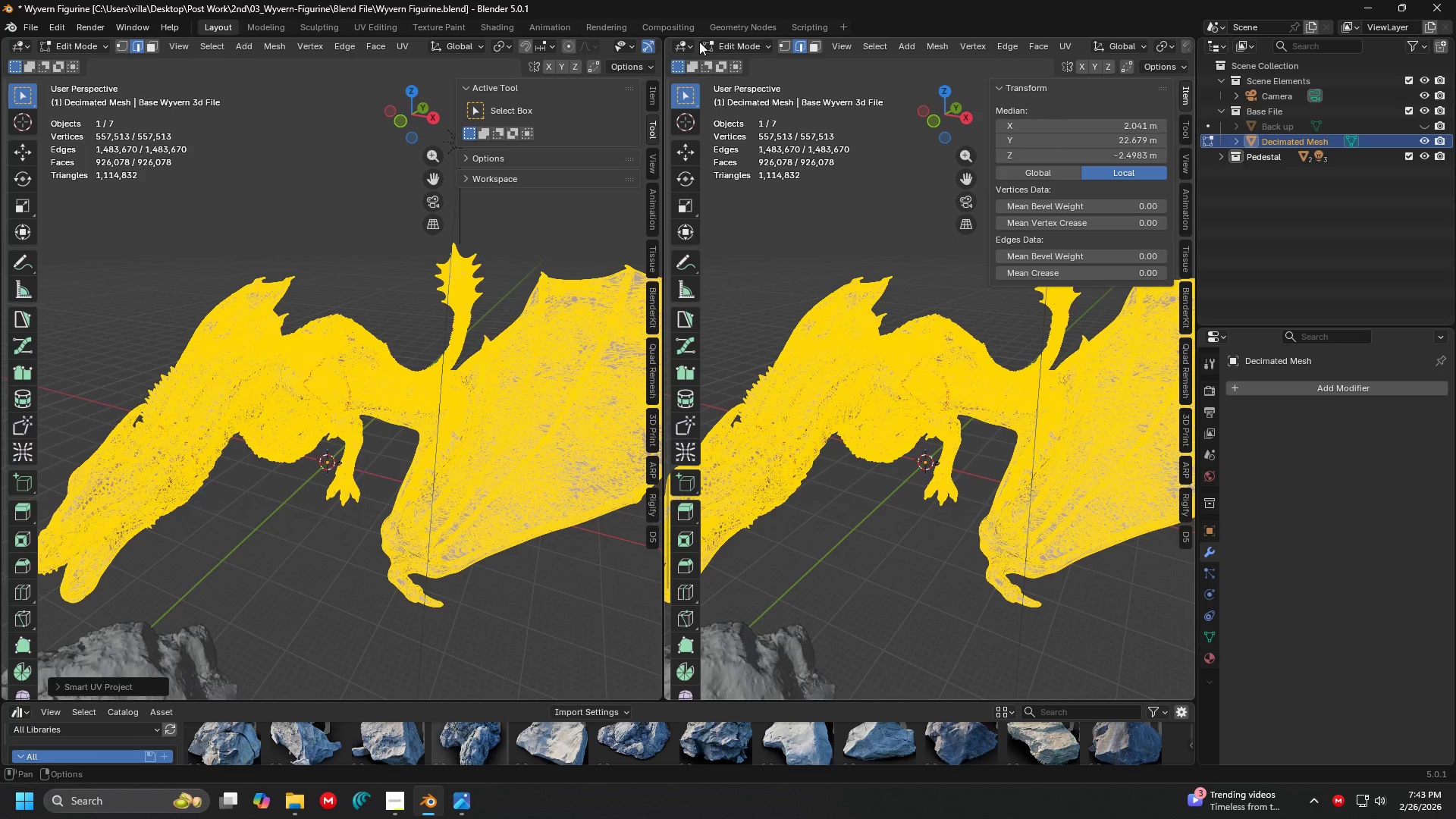 
left_click([694, 43])
 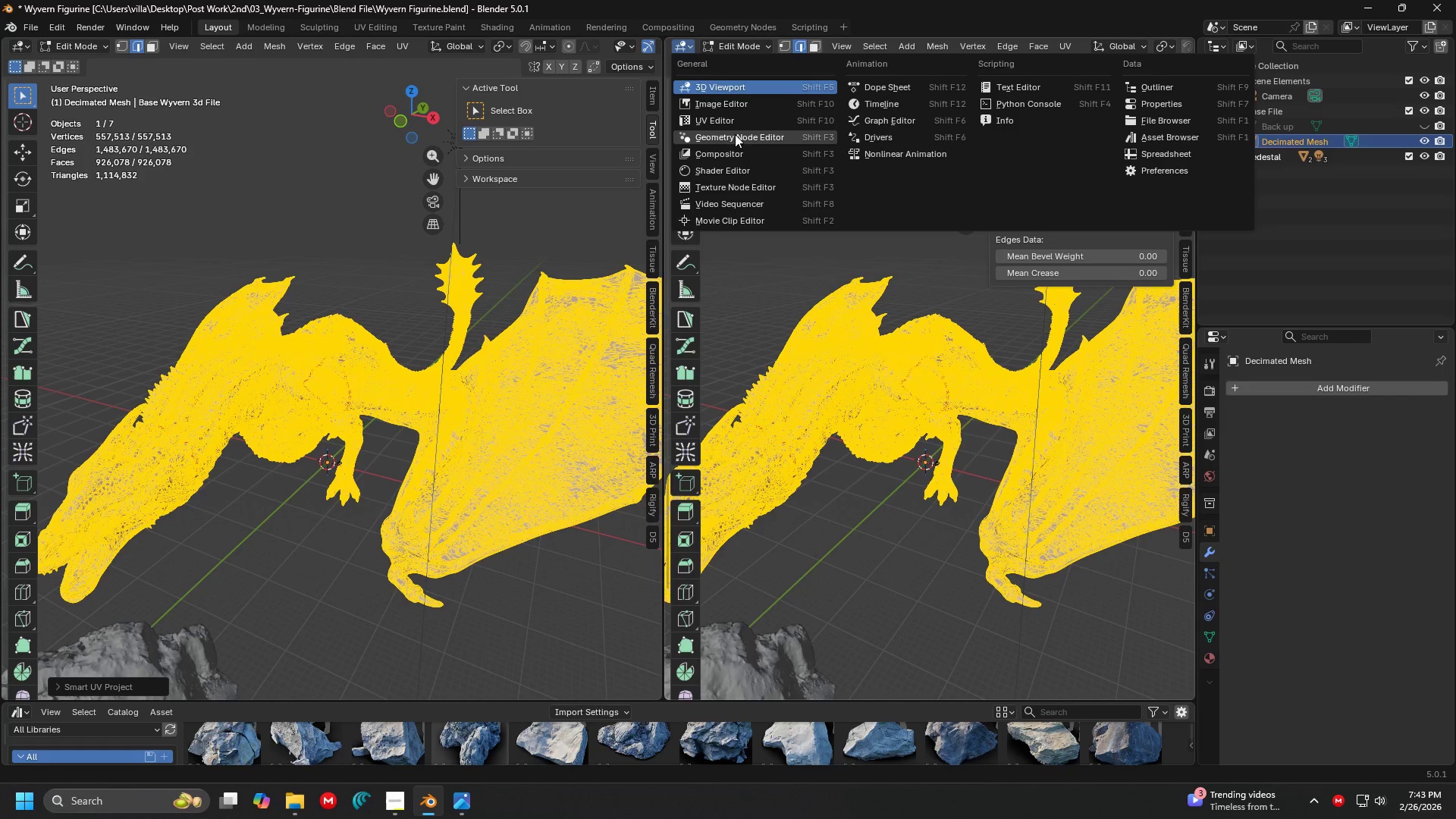 
left_click([736, 126])
 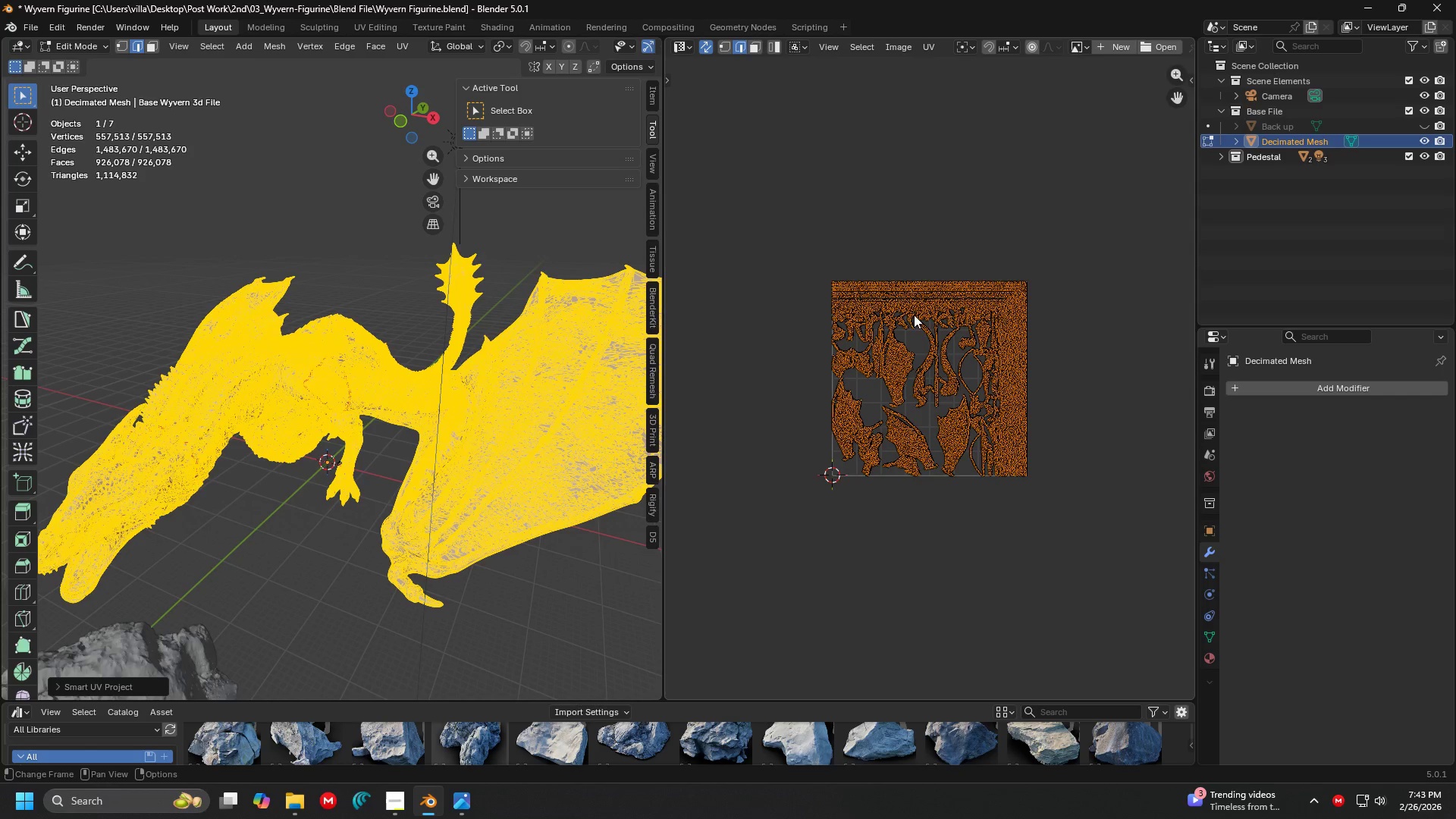 
left_click([942, 392])
 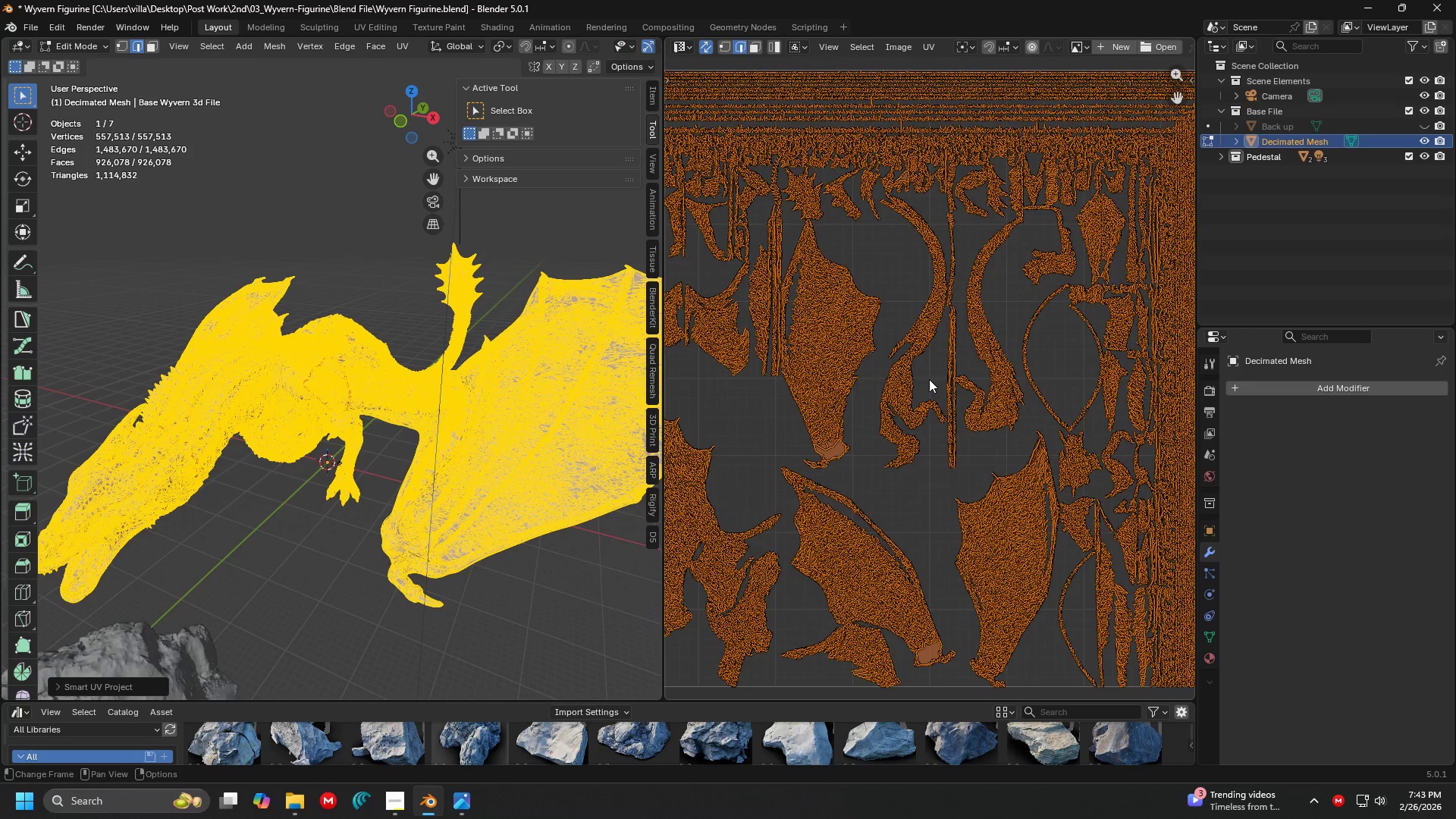 
scroll: coordinate [938, 371], scroll_direction: up, amount: 5.0
 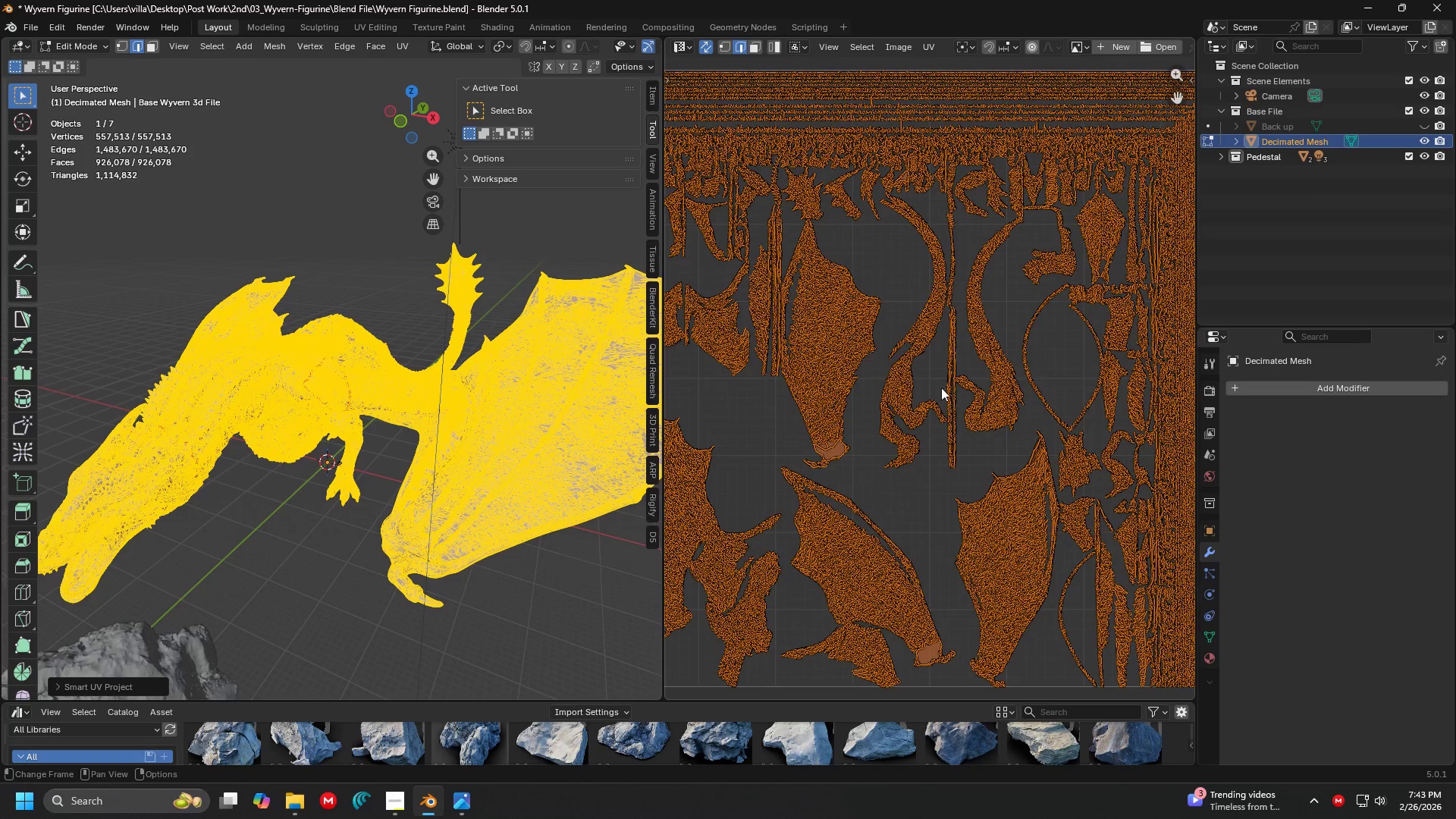 
left_click([930, 379])
 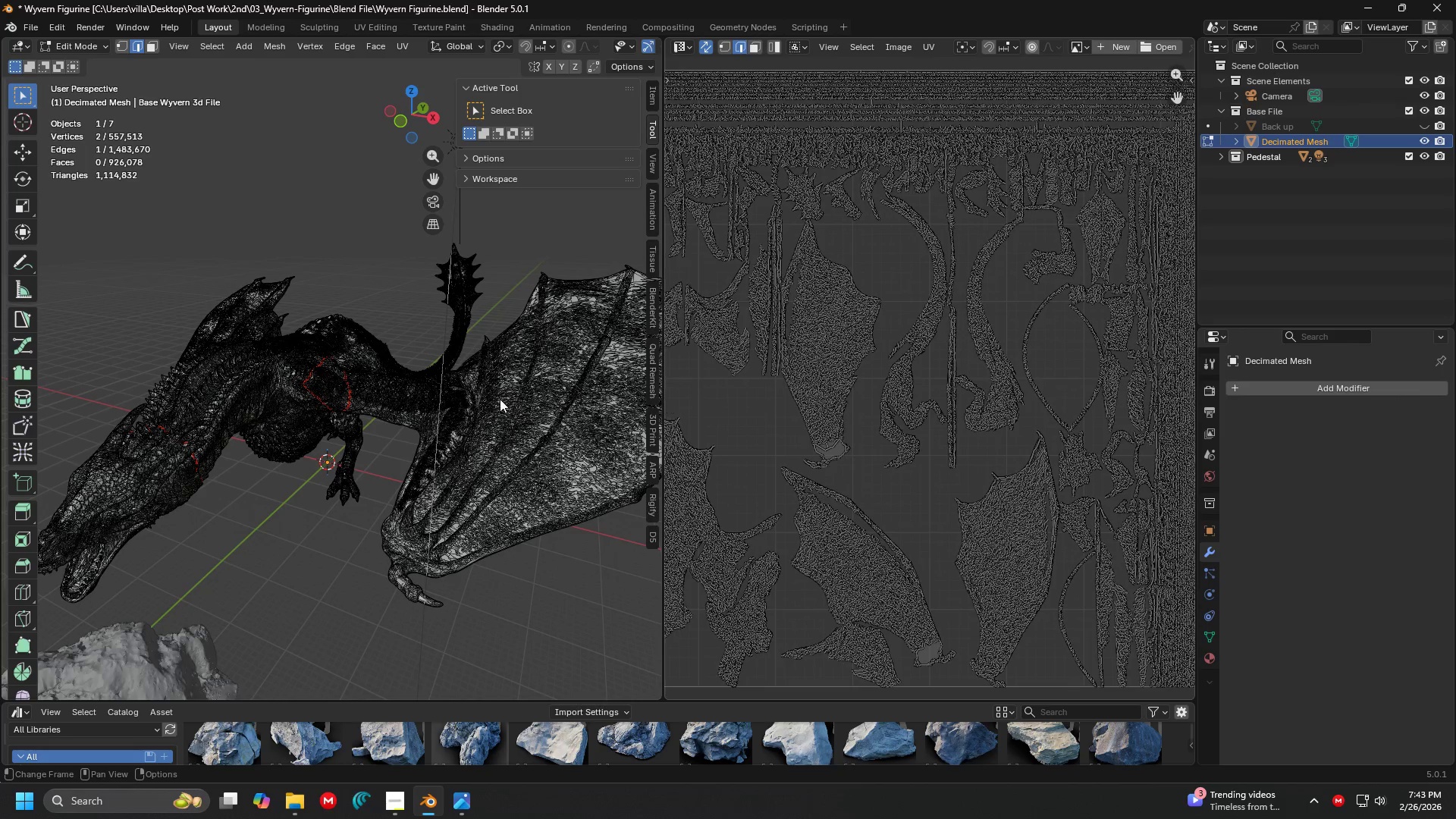 
scroll: coordinate [455, 393], scroll_direction: up, amount: 2.0
 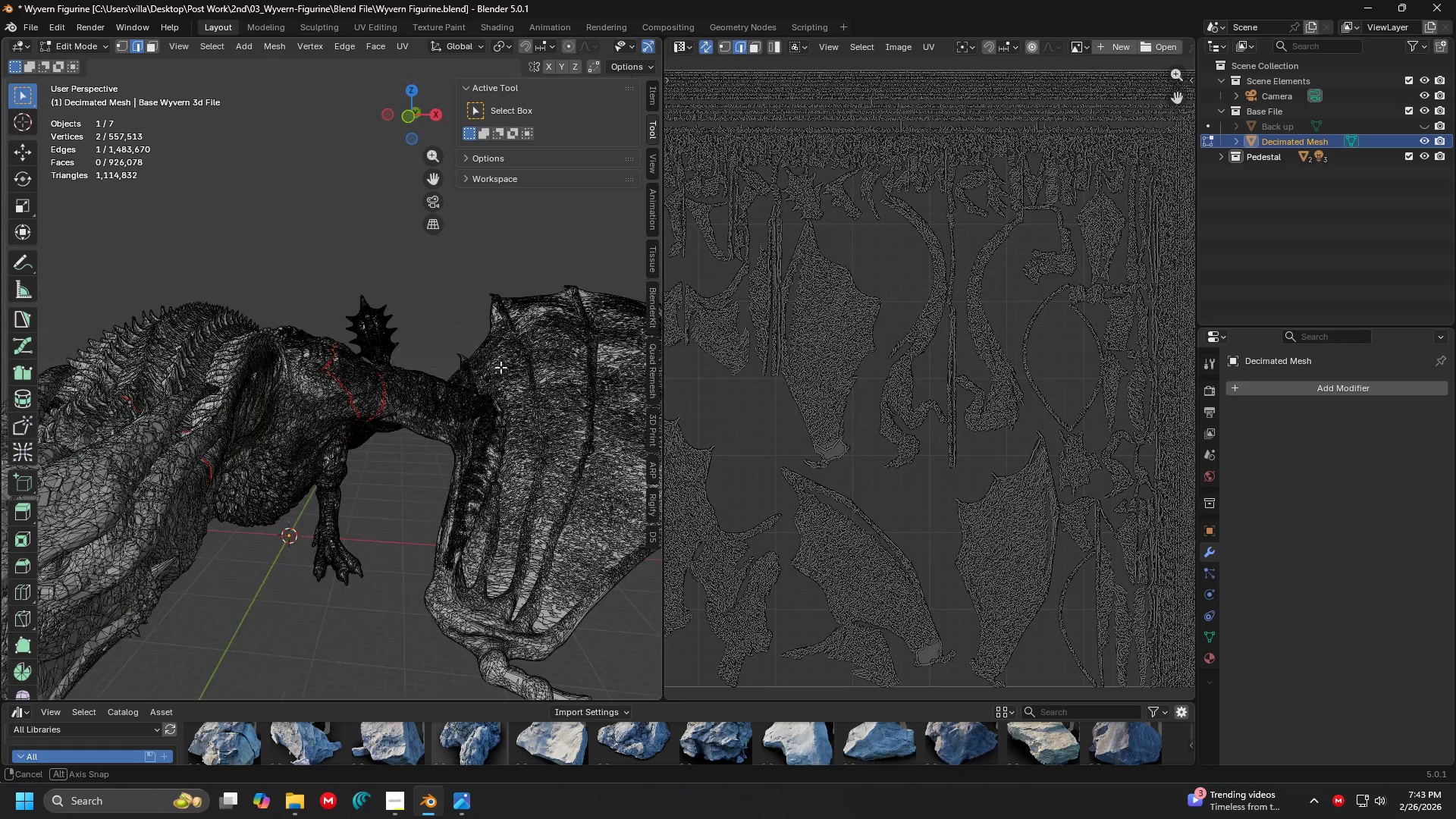 
key(Shift+ShiftLeft)
 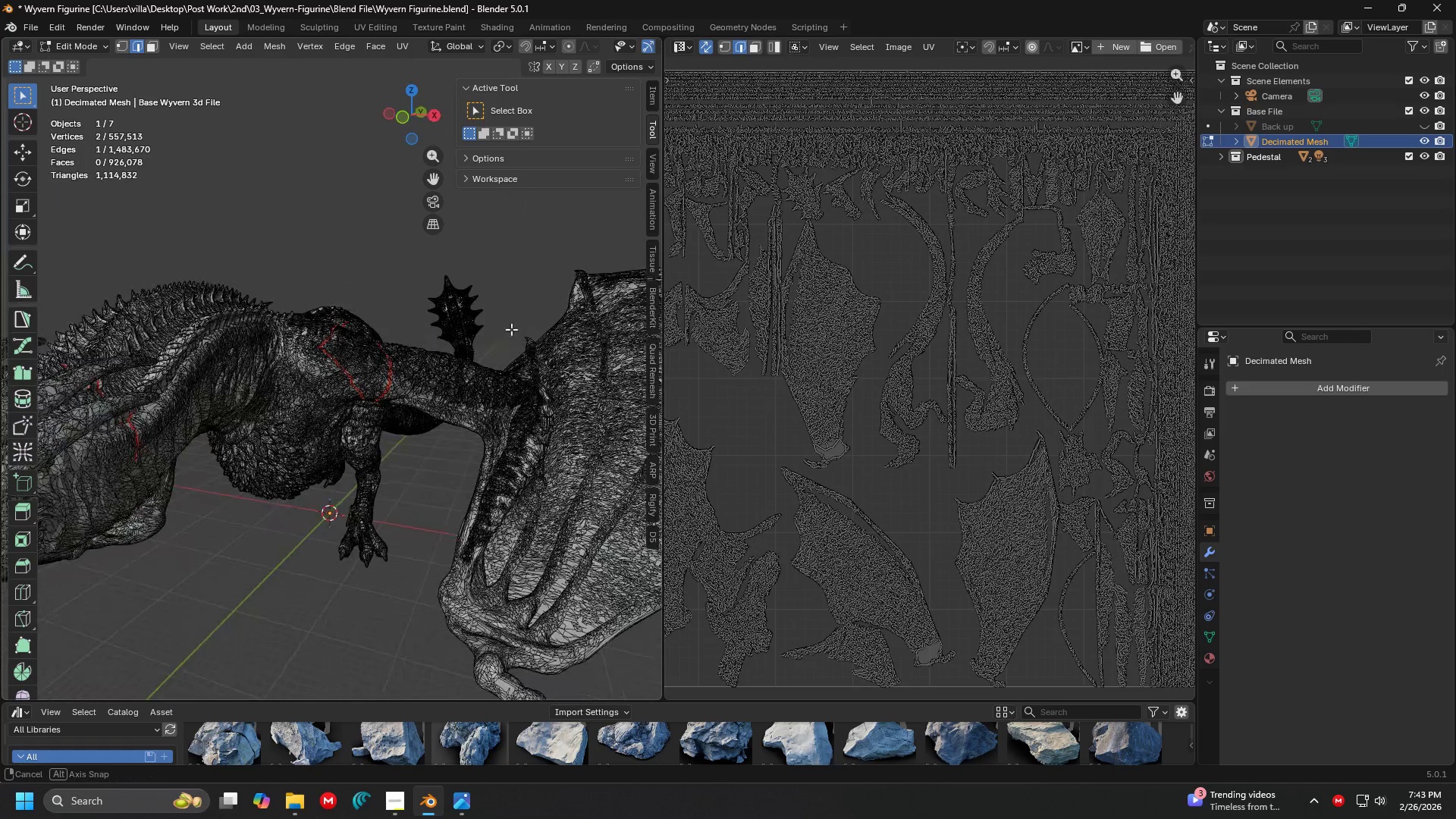 
scroll: coordinate [544, 322], scroll_direction: up, amount: 2.0
 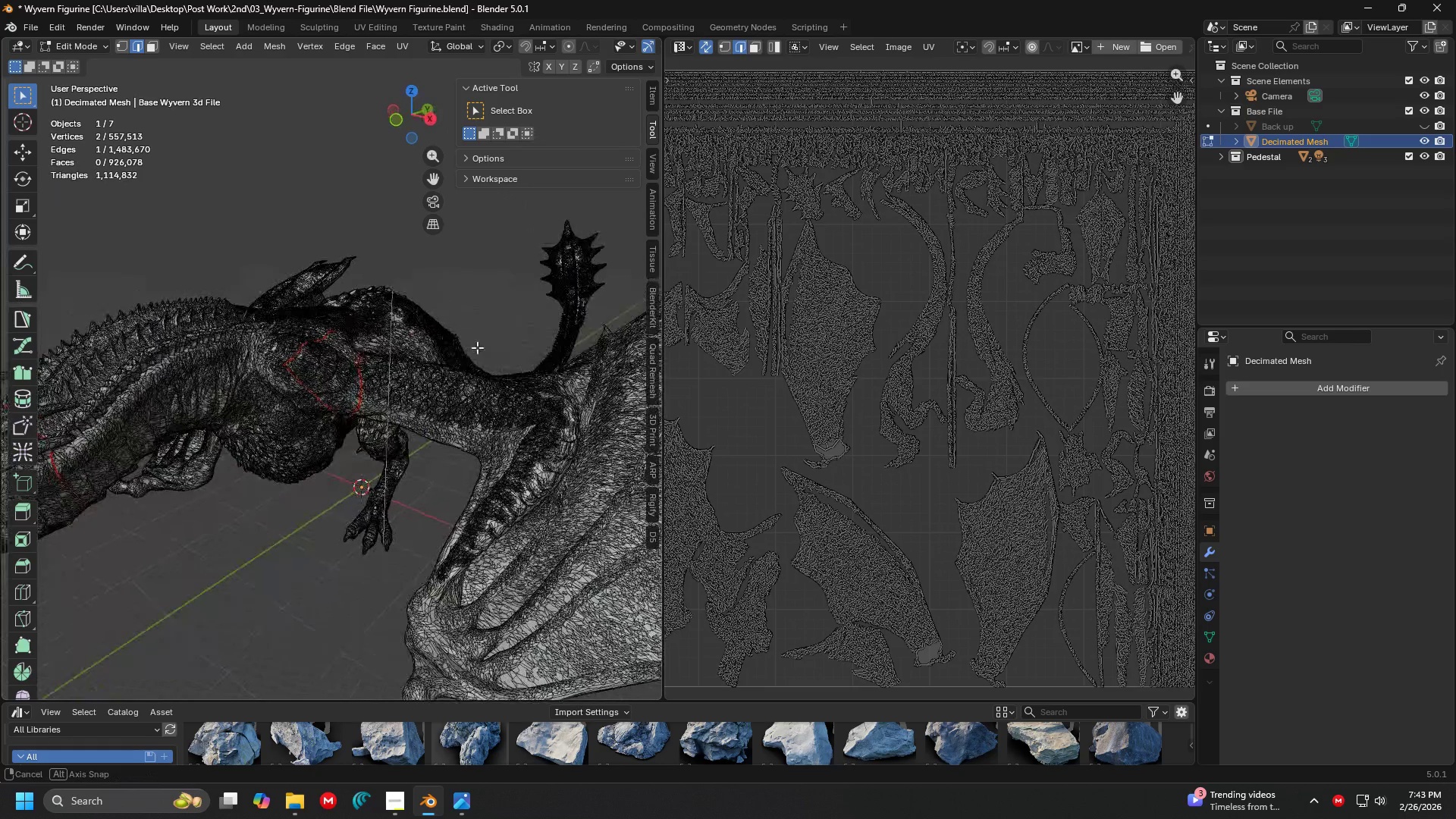 
key(Shift+ShiftLeft)
 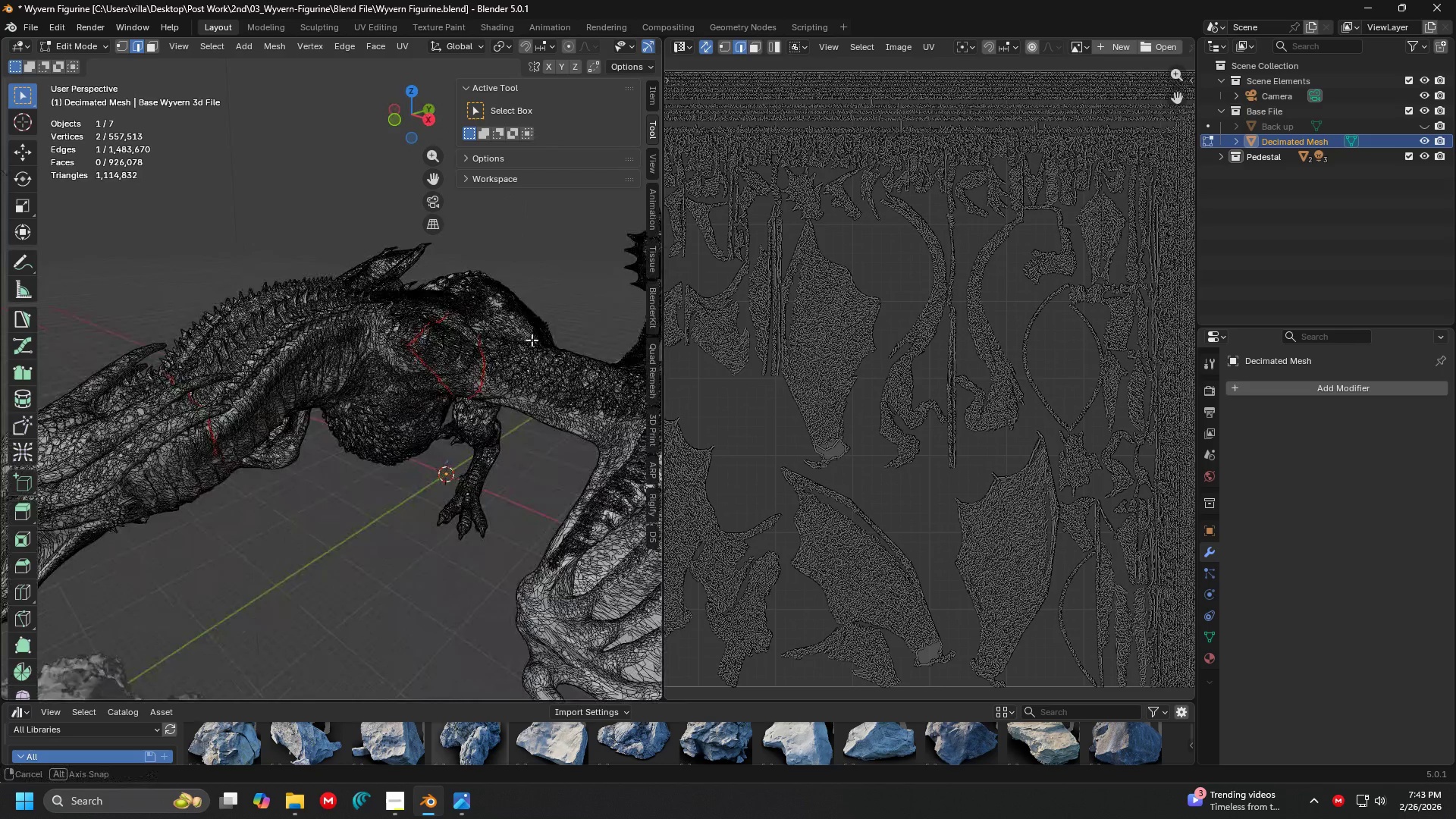 
key(Shift+ShiftLeft)
 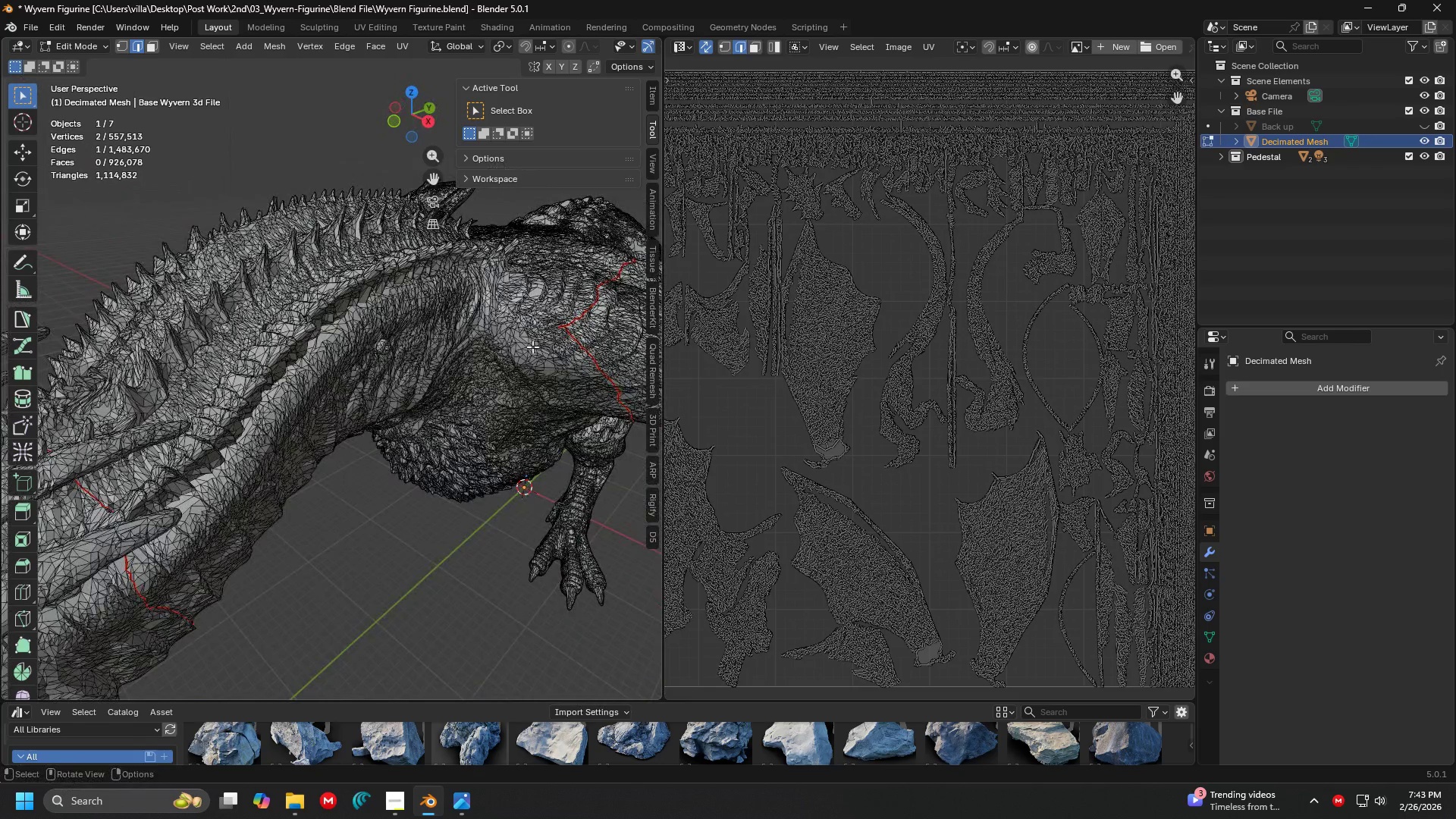 
scroll: coordinate [500, 358], scroll_direction: up, amount: 4.0
 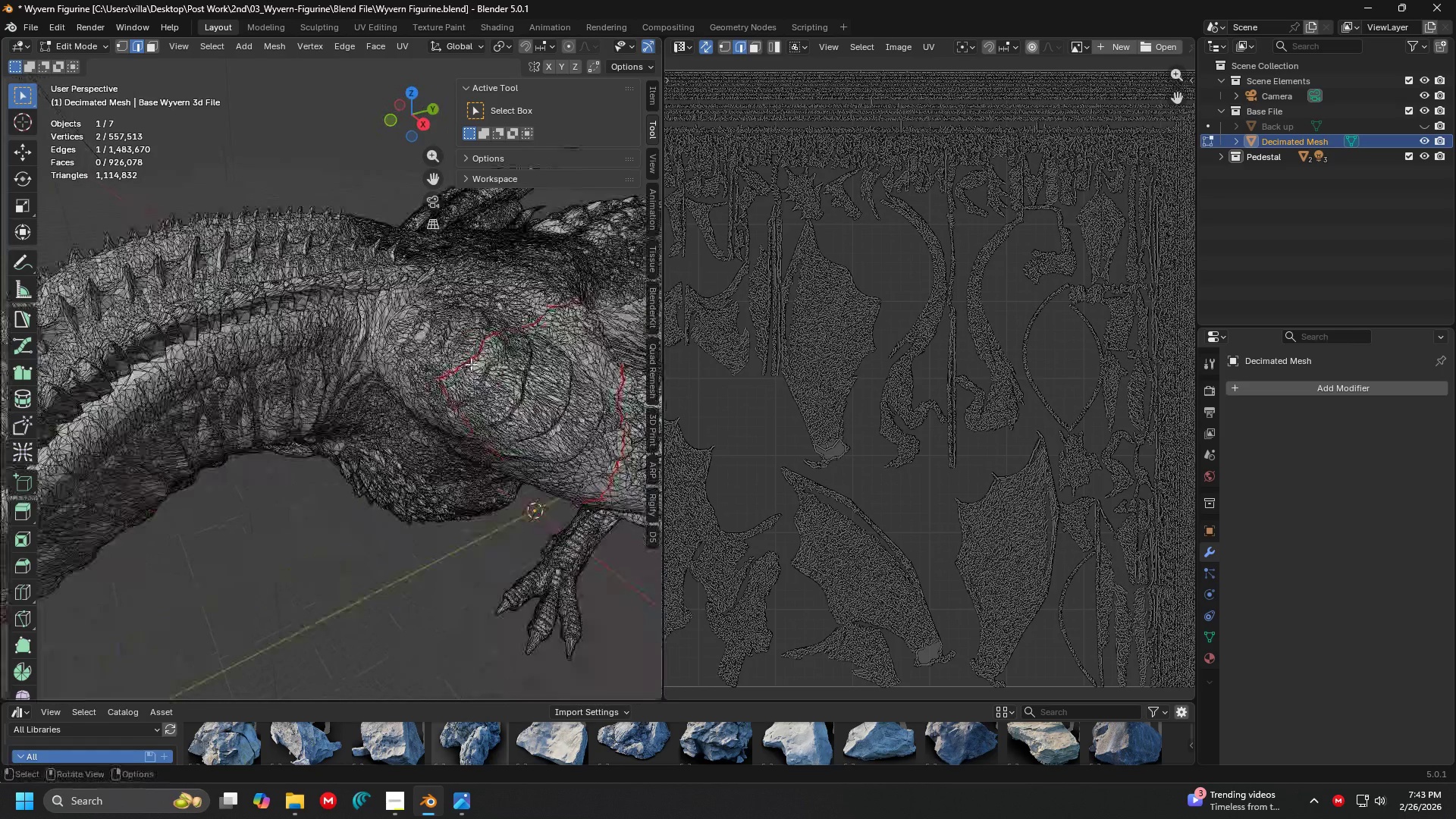 
hold_key(key=ShiftLeft, duration=0.36)
 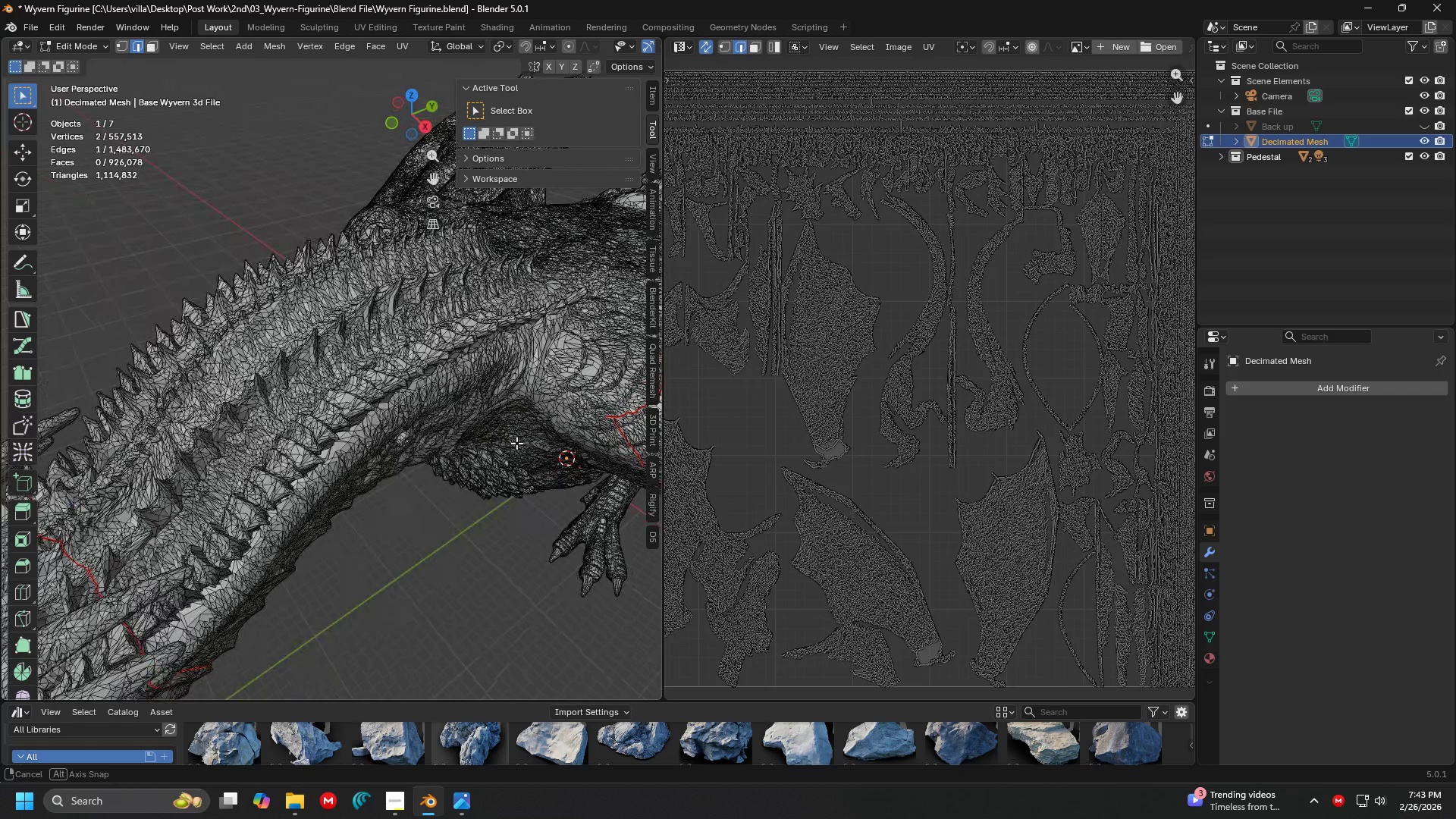 
hold_key(key=ShiftLeft, duration=0.31)
 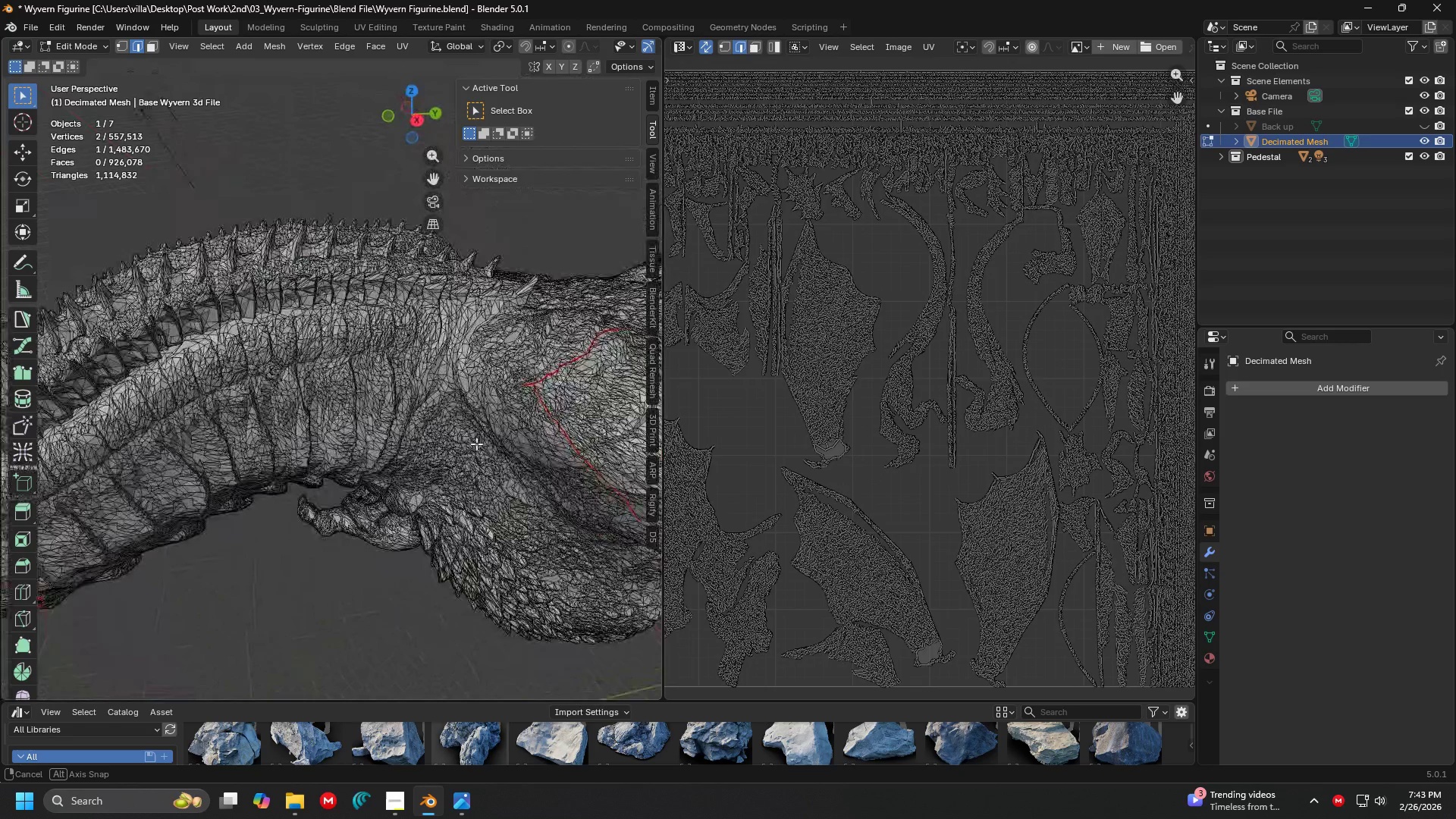 
hold_key(key=ShiftLeft, duration=0.45)
 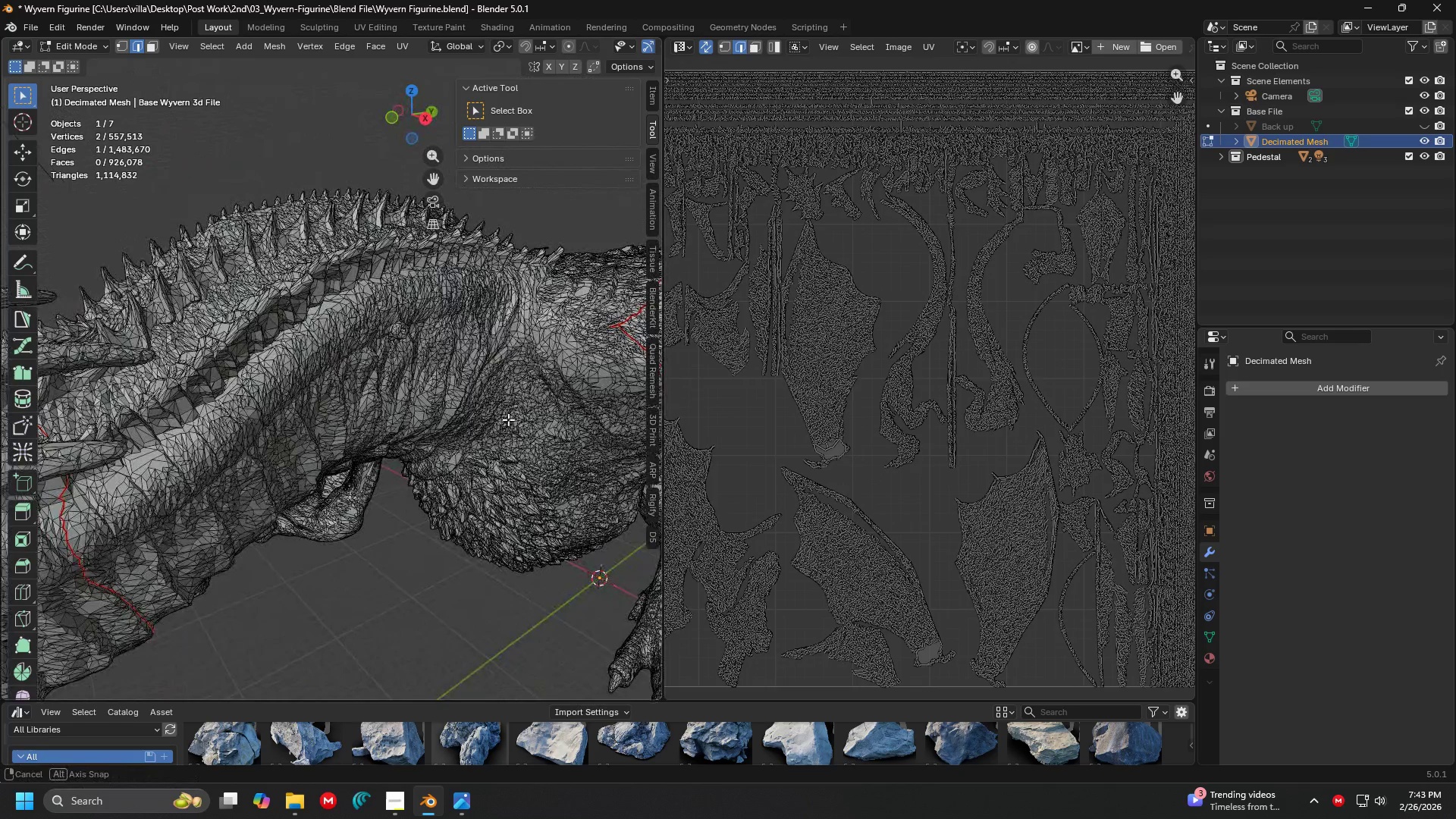 
hold_key(key=ShiftLeft, duration=0.31)
 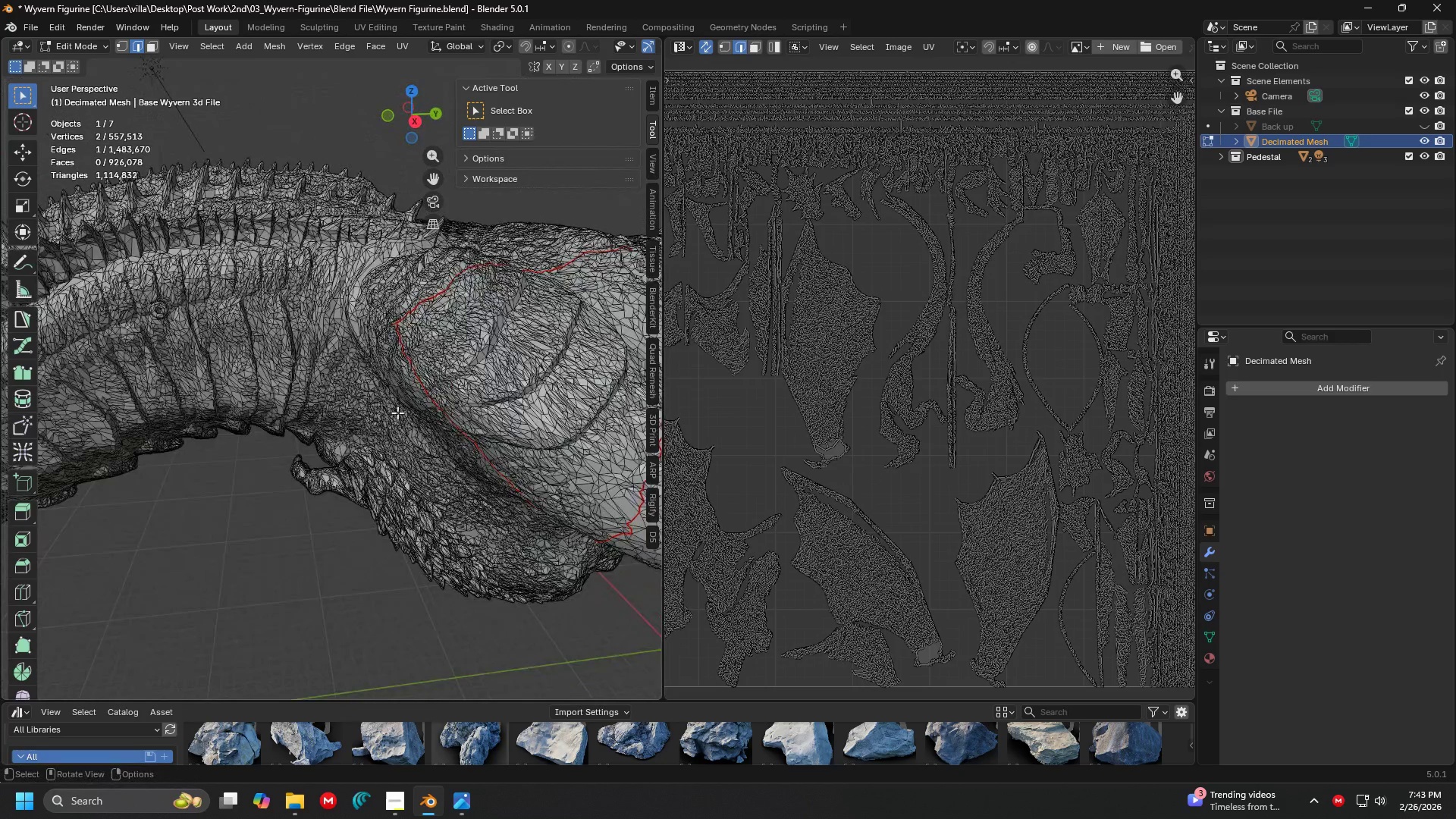 
scroll: coordinate [397, 413], scroll_direction: down, amount: 4.0
 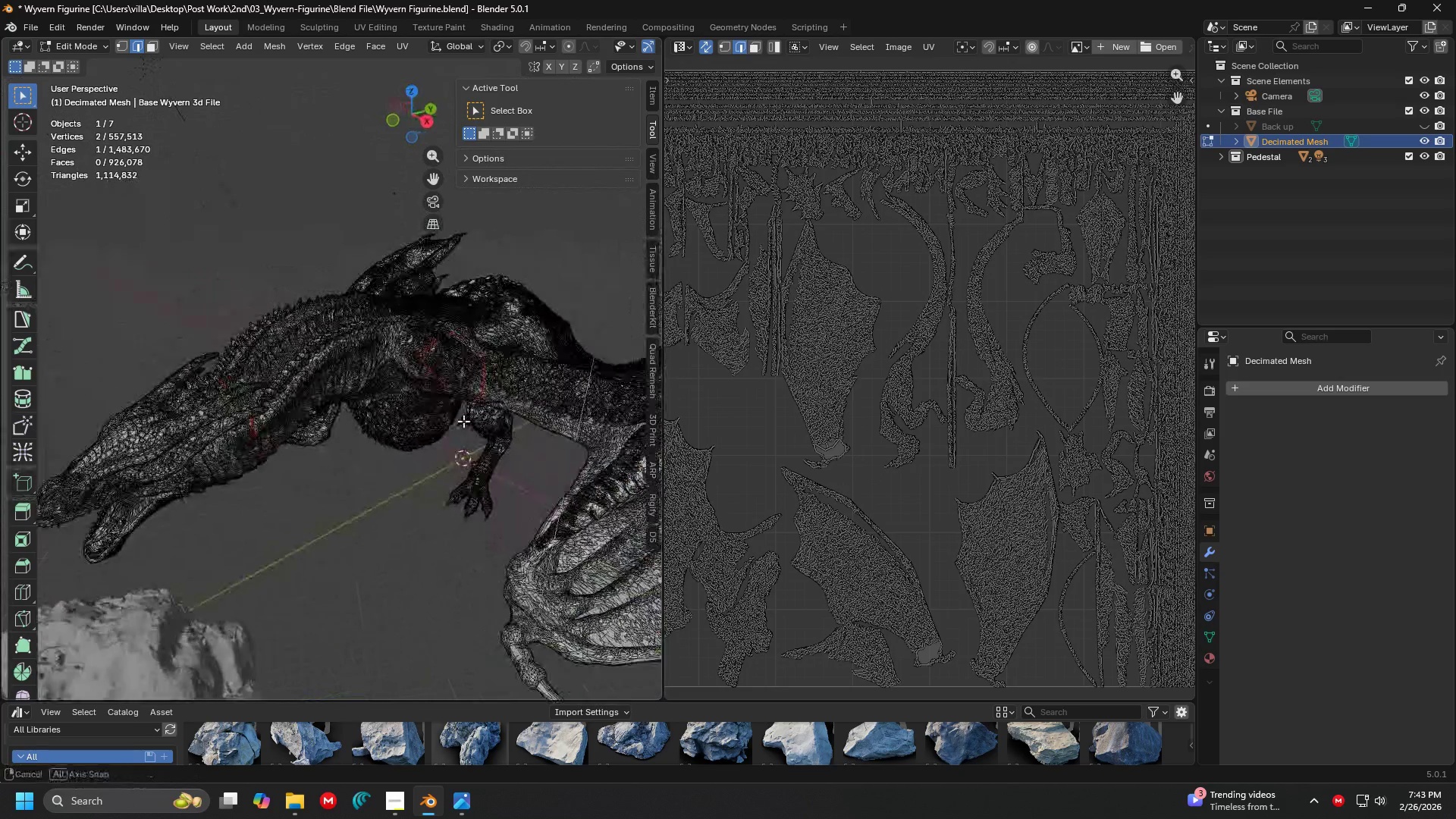 
hold_key(key=ShiftLeft, duration=0.34)
 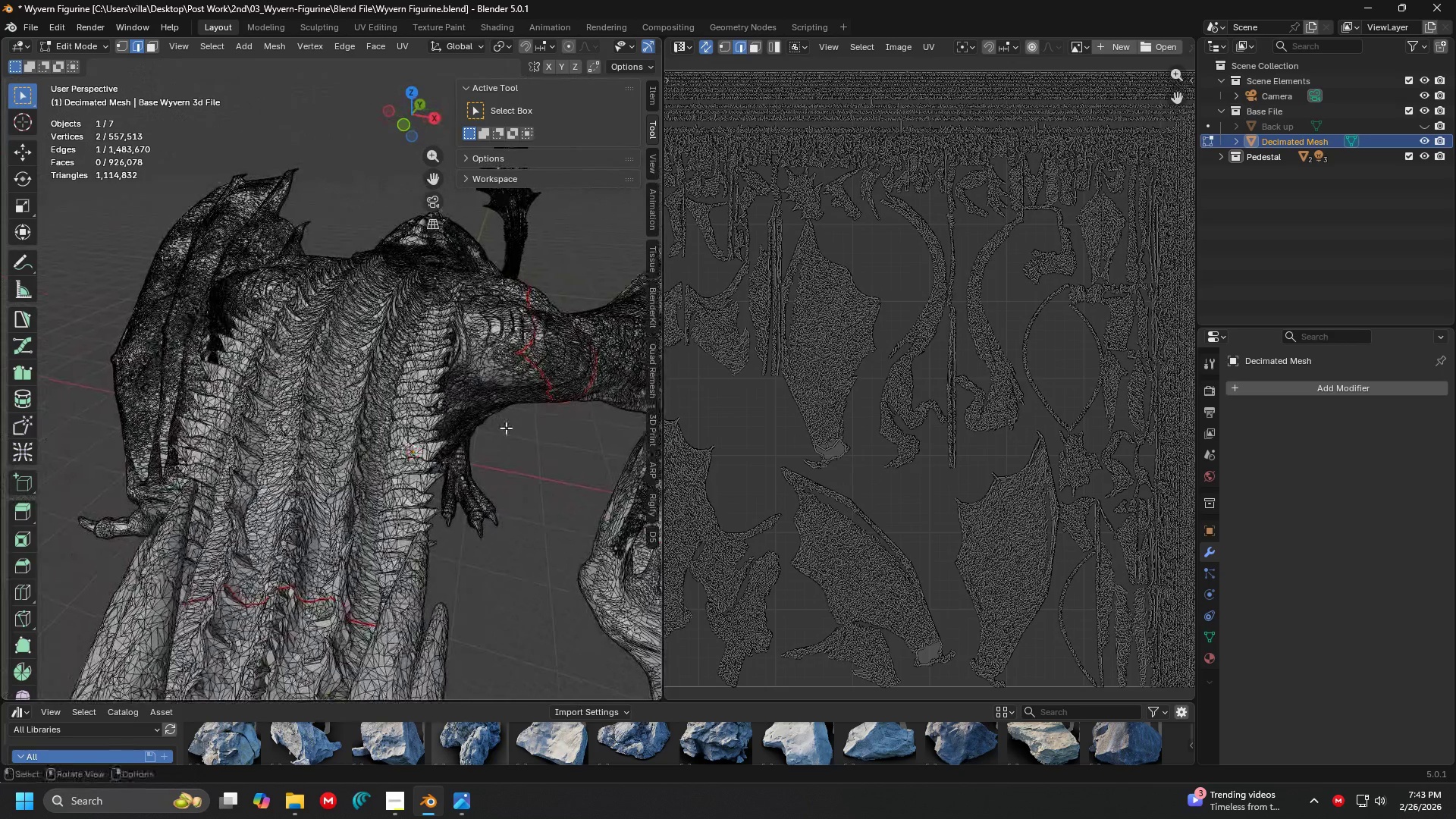 
scroll: coordinate [487, 426], scroll_direction: up, amount: 4.0
 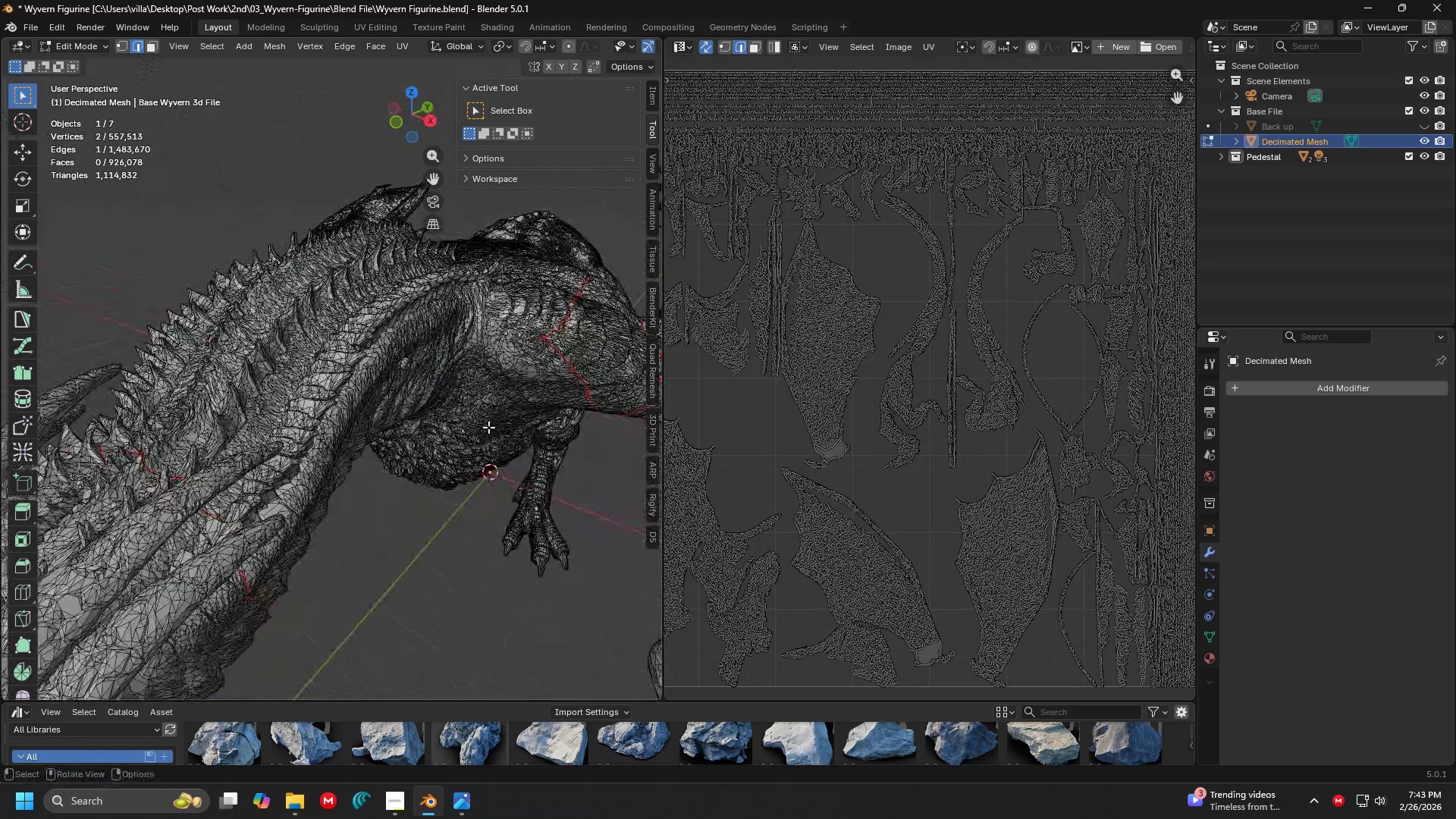 
key(Tab)
 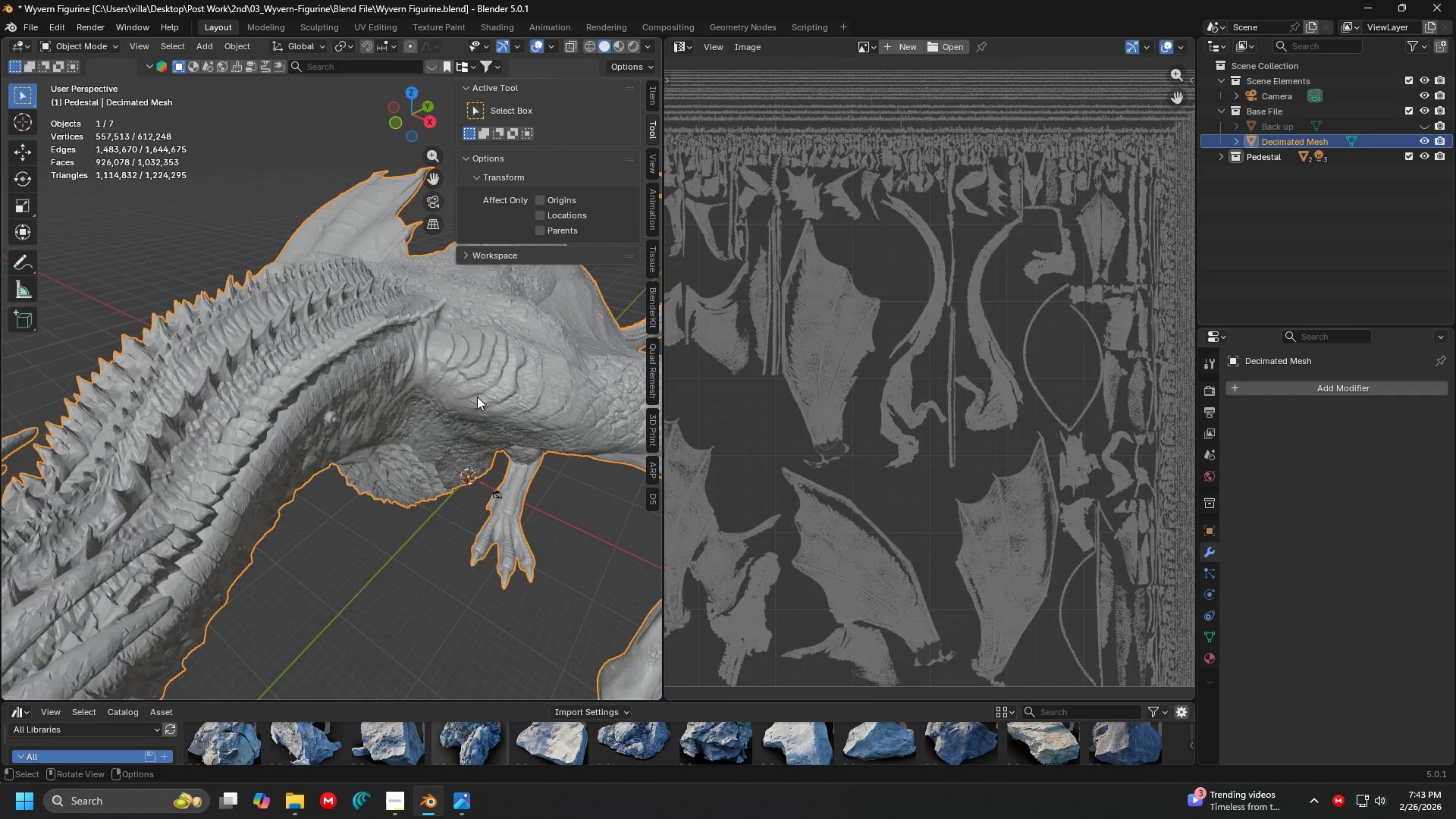 
scroll: coordinate [462, 420], scroll_direction: up, amount: 1.0
 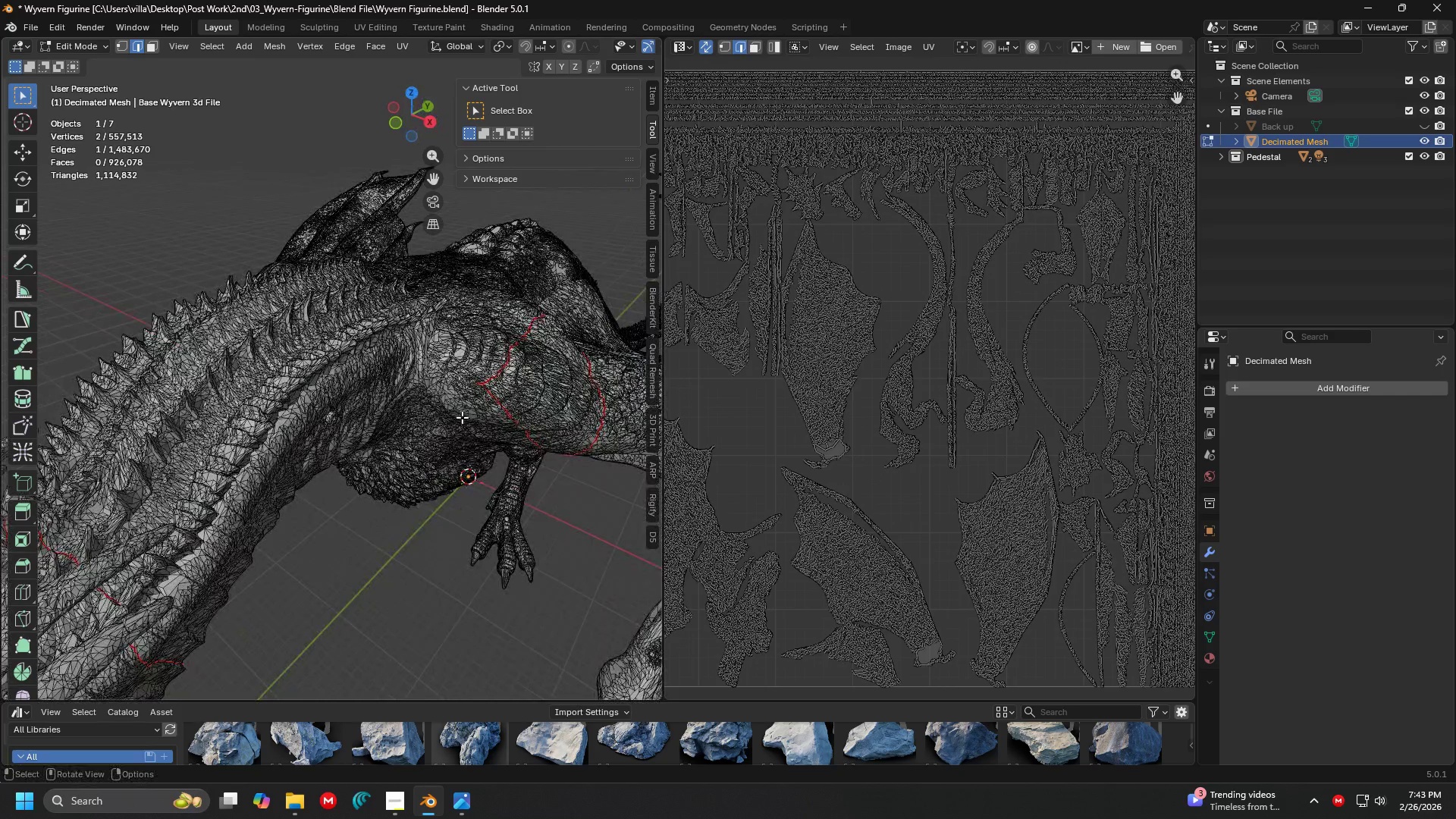 
scroll: coordinate [530, 378], scroll_direction: down, amount: 6.0
 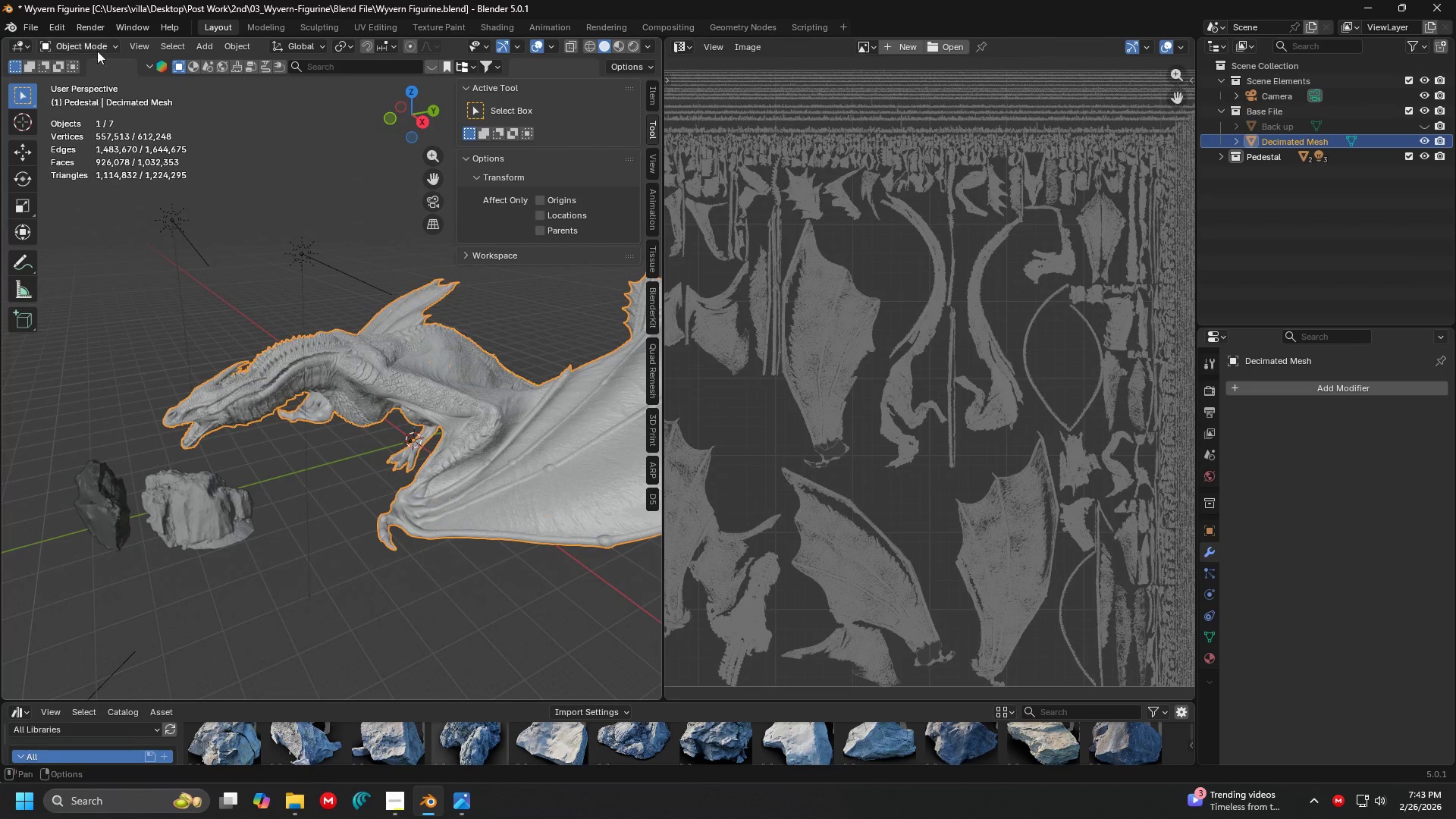 
left_click([79, 43])
 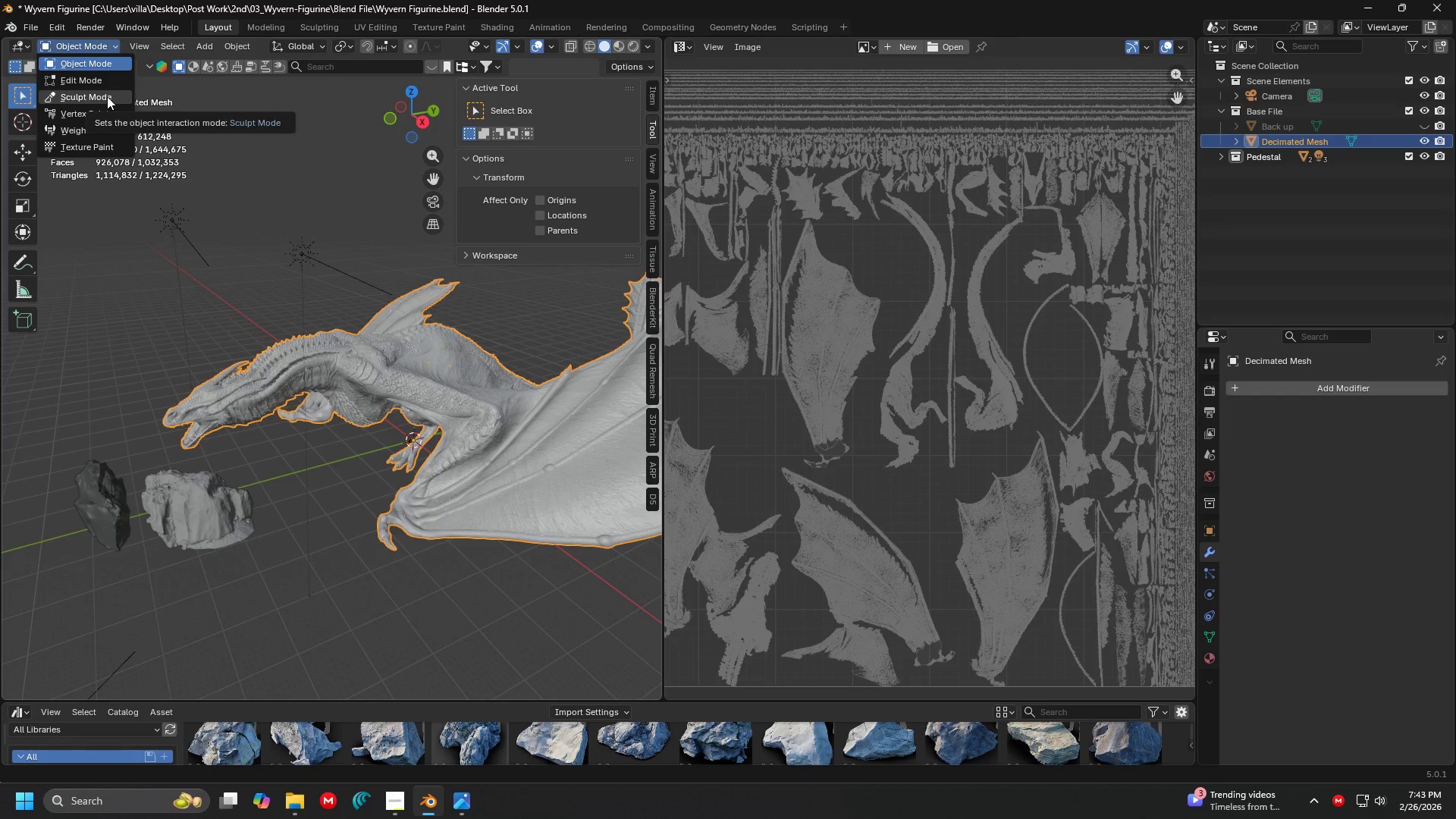 
mouse_move([105, 114])
 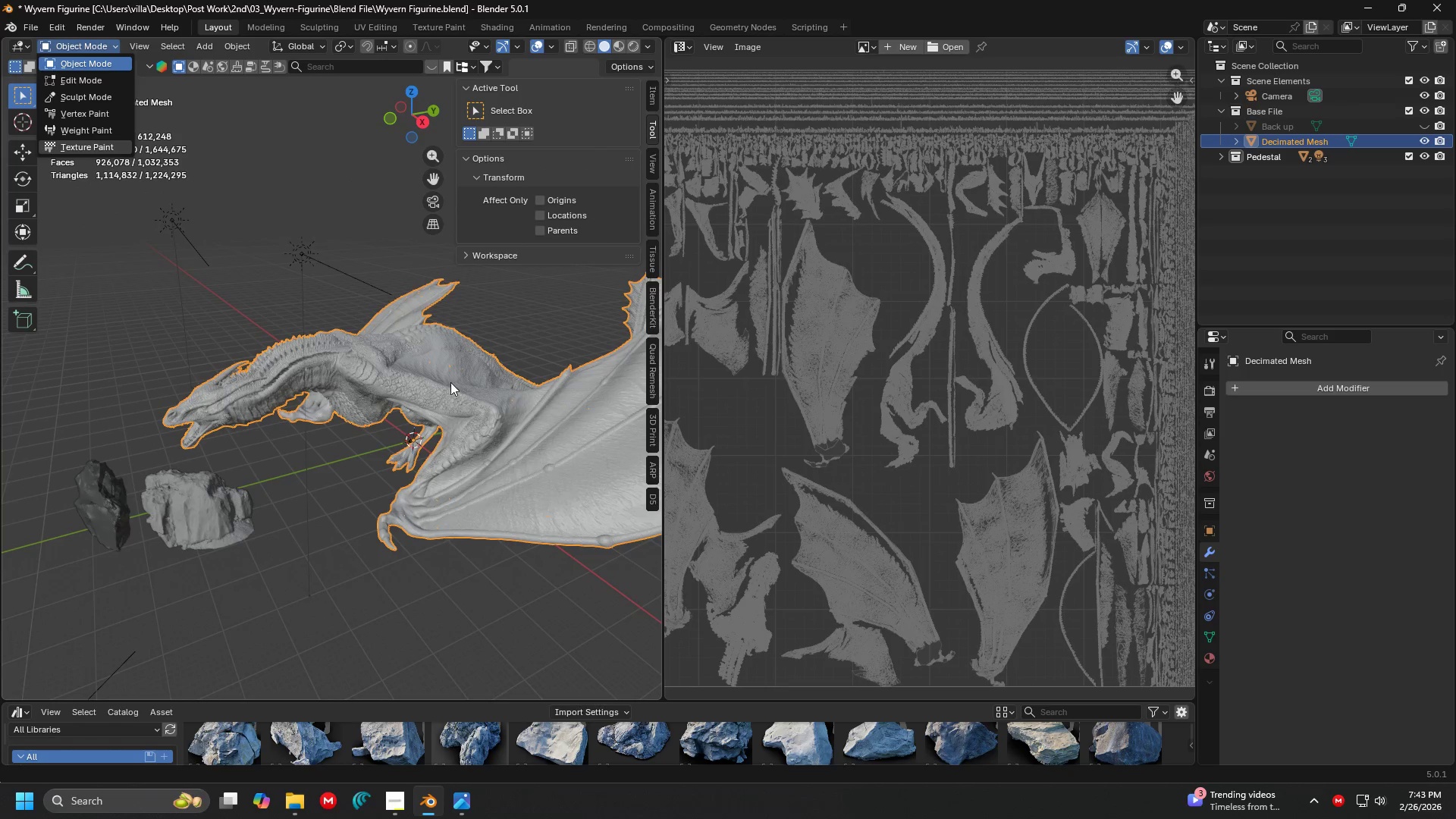 
scroll: coordinate [372, 379], scroll_direction: down, amount: 3.0
 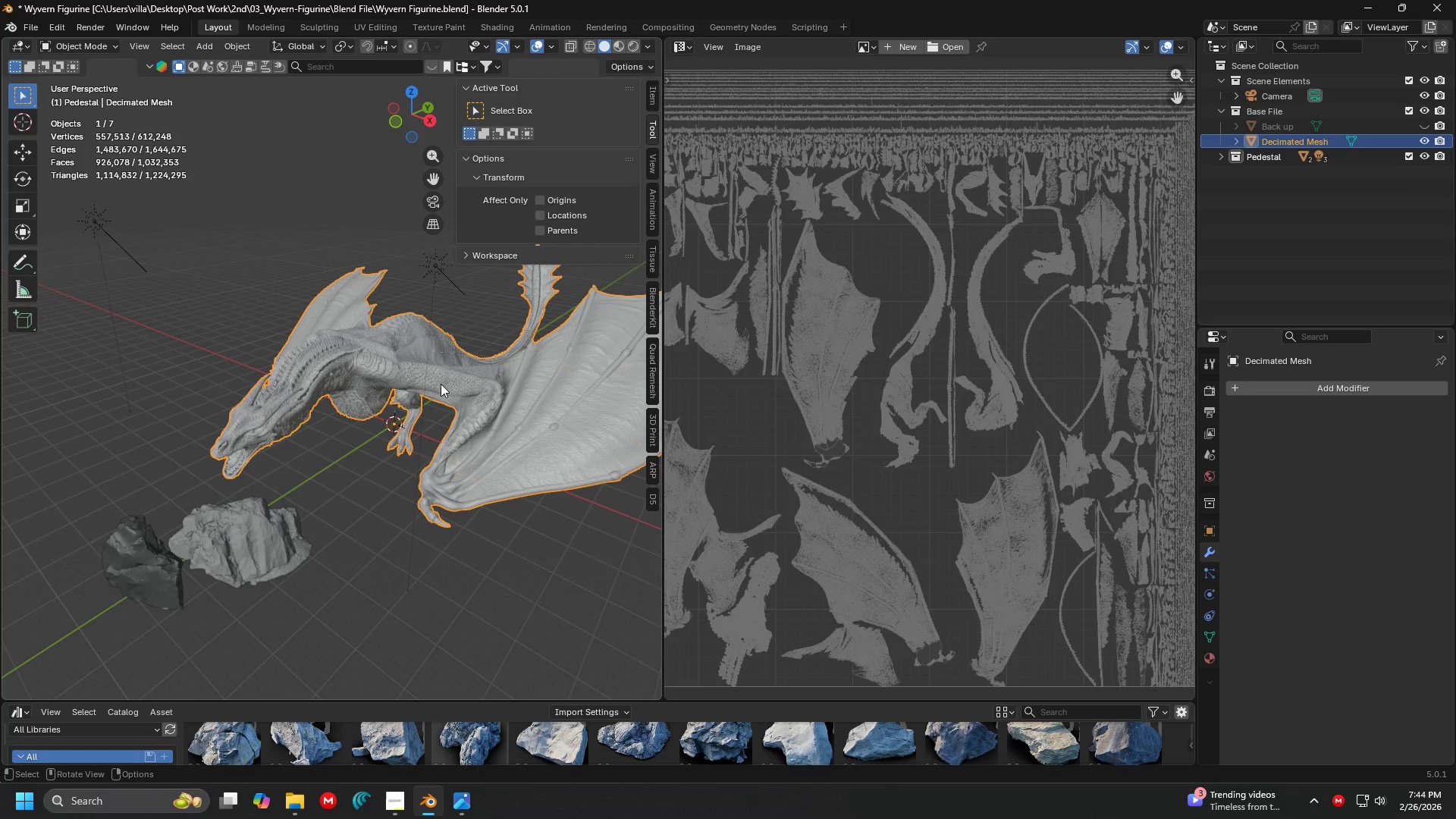 
wait(5.6)
 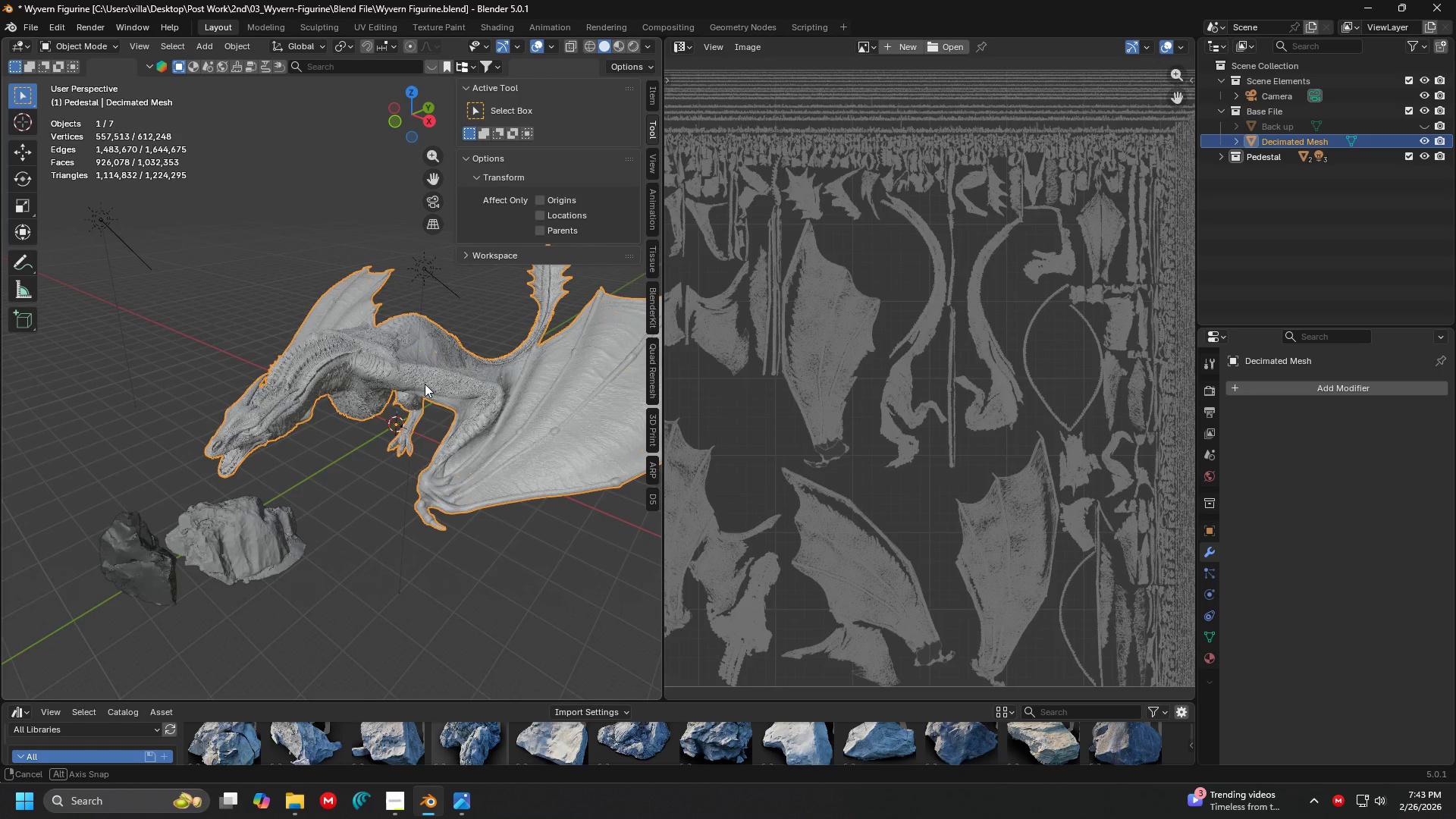 
left_click([76, 51])
 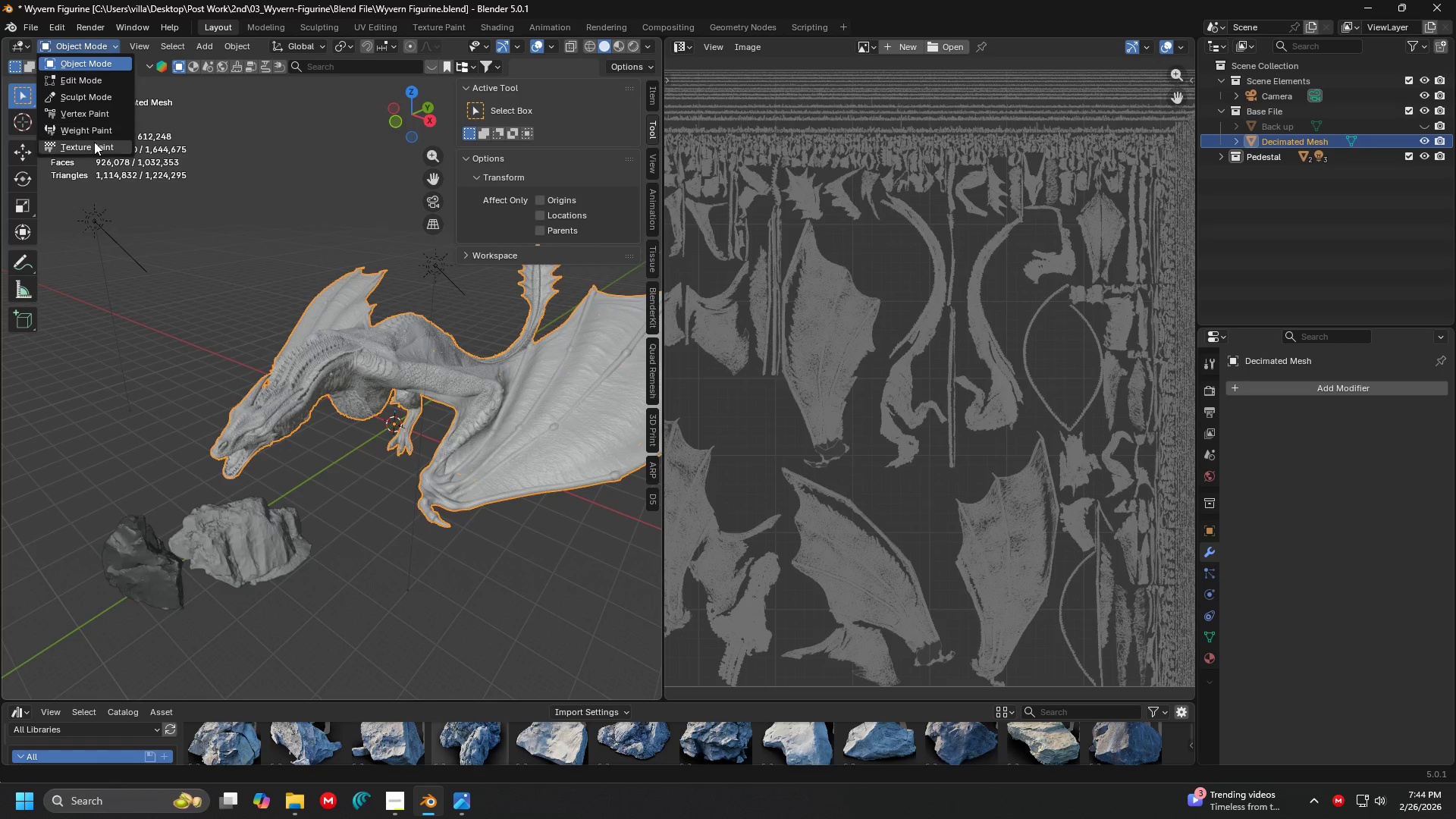 
left_click([99, 127])
 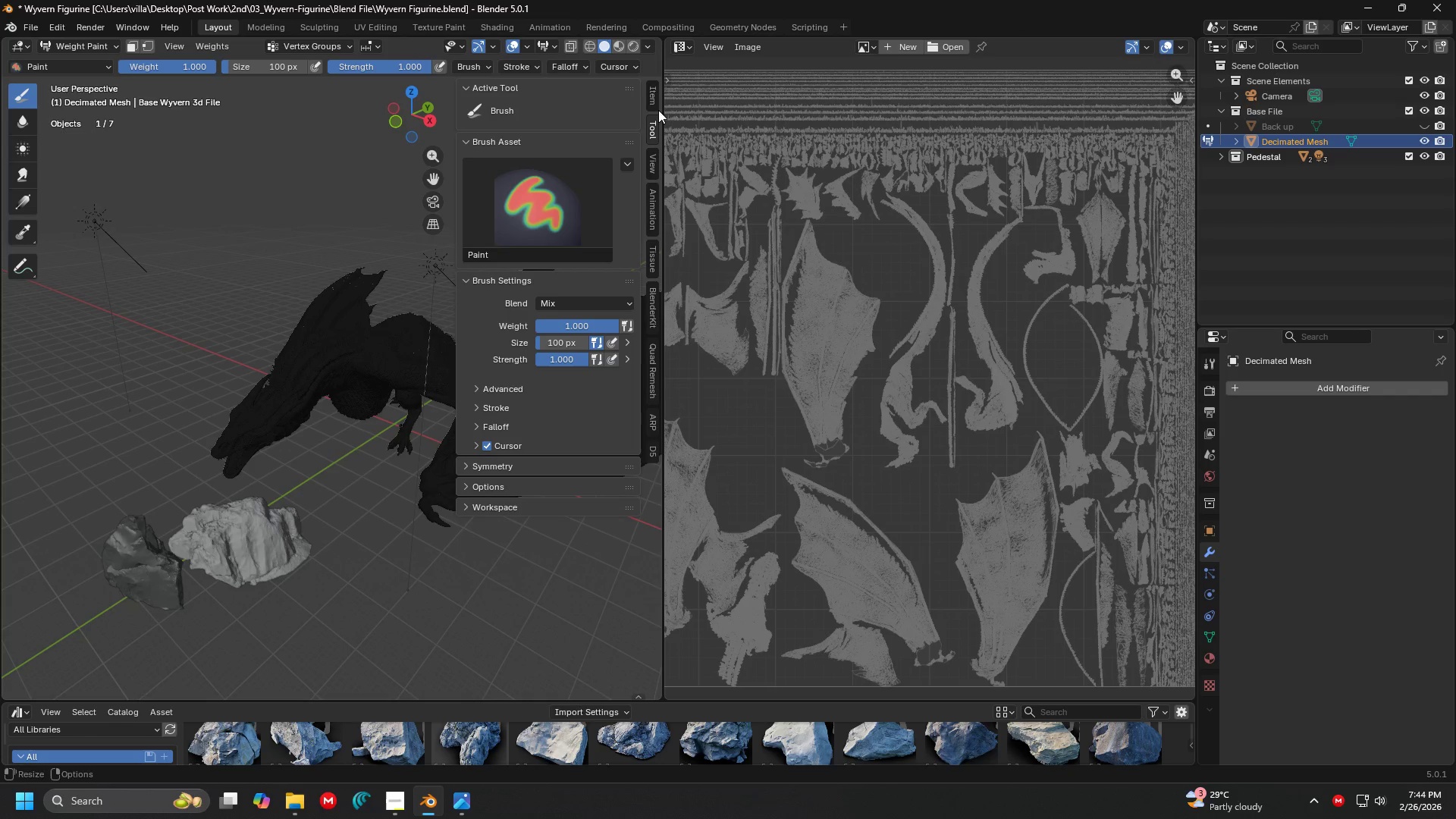 
left_click_drag(start_coordinate=[657, 42], to_coordinate=[738, 47])
 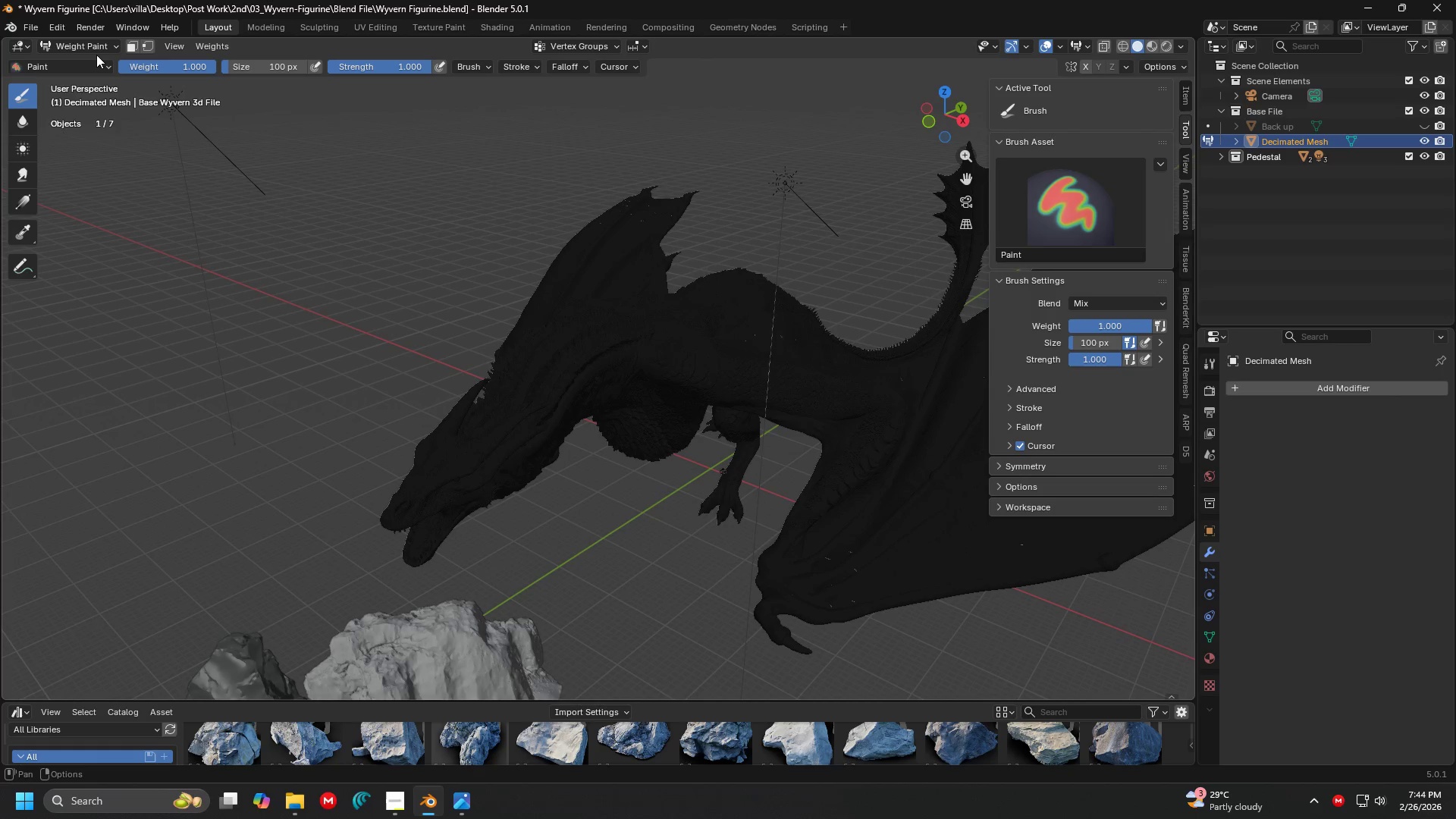 
left_click([102, 46])
 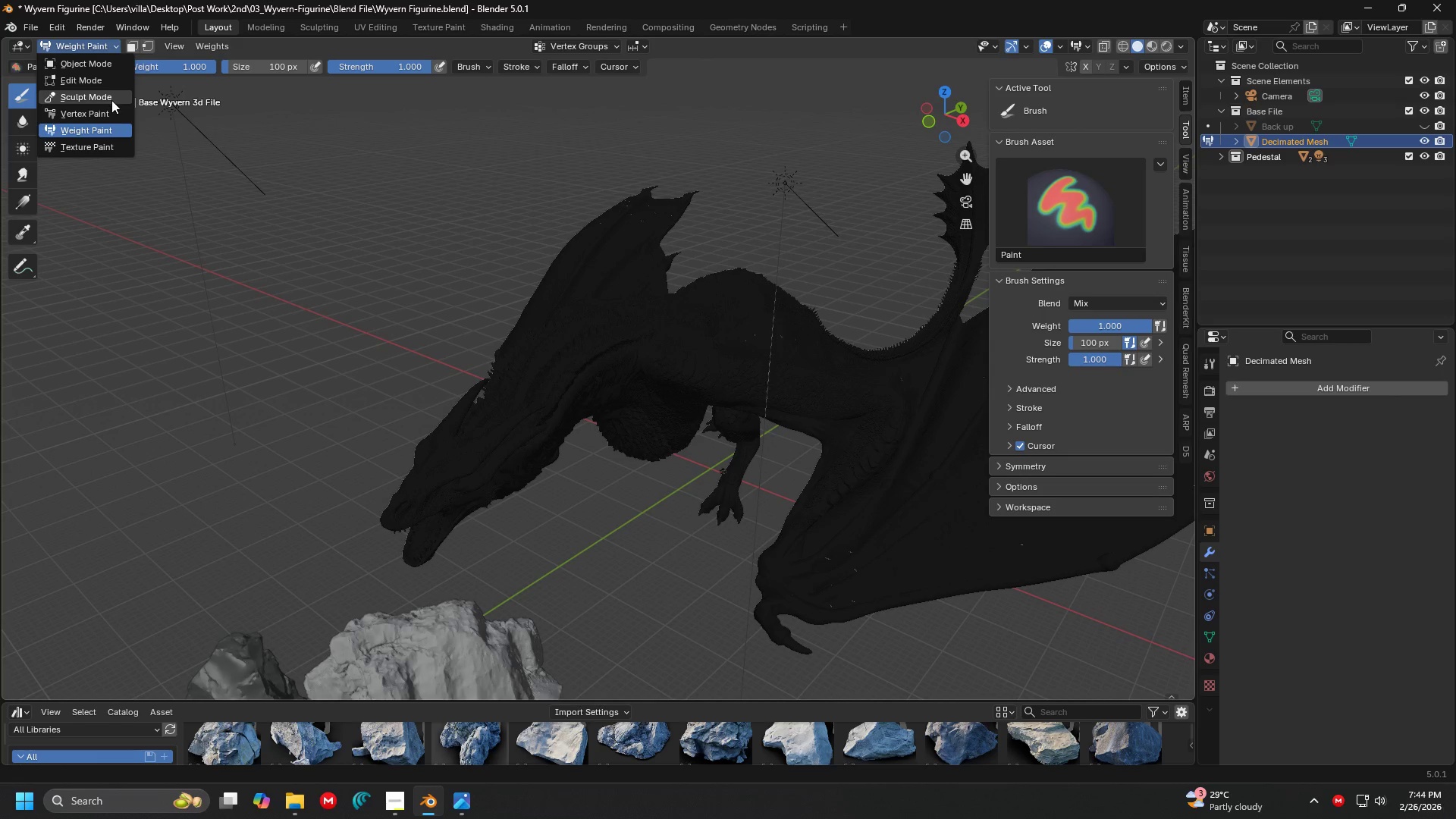 
left_click([111, 100])
 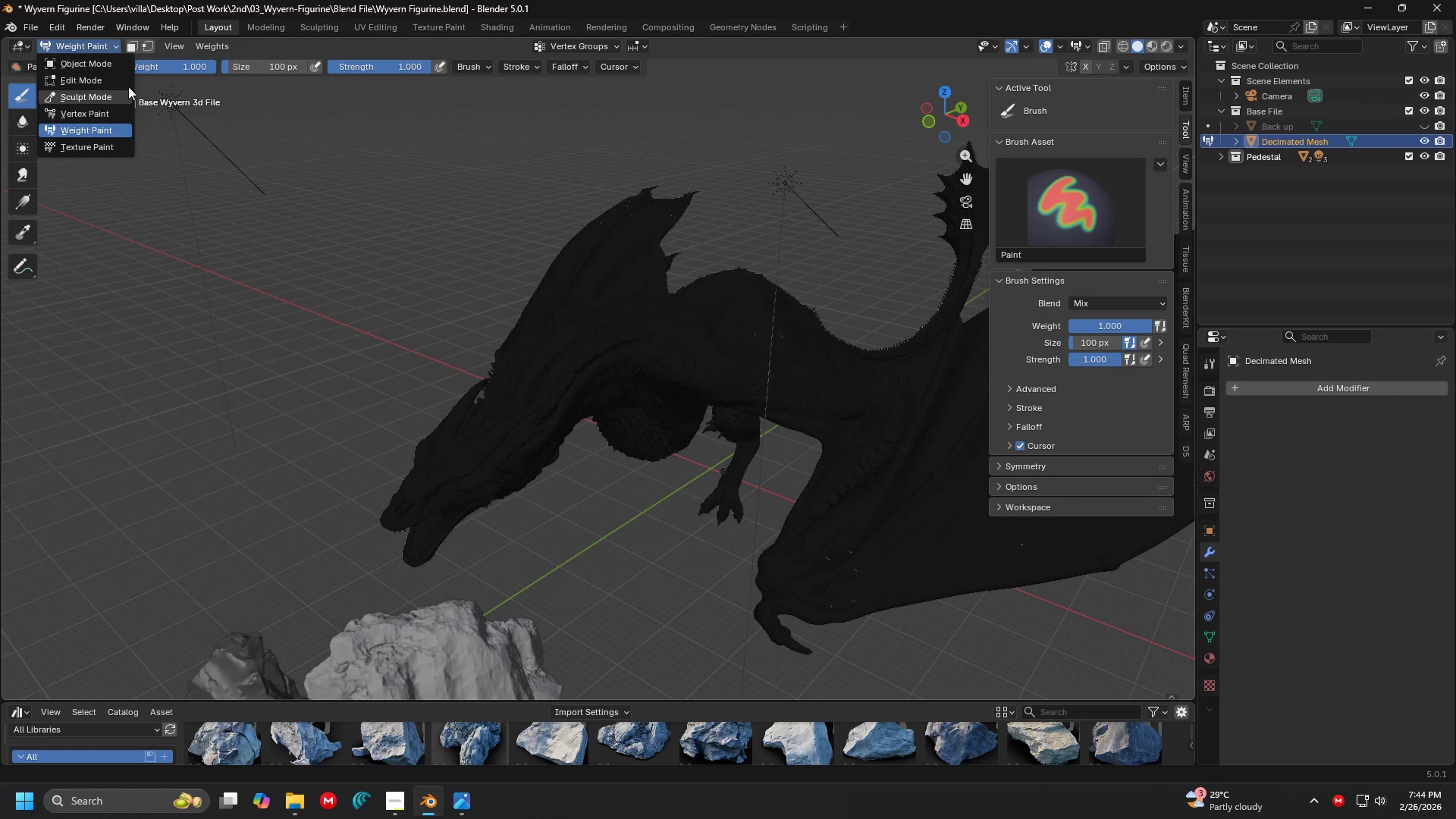 
mouse_move([143, 101])
 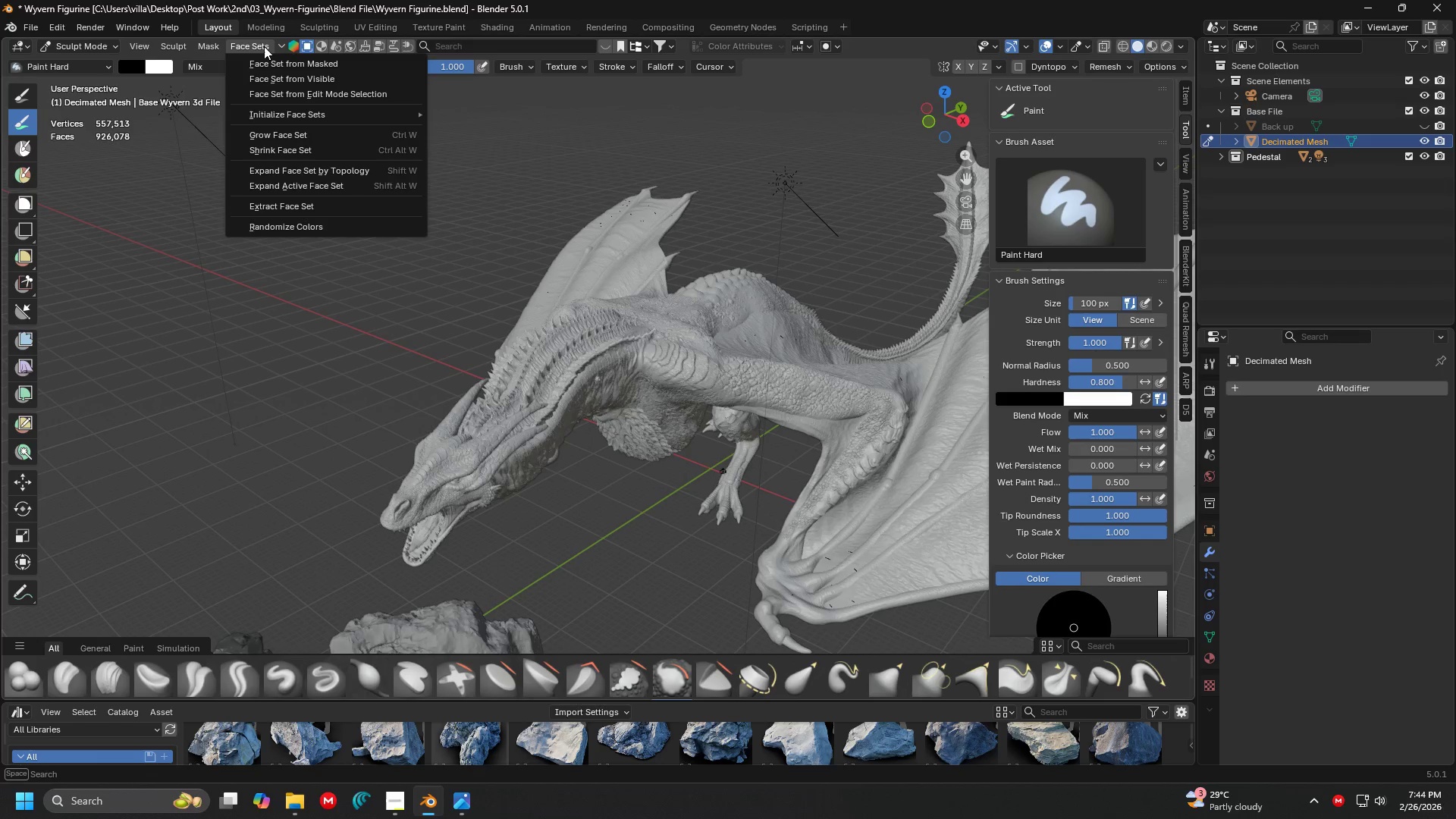 
left_click([264, 46])
 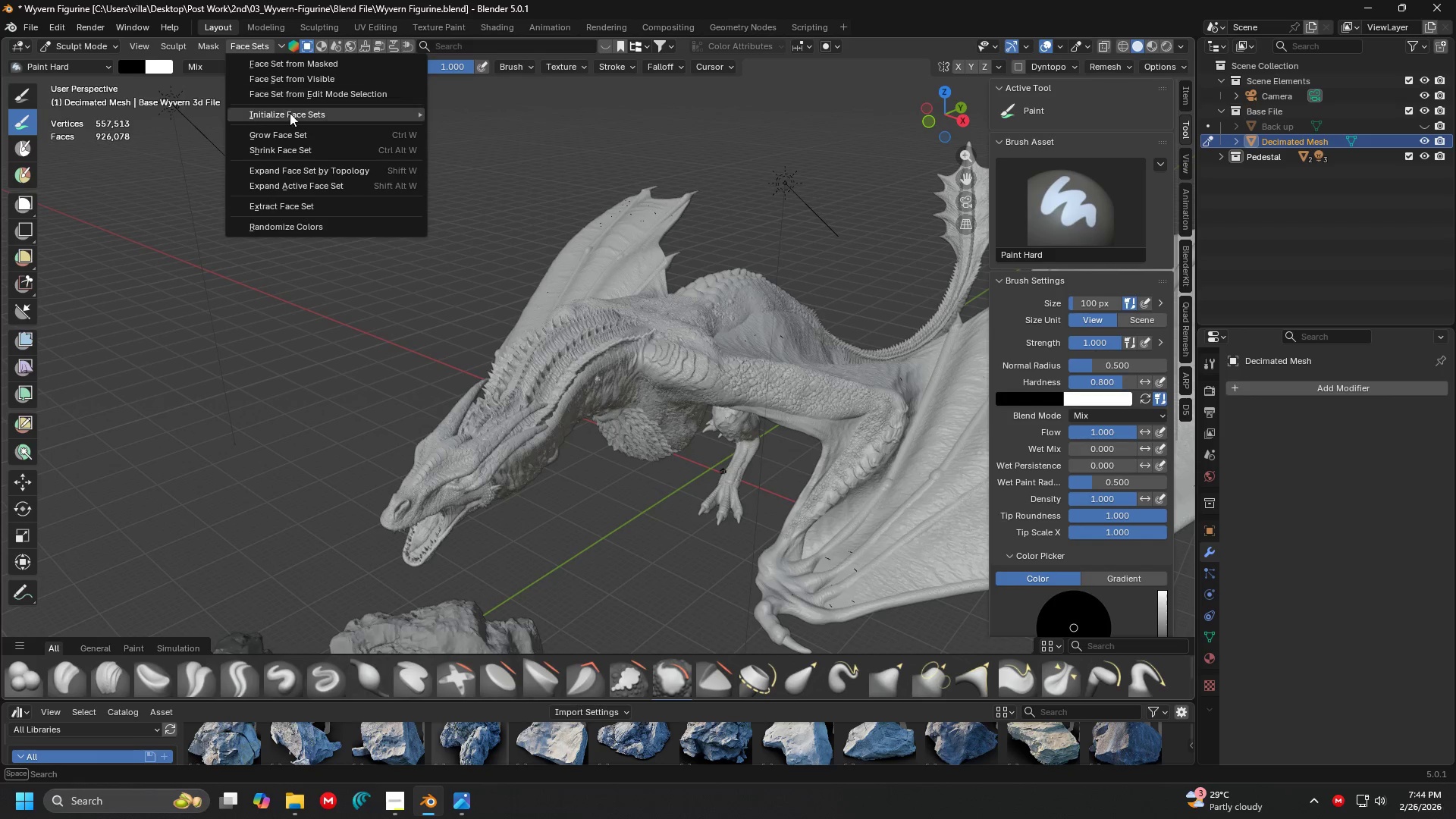 
left_click([290, 113])
 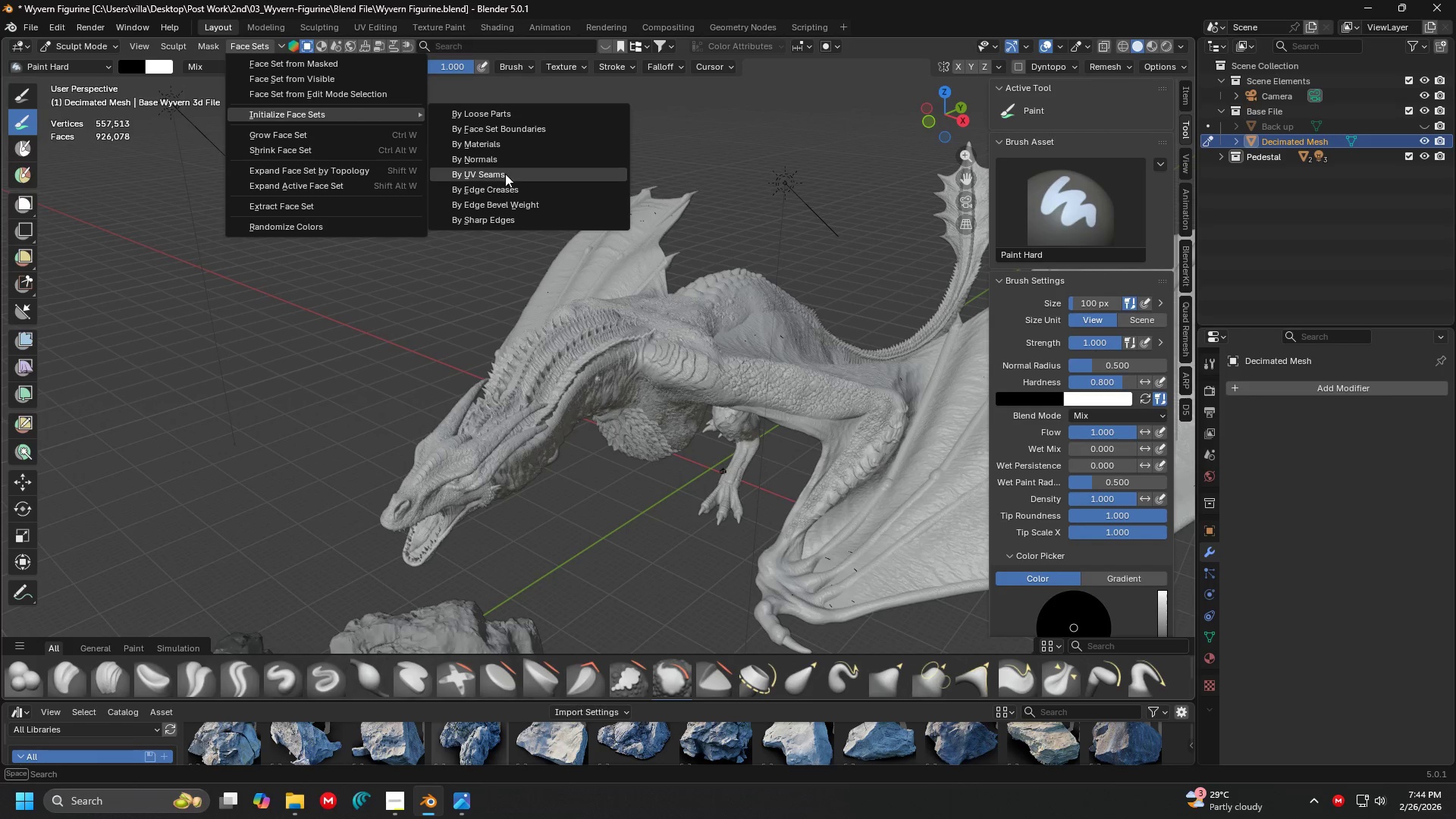 
left_click([505, 174])
 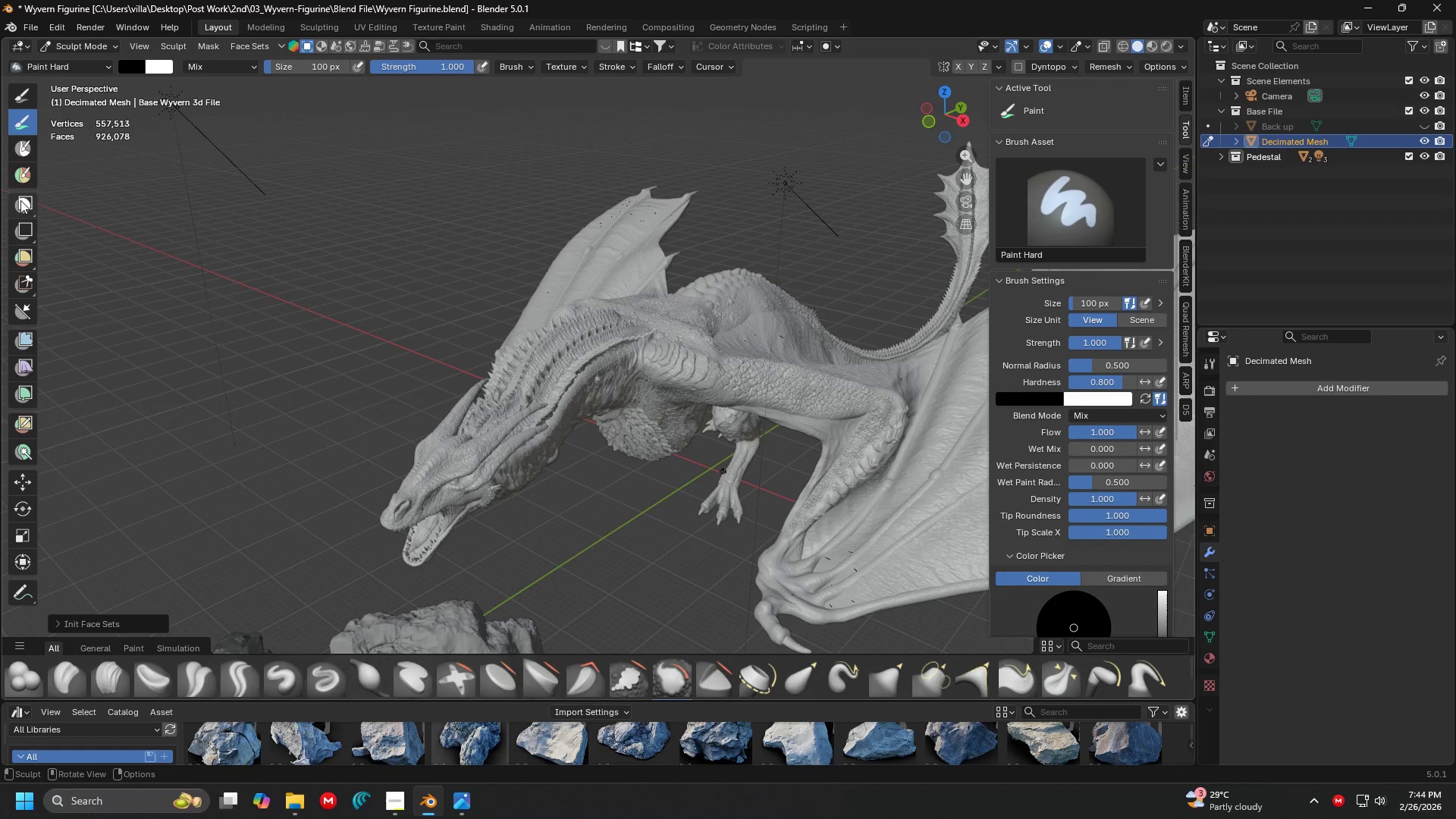 
left_click([17, 175])
 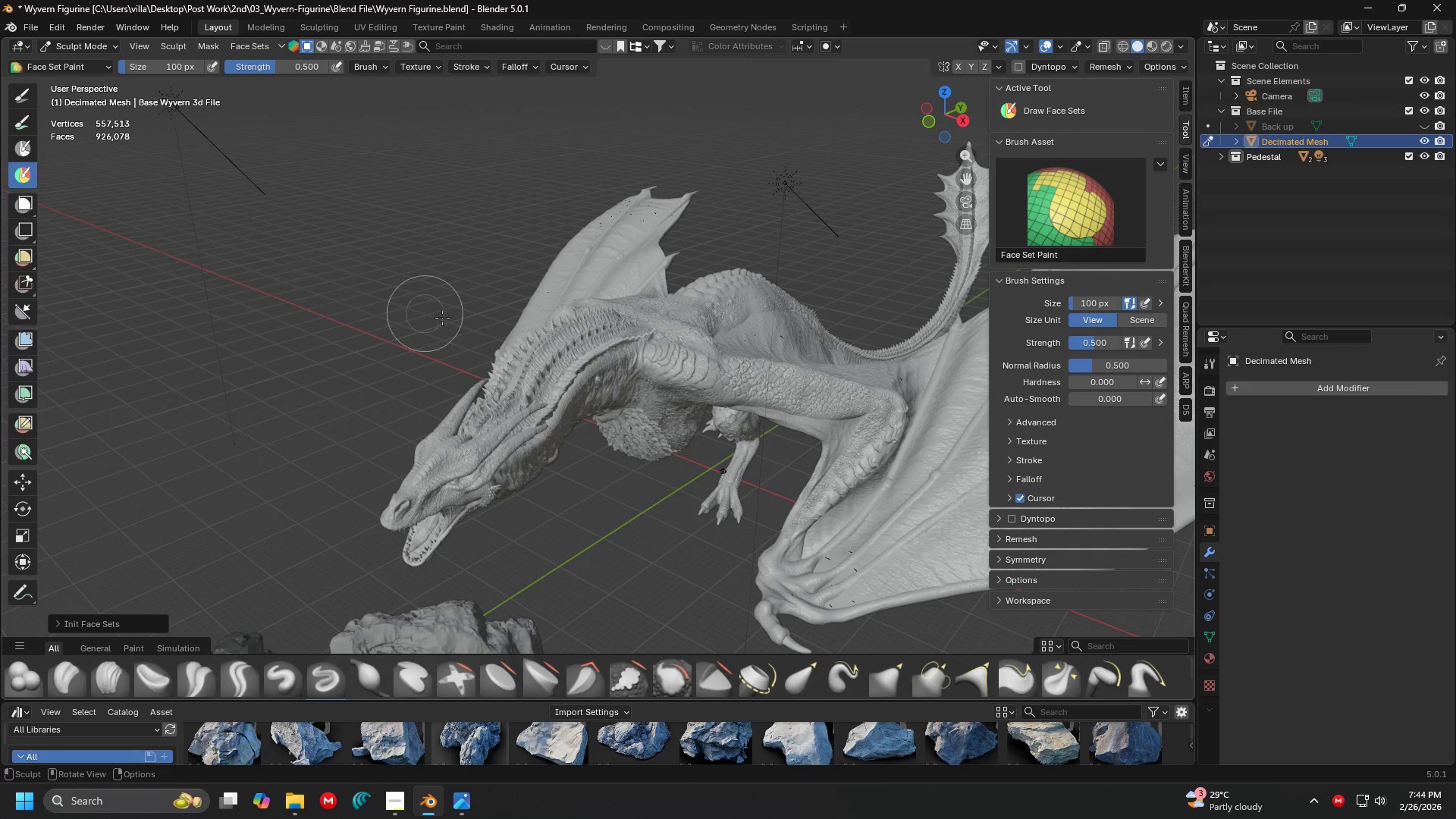 
scroll: coordinate [749, 388], scroll_direction: up, amount: 3.0
 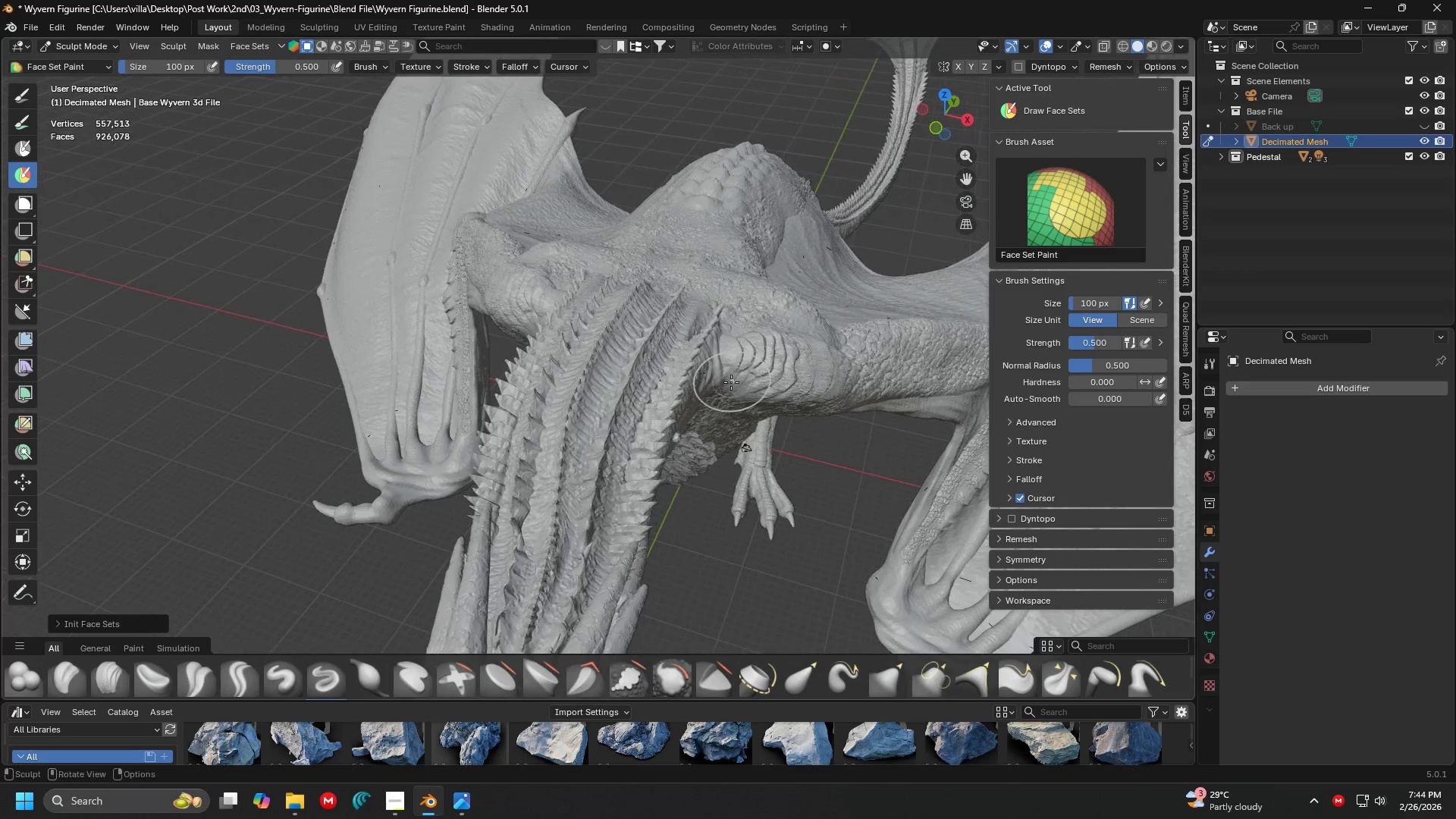 
left_click_drag(start_coordinate=[770, 359], to_coordinate=[916, 359])
 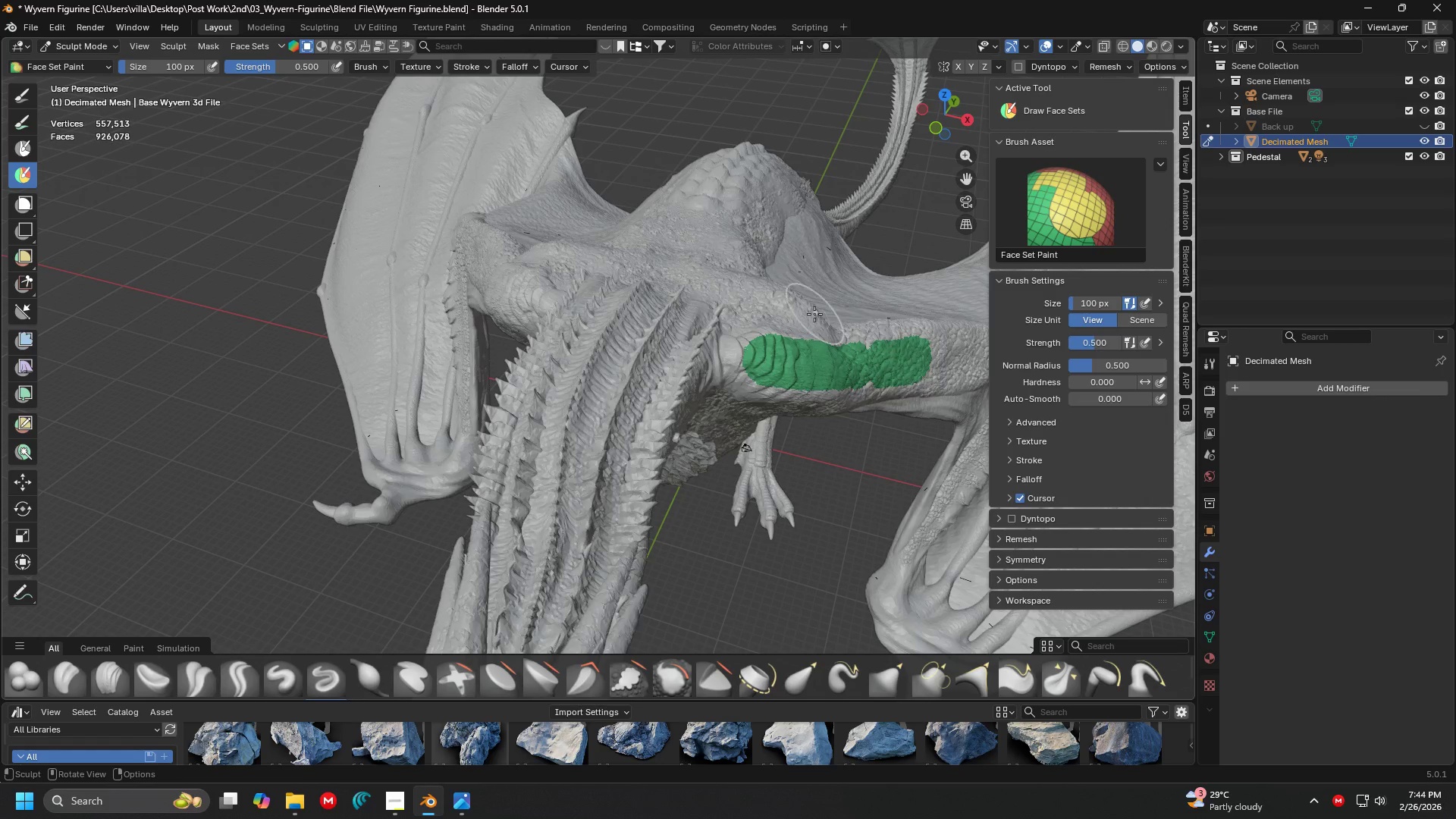 
left_click_drag(start_coordinate=[794, 320], to_coordinate=[936, 318])
 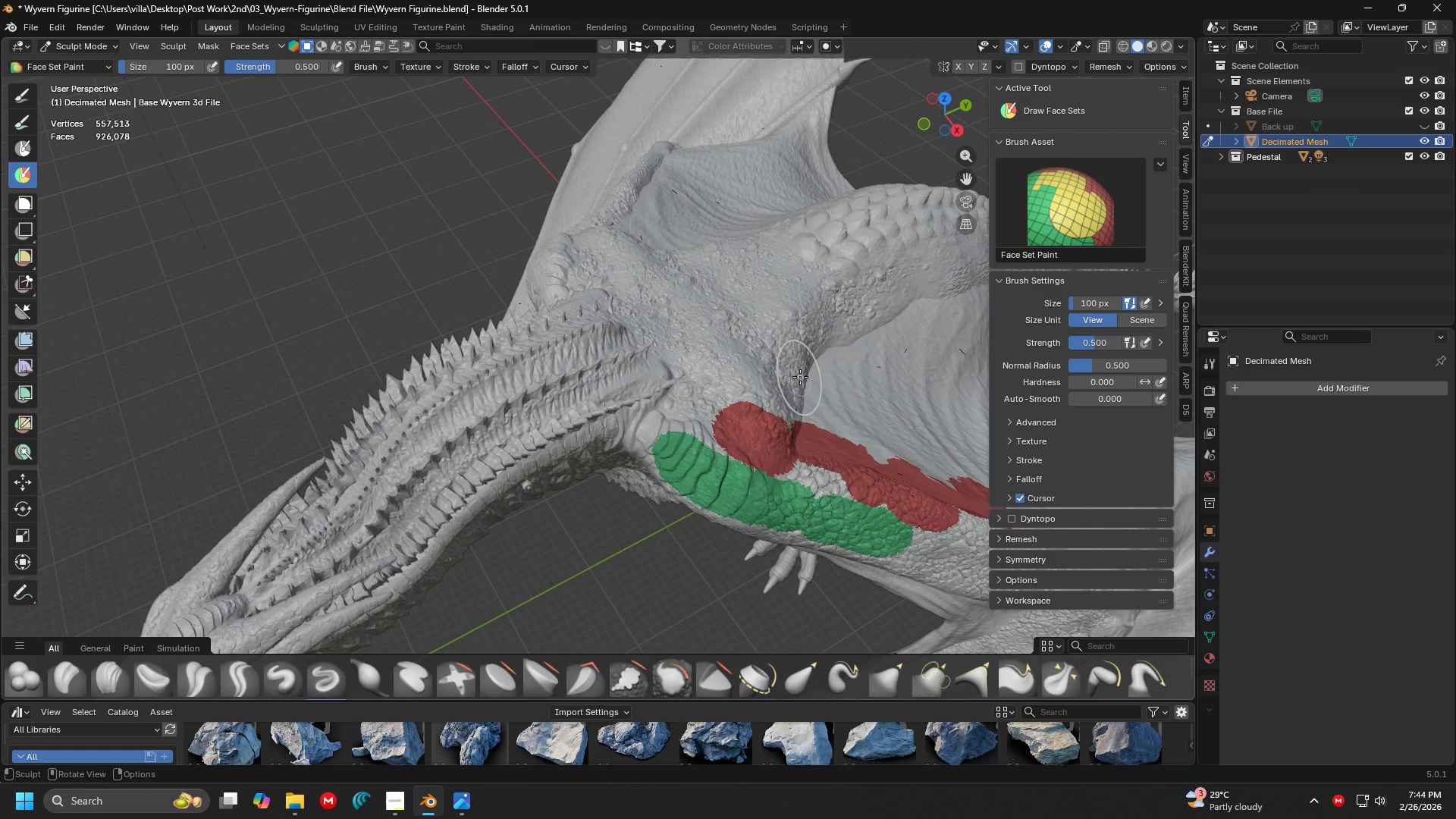 
key(Control+Z)
 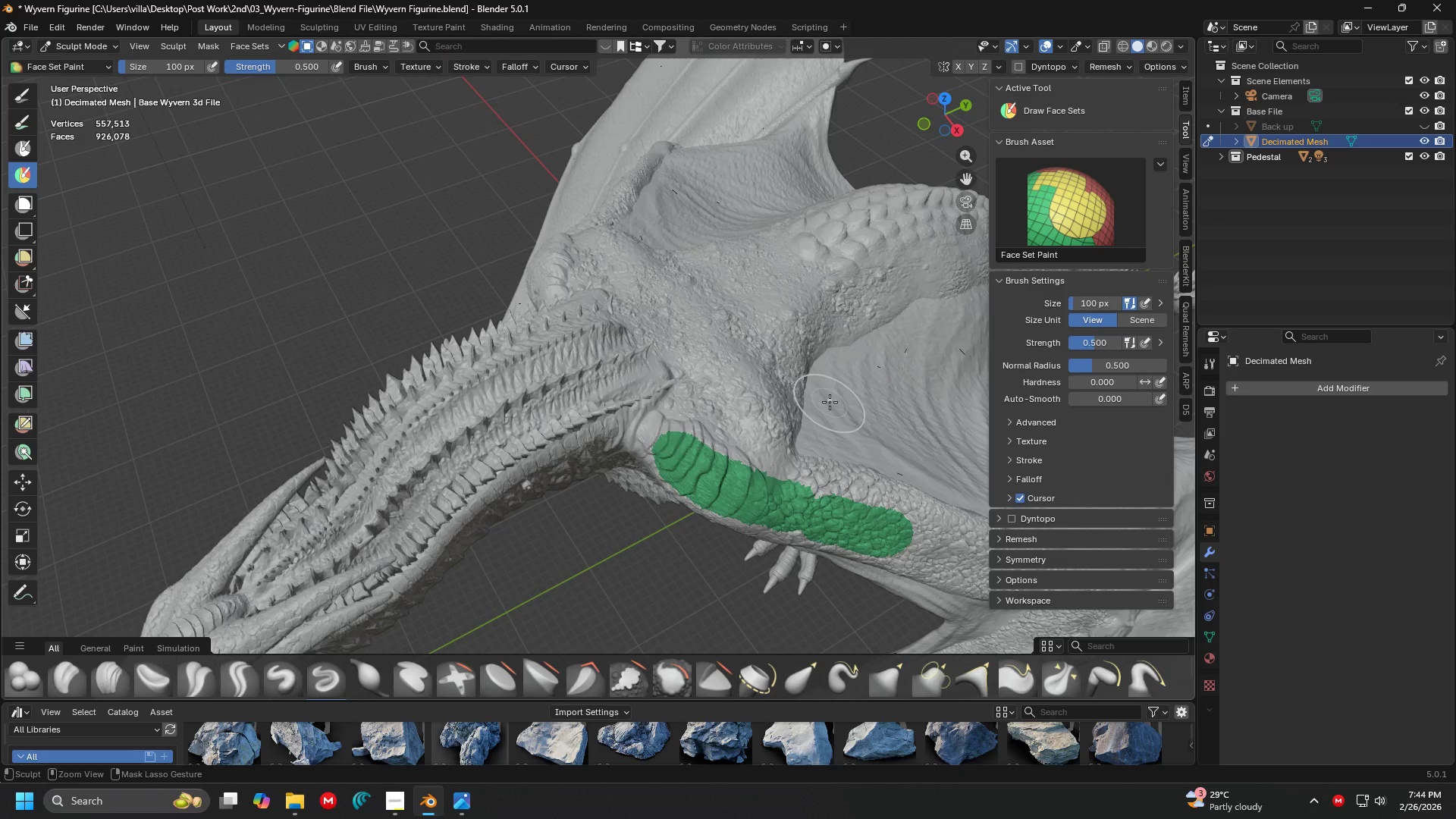 
key(Control+Z)
 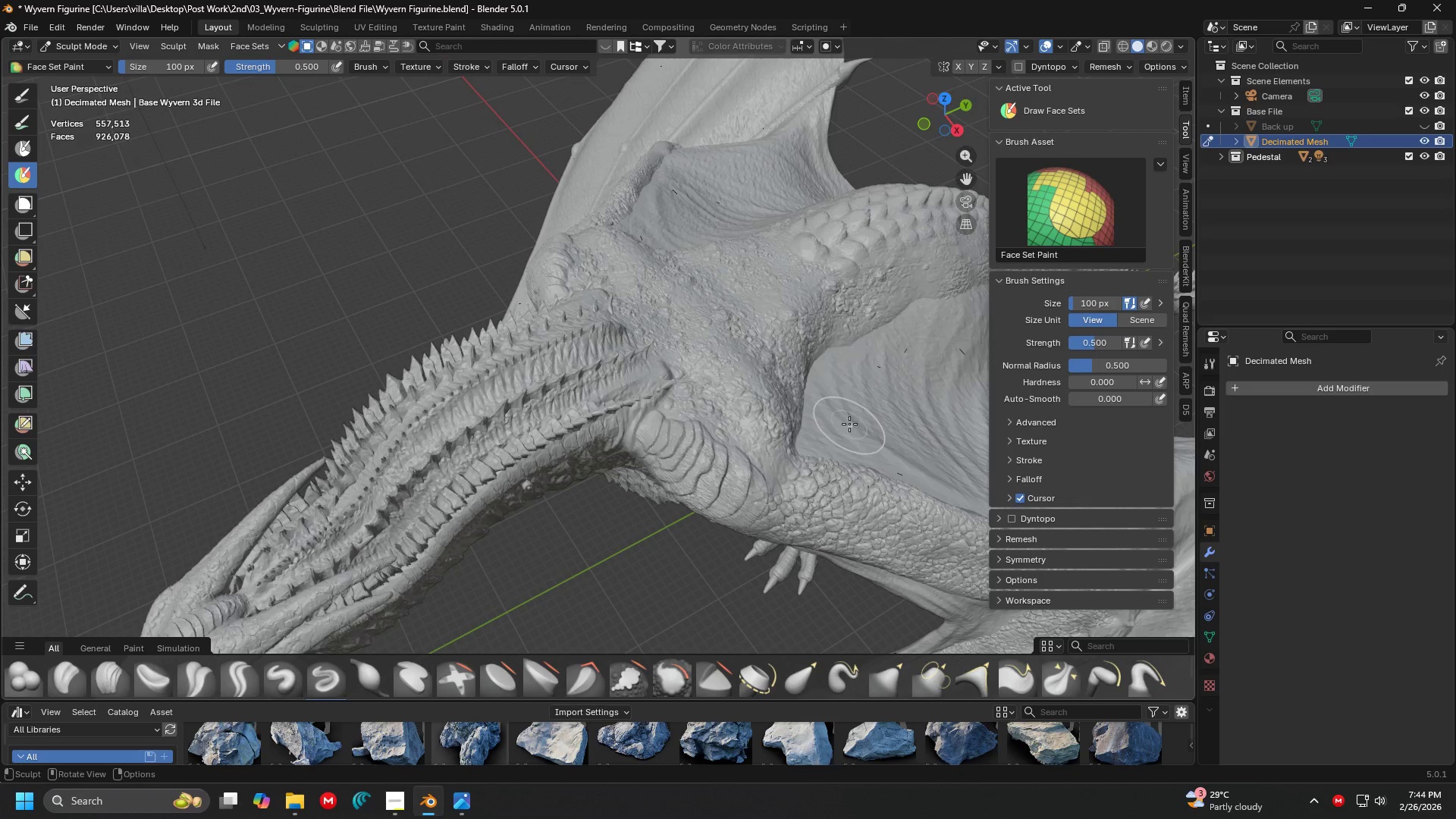 
key(Shift+ShiftLeft)
 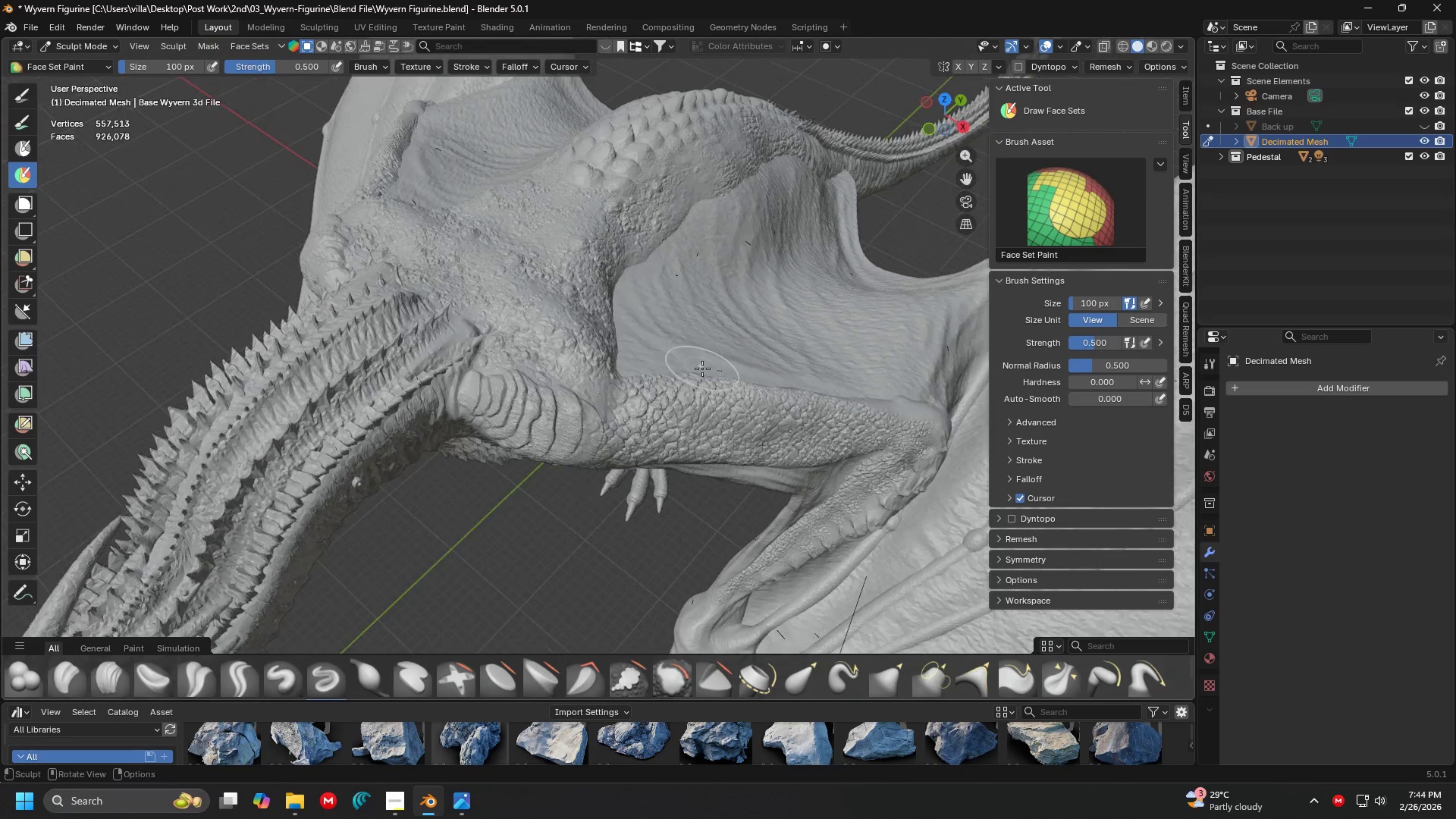 
left_click_drag(start_coordinate=[644, 410], to_coordinate=[795, 421])
 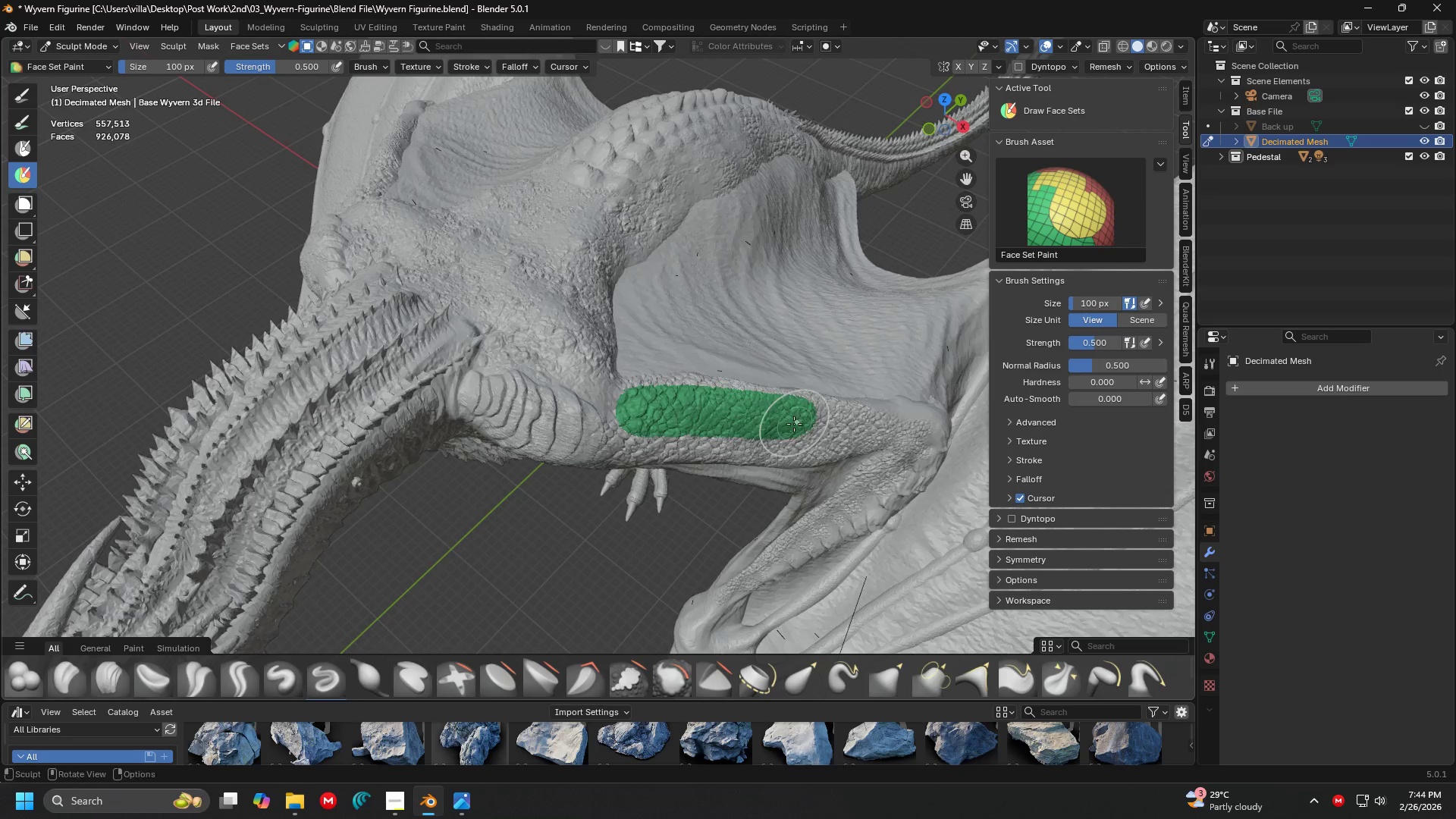 
key(Control+ControlLeft)
 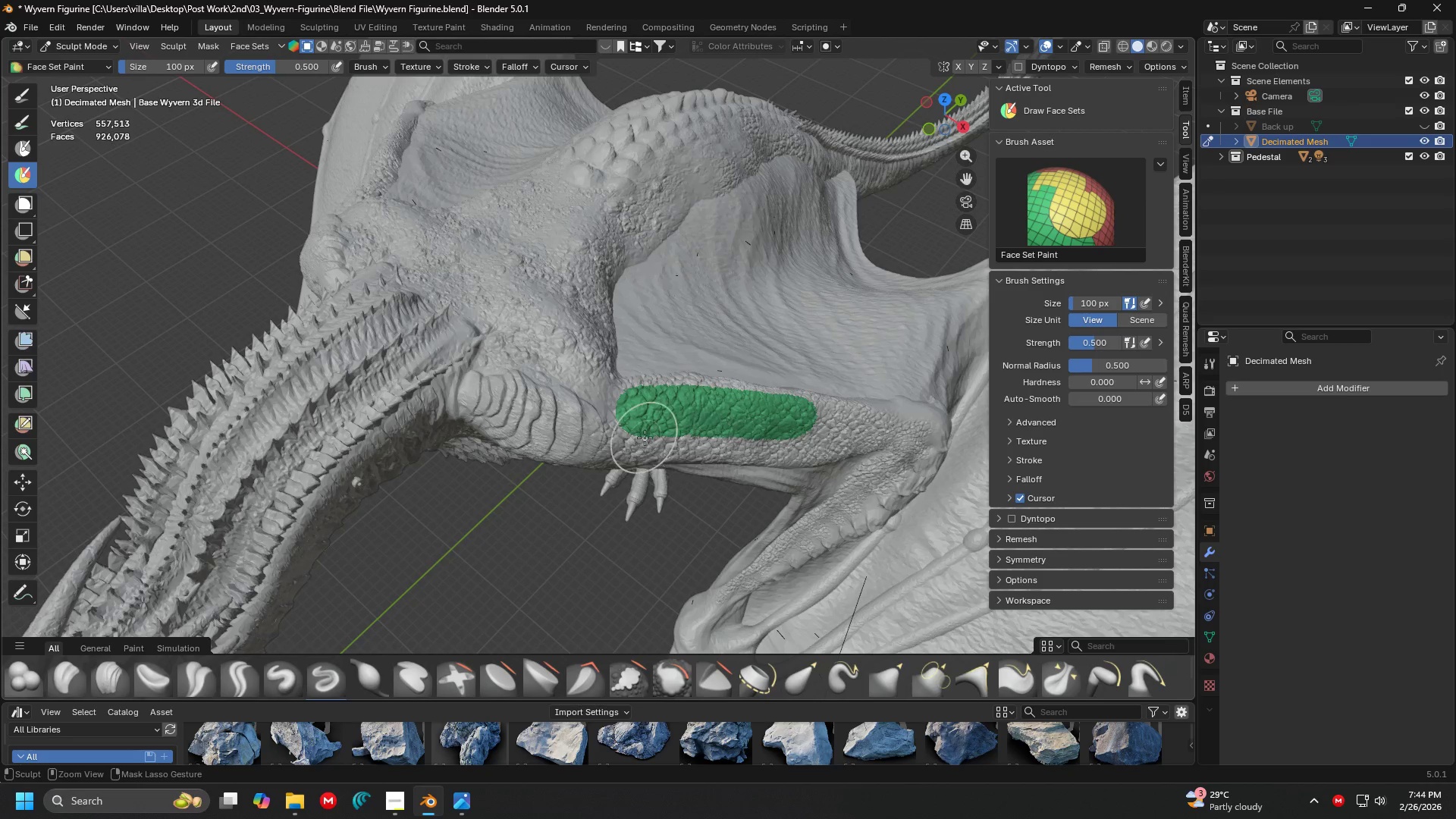 
left_click_drag(start_coordinate=[644, 438], to_coordinate=[770, 441])
 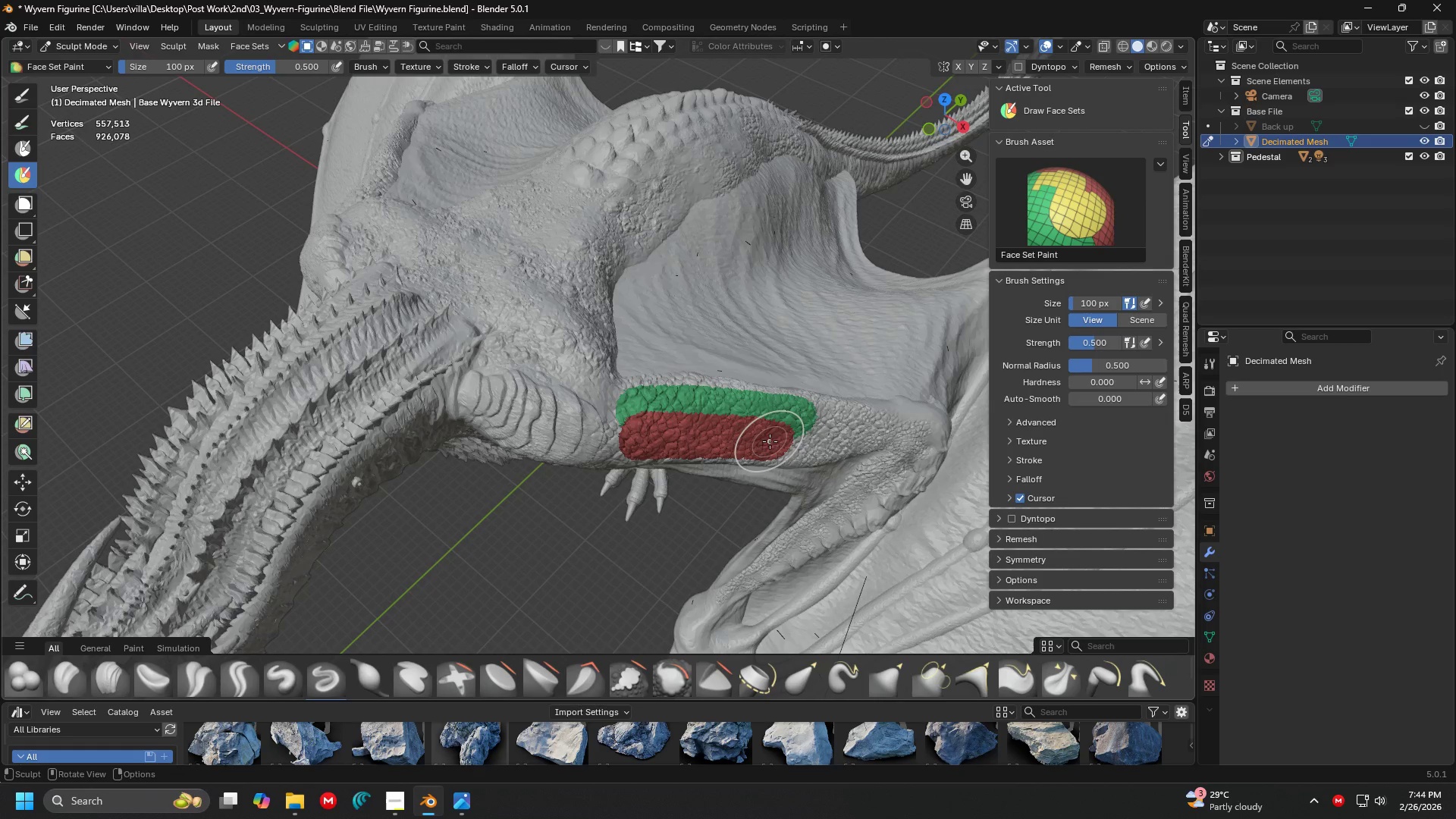 
key(Control+Z)
 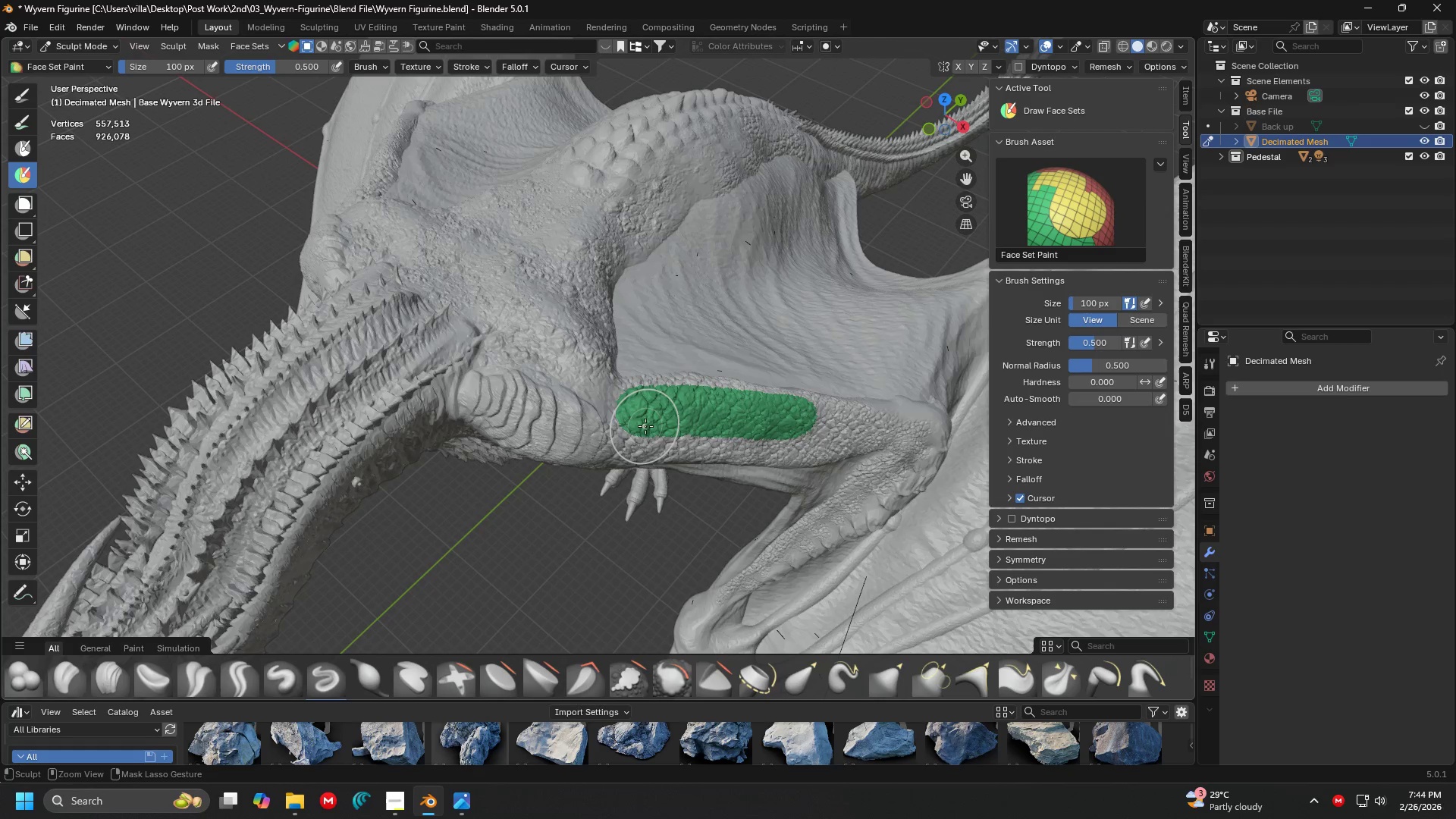 
left_click_drag(start_coordinate=[645, 429], to_coordinate=[801, 438])
 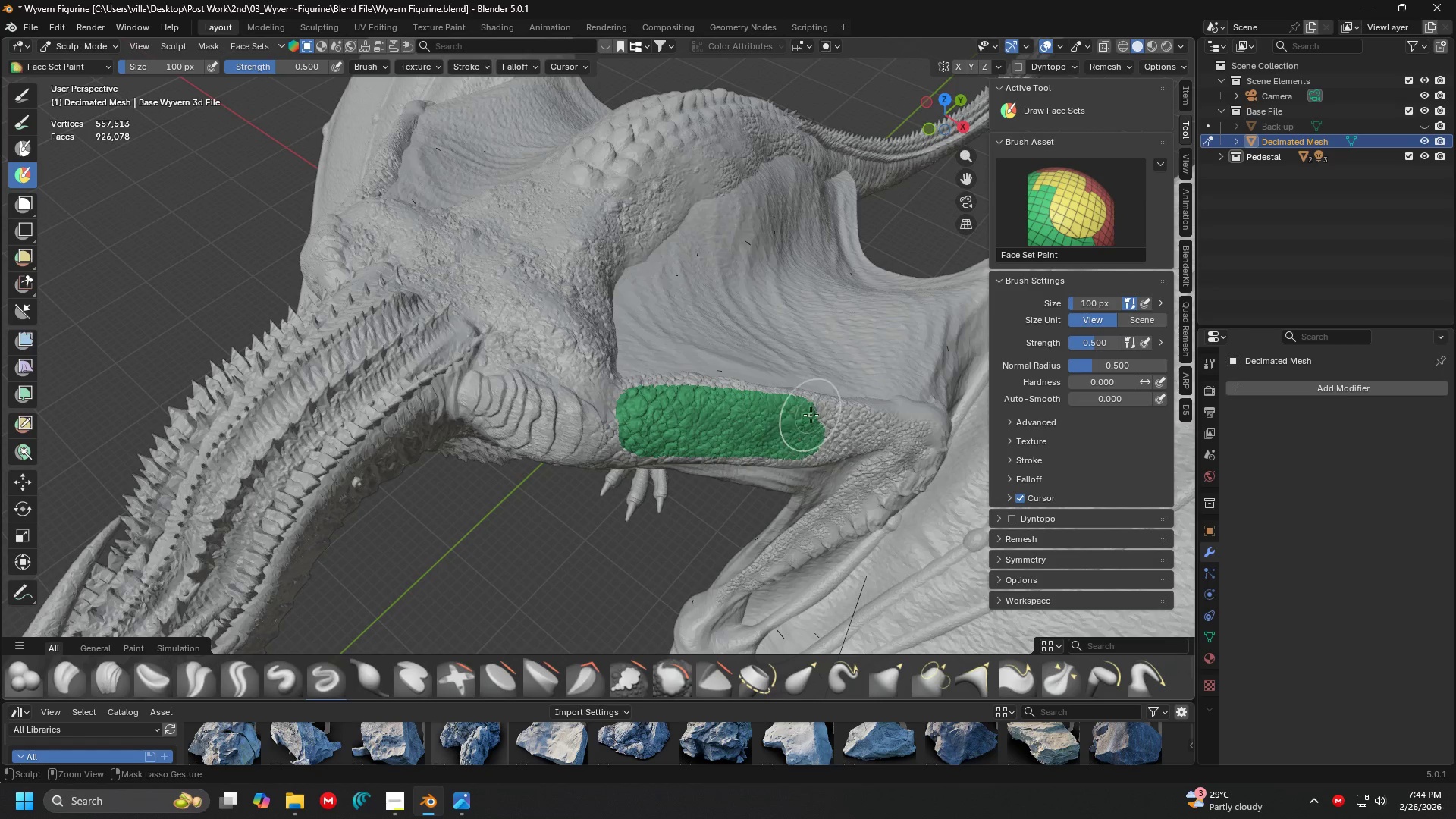 
left_click_drag(start_coordinate=[810, 413], to_coordinate=[770, 441])
 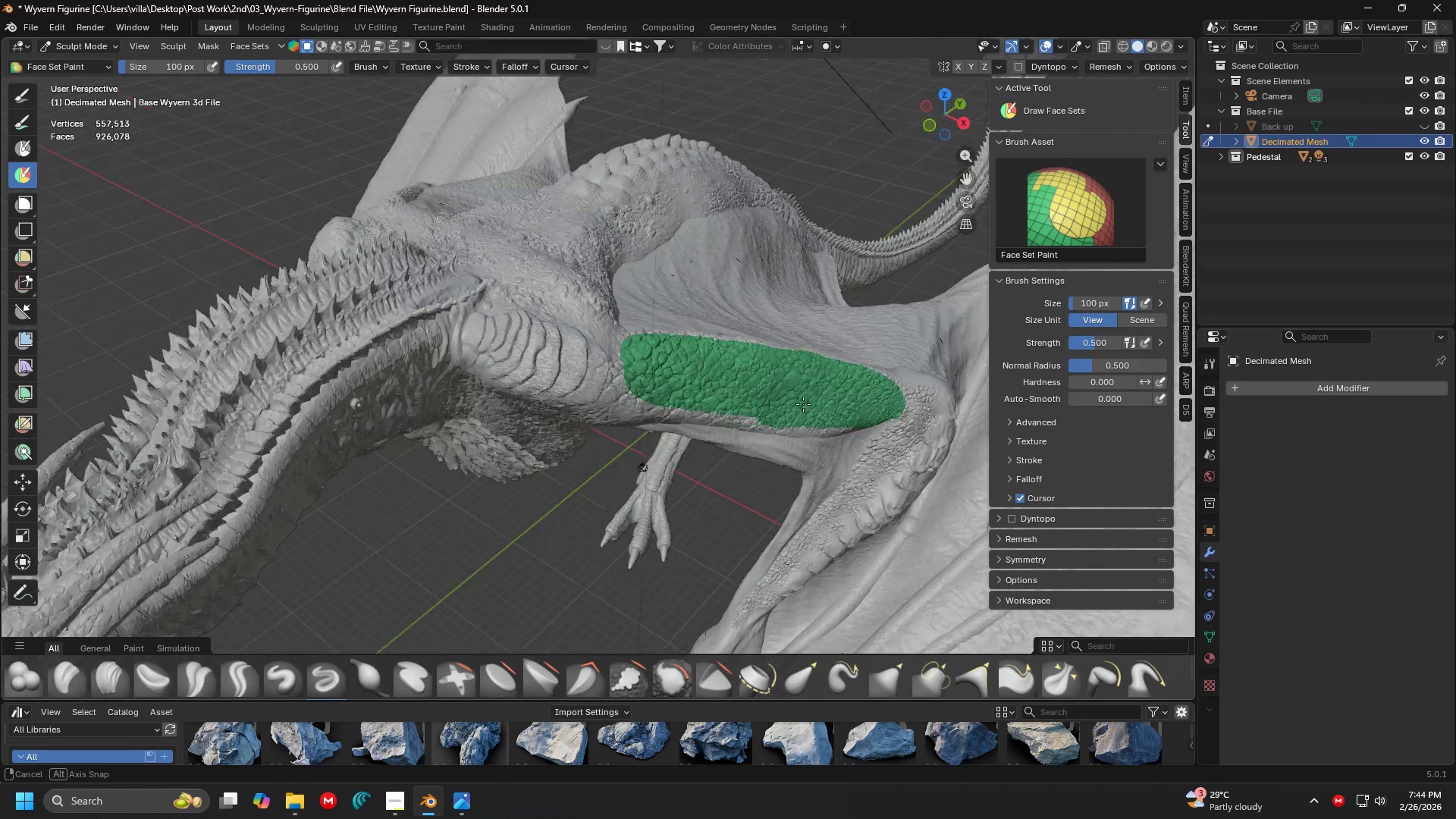 
key(Shift+ShiftLeft)
 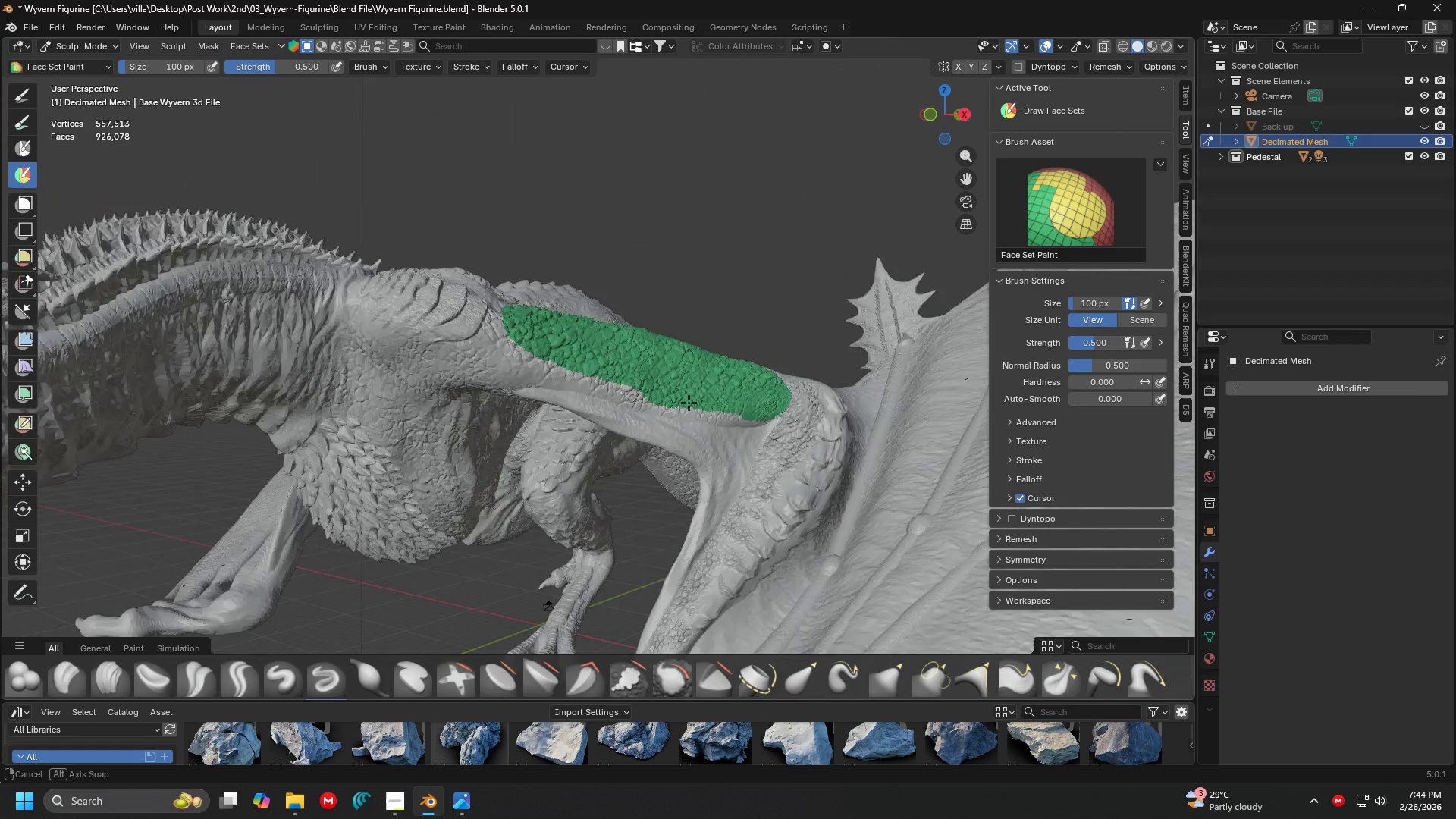 
hold_key(key=ControlLeft, duration=1.17)
left_click_drag(start_coordinate=[557, 355], to_coordinate=[783, 413])
 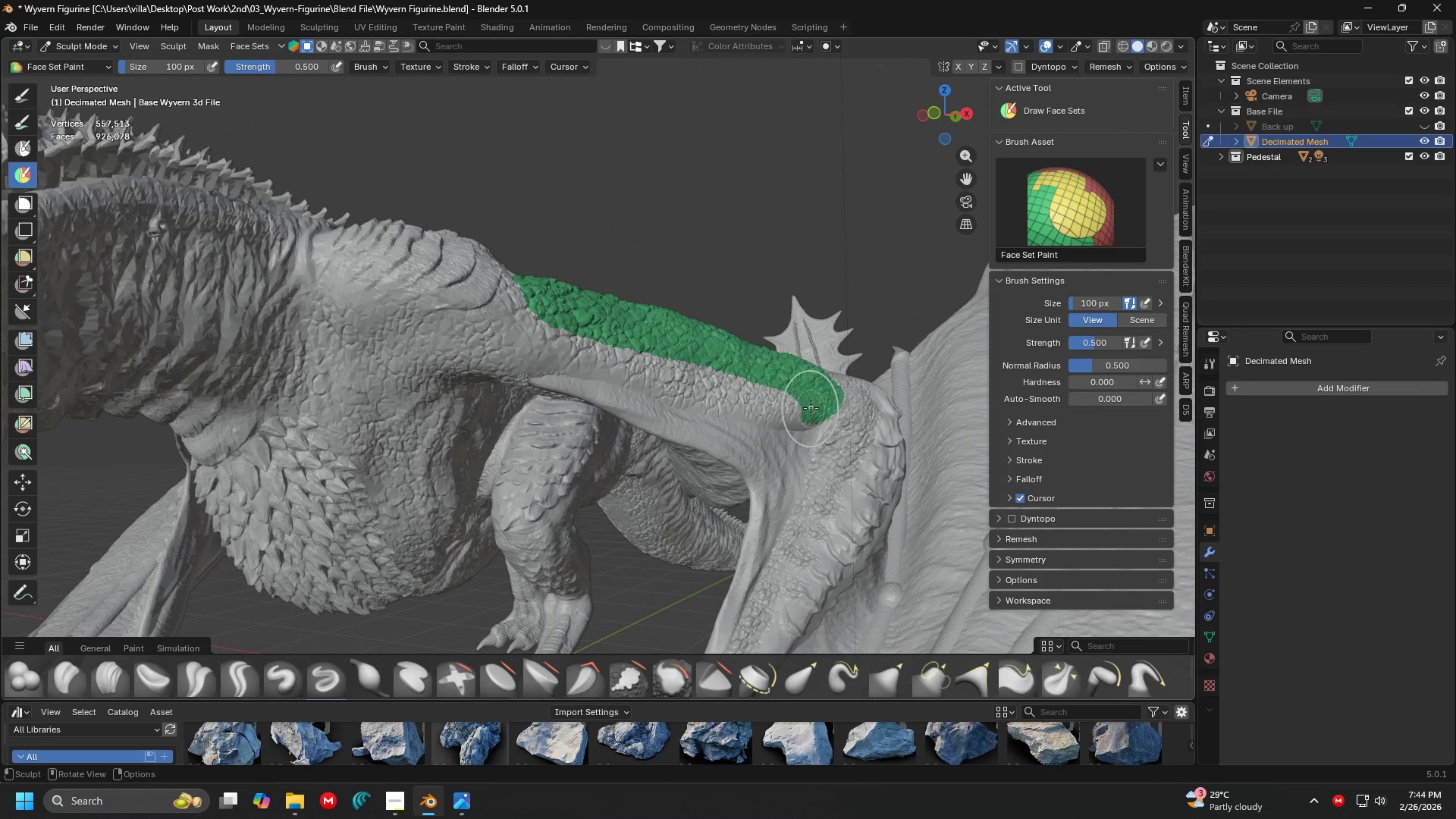 
scroll: coordinate [705, 394], scroll_direction: up, amount: 1.0
 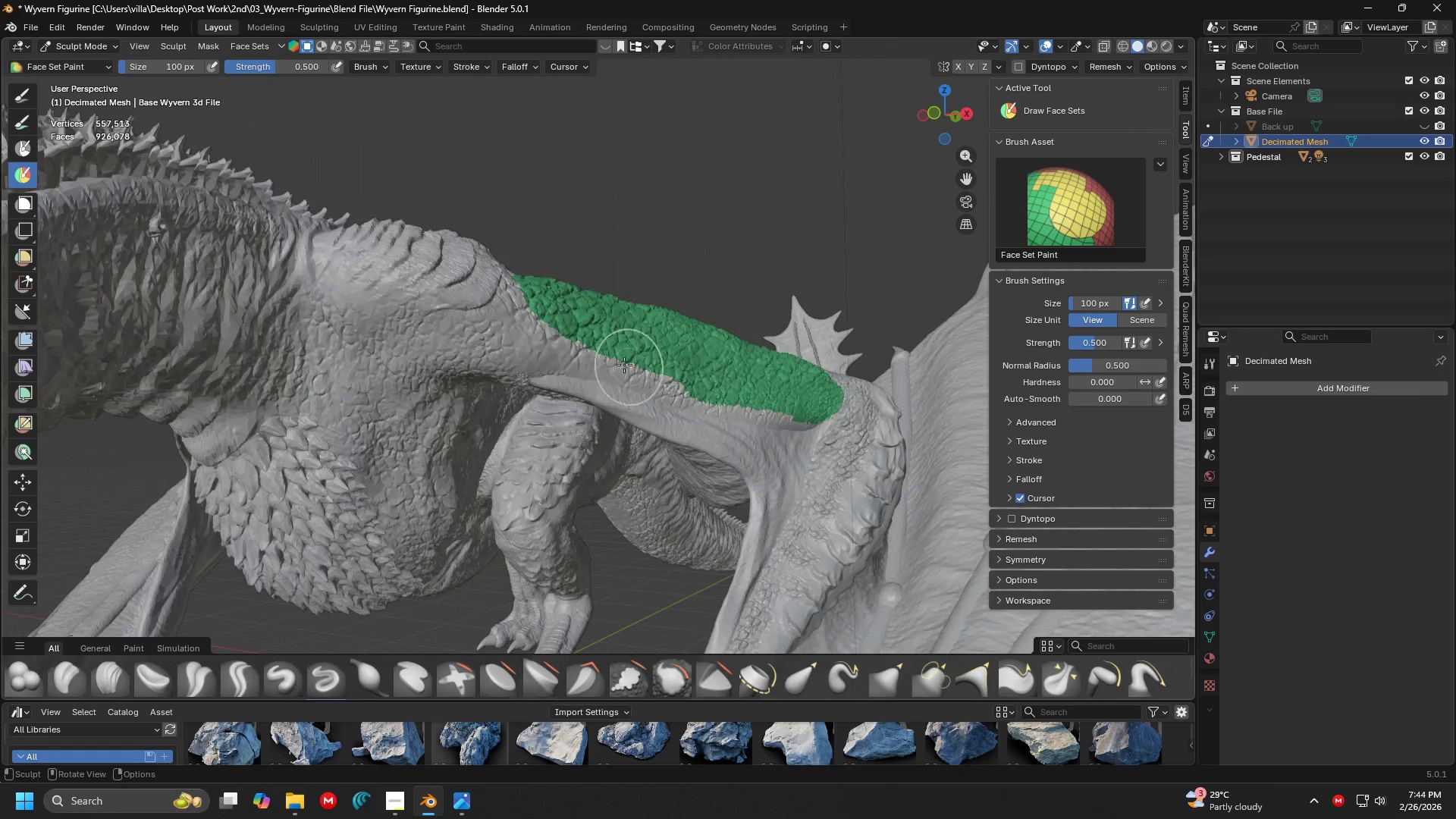 
hold_key(key=ControlLeft, duration=0.7)
left_click_drag(start_coordinate=[789, 404], to_coordinate=[647, 399])
 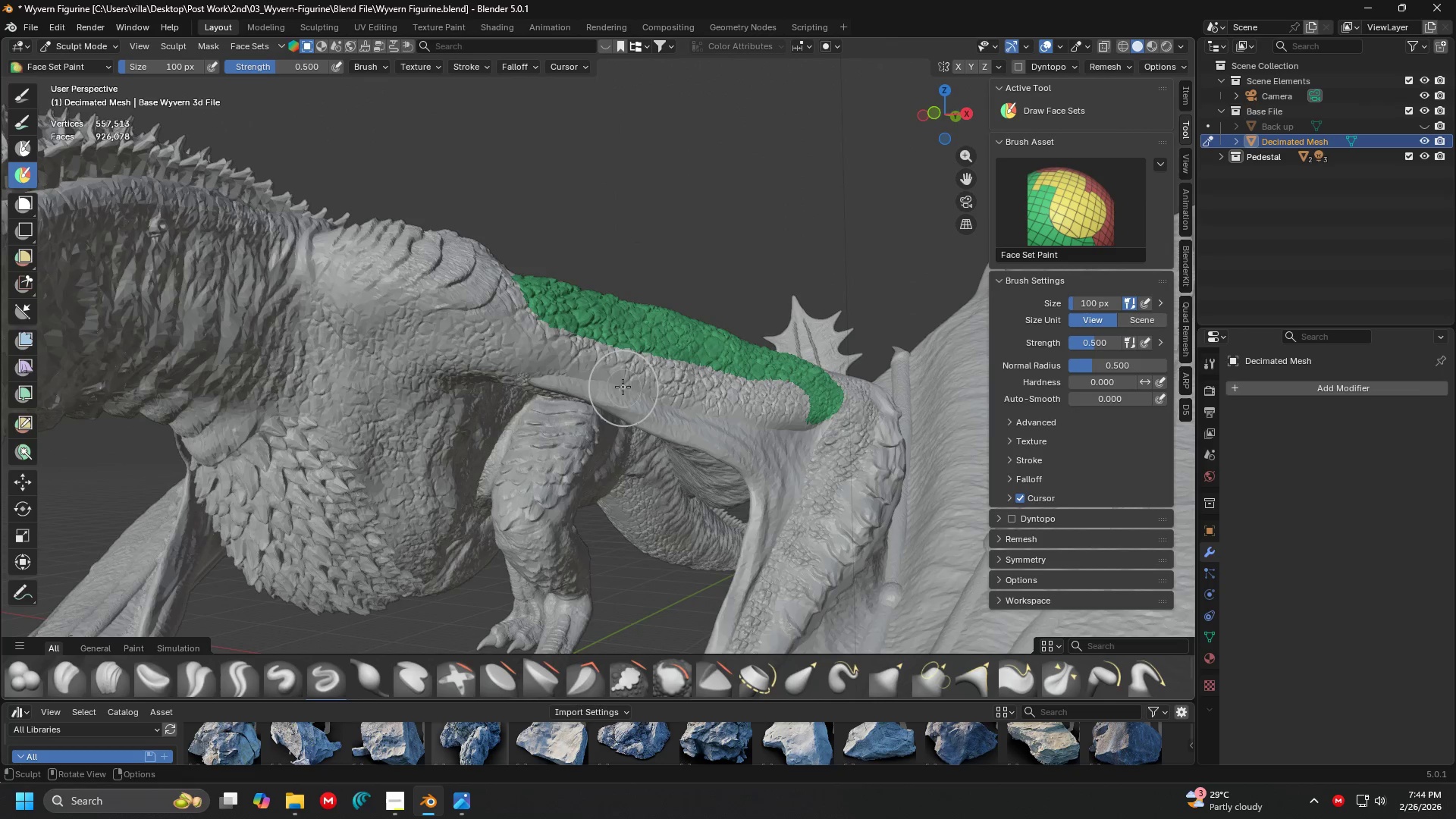 
hold_key(key=ControlLeft, duration=0.64)
left_click_drag(start_coordinate=[613, 384], to_coordinate=[701, 406])
 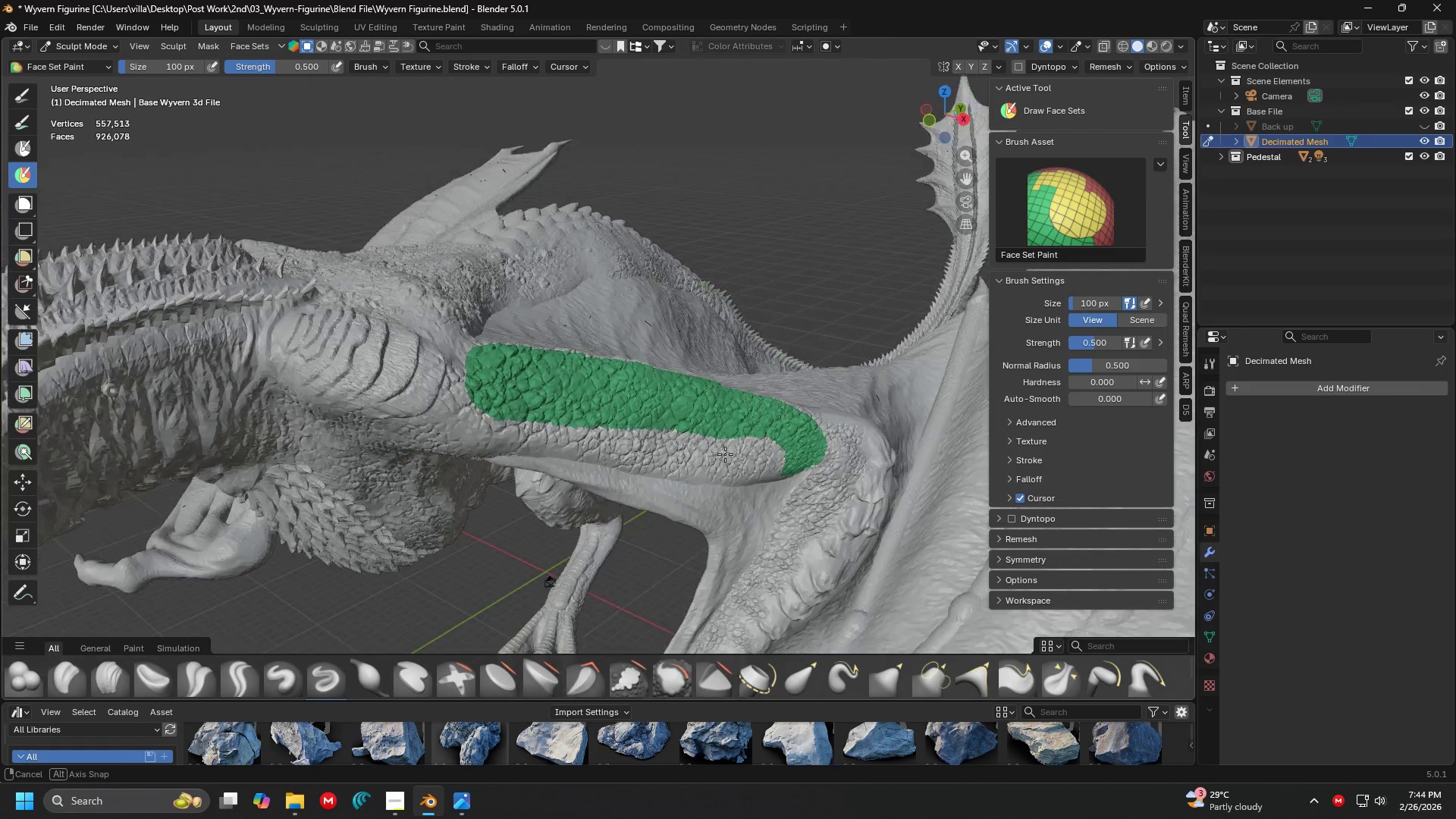 
hold_key(key=ControlLeft, duration=0.59)
left_click_drag(start_coordinate=[744, 489], to_coordinate=[587, 470])
 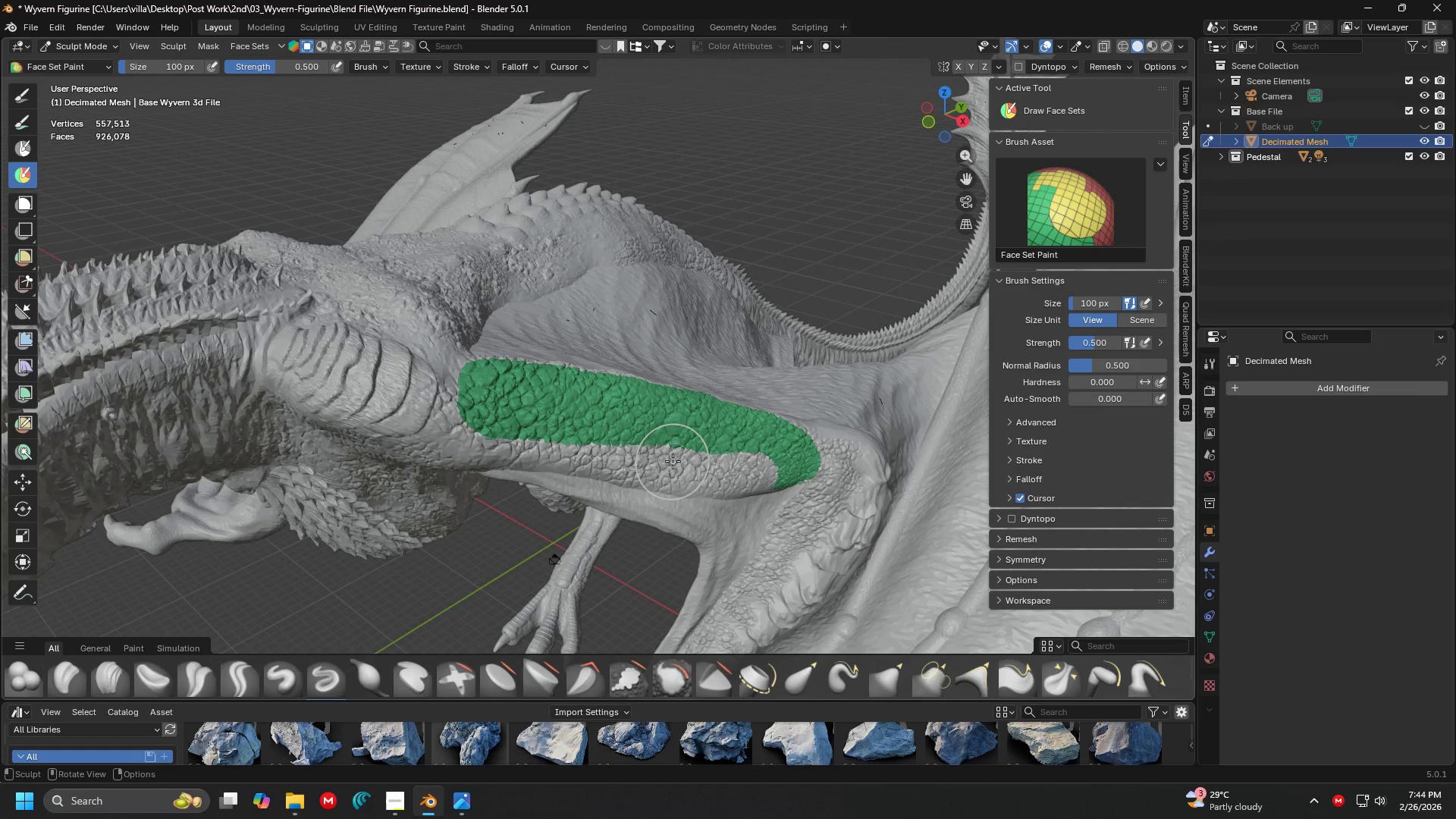 
hold_key(key=ControlLeft, duration=0.78)
left_click_drag(start_coordinate=[647, 449], to_coordinate=[581, 446])
 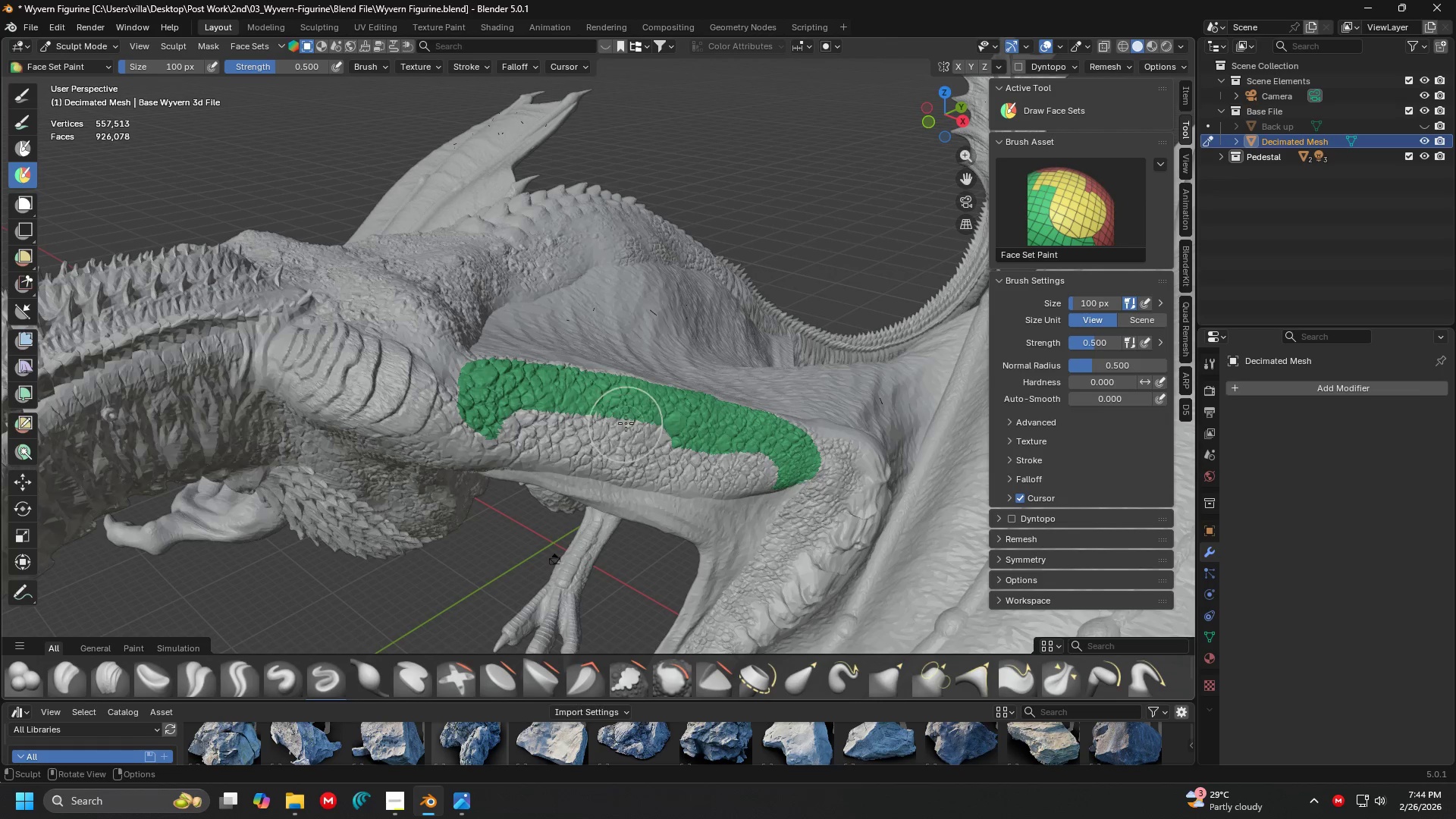 
left_click_drag(start_coordinate=[625, 422], to_coordinate=[591, 435])
 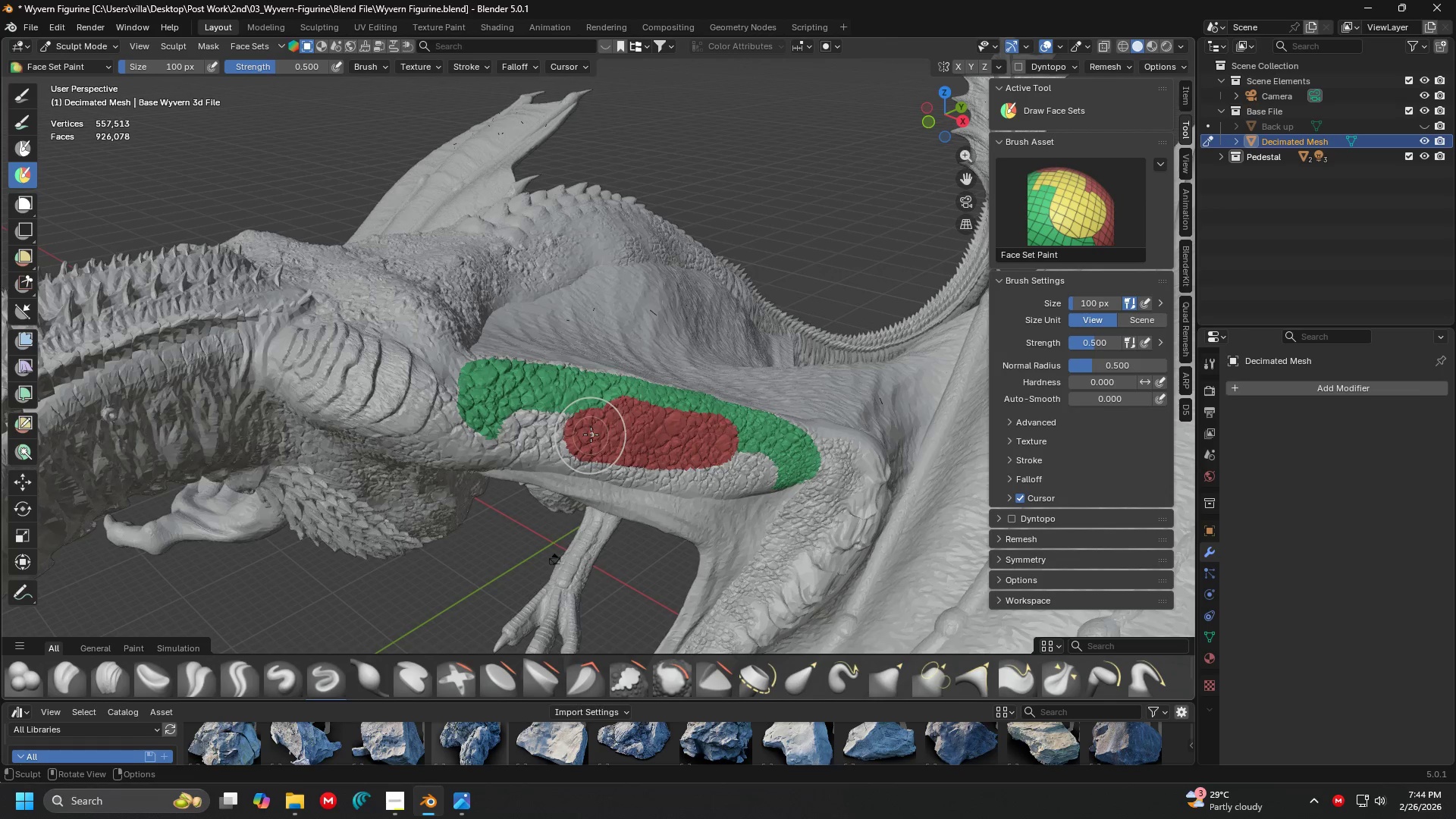 
key(Control+Z)
 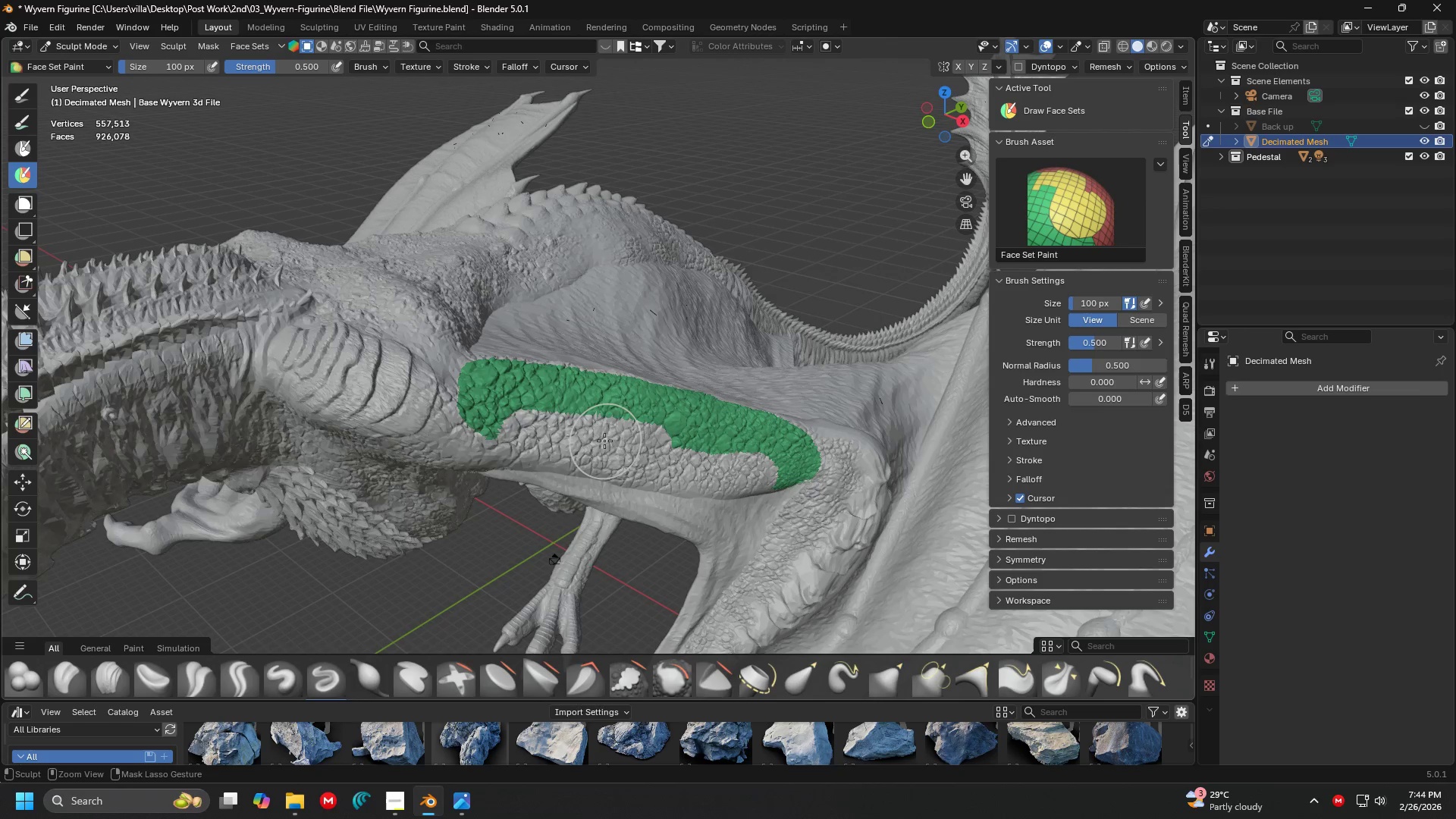 
key(Control+Z)
 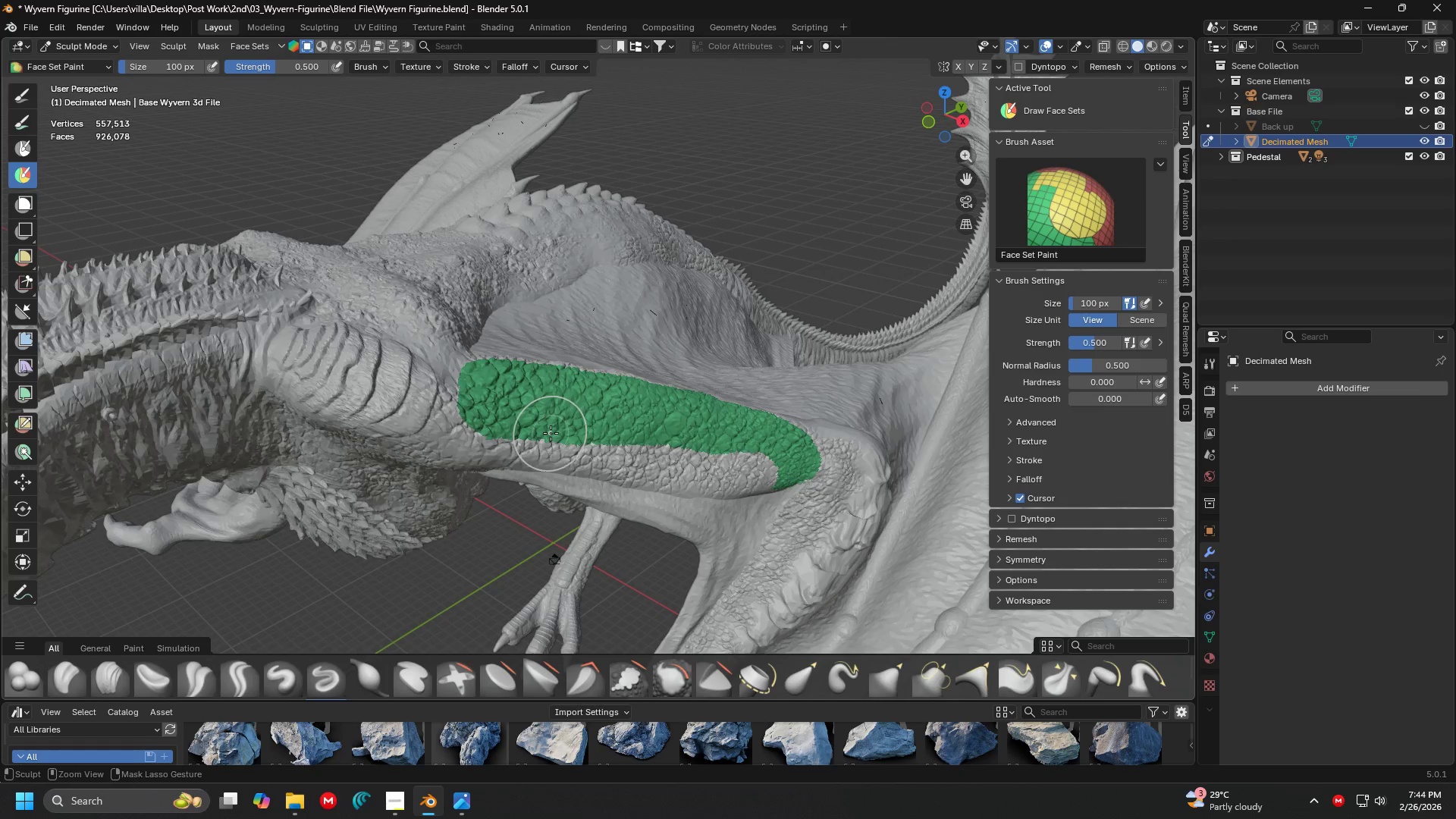 
key(Control+Z)
 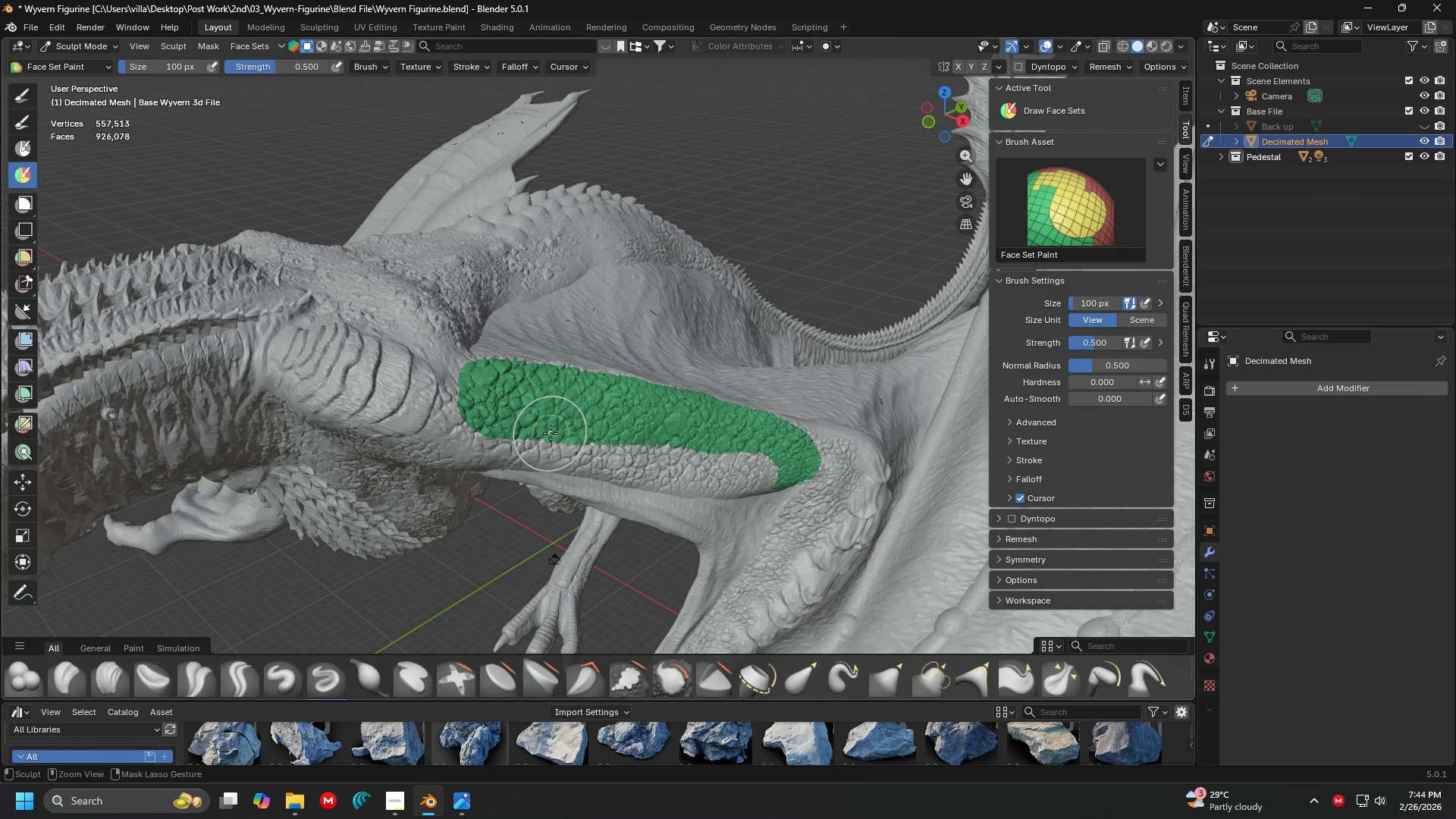 
left_click_drag(start_coordinate=[551, 433], to_coordinate=[817, 526])
 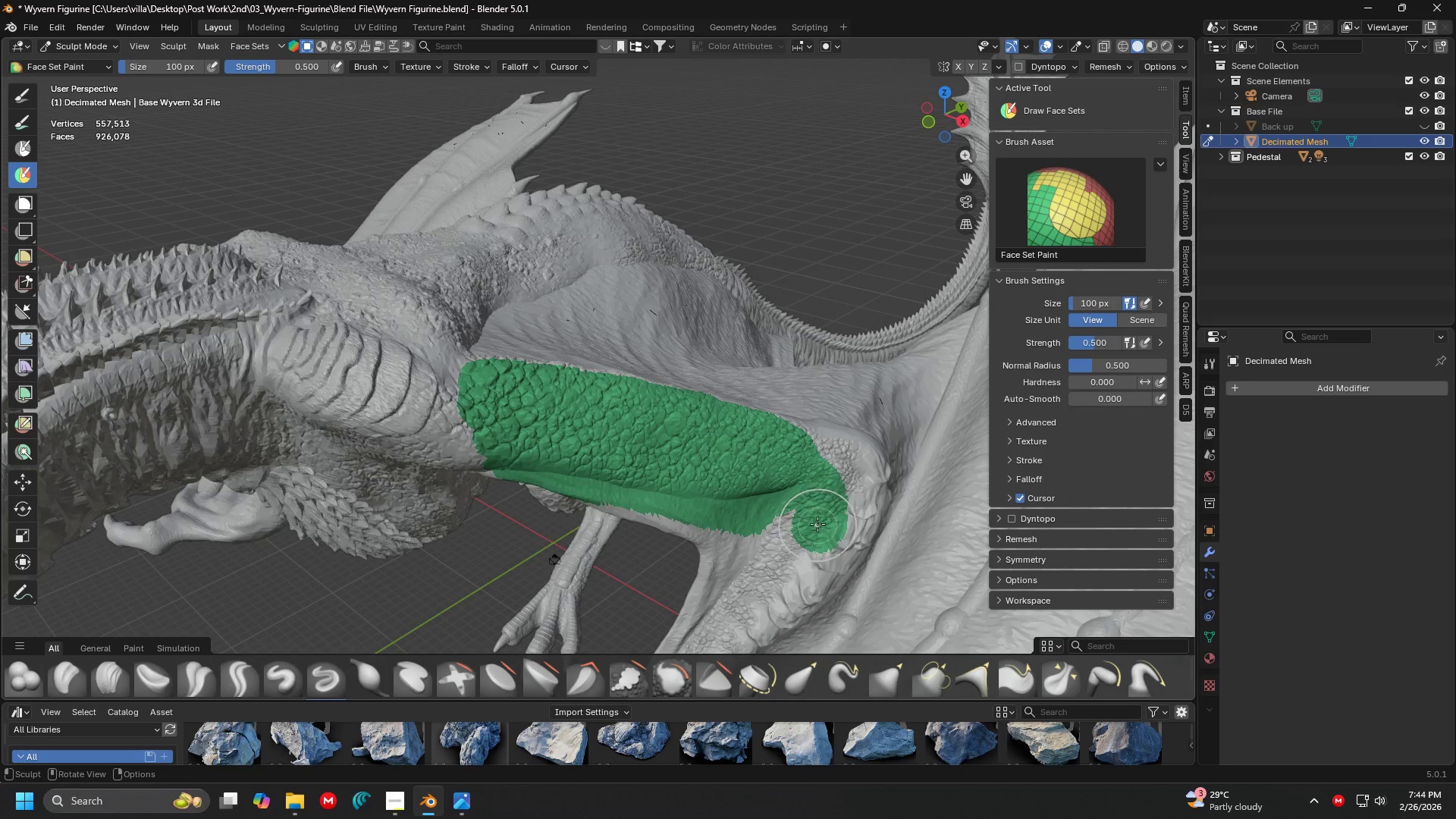 
hold_key(key=ControlLeft, duration=0.78)
left_click_drag(start_coordinate=[818, 510], to_coordinate=[714, 601])
 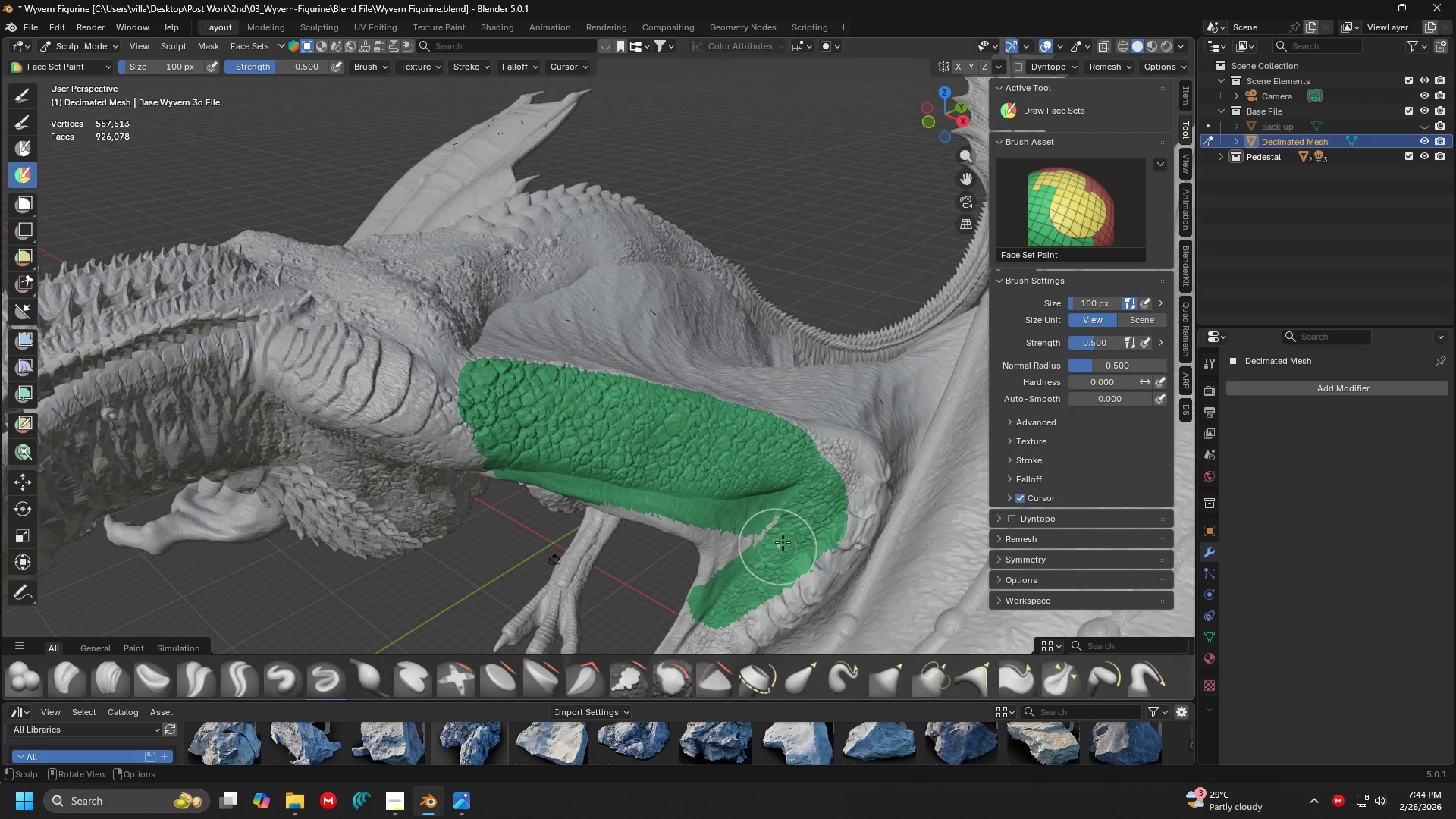 
hold_key(key=ControlLeft, duration=0.78)
left_click_drag(start_coordinate=[867, 466], to_coordinate=[775, 510])
 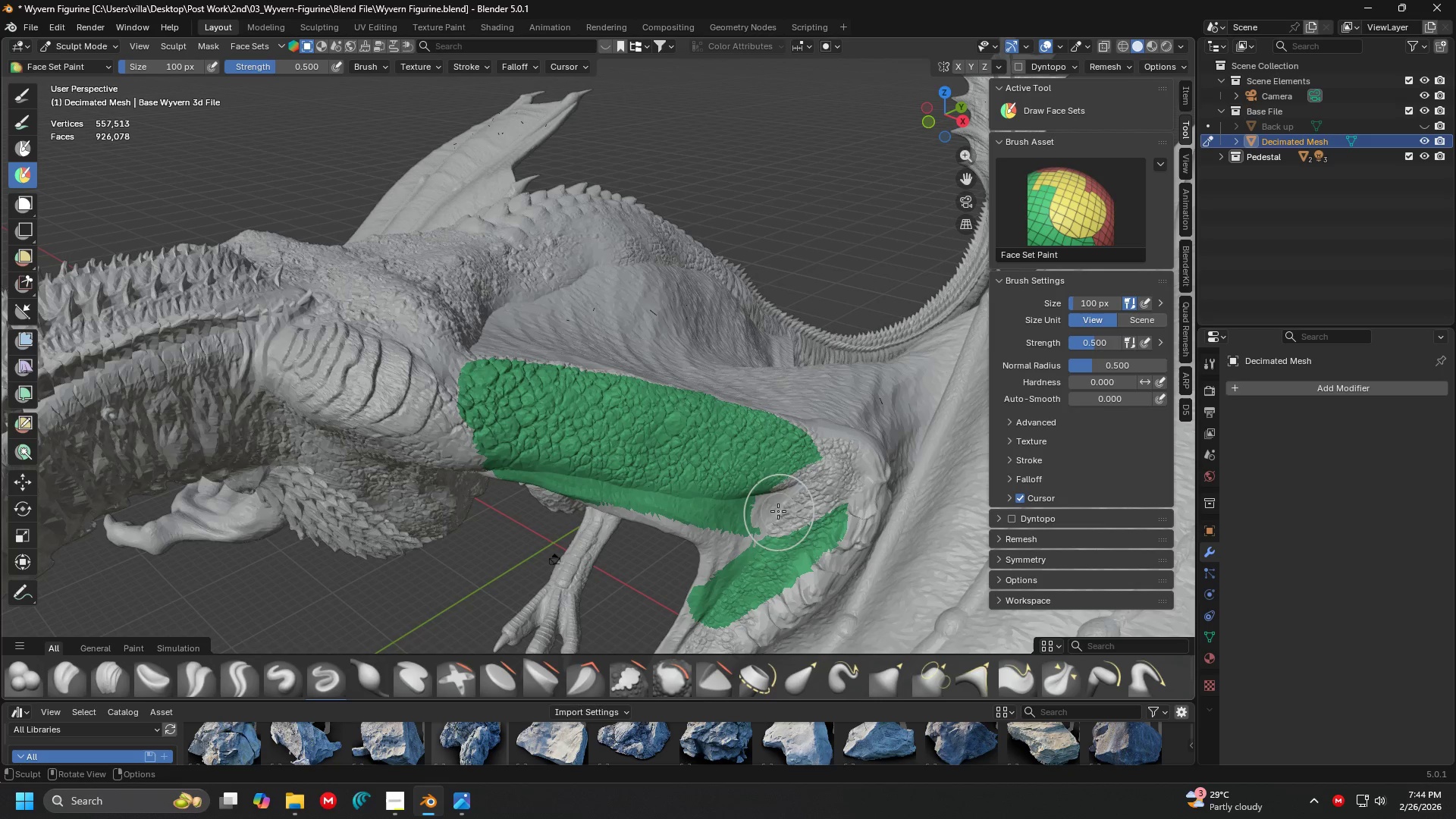 
hold_key(key=ControlLeft, duration=1.5)
left_click_drag(start_coordinate=[781, 466], to_coordinate=[522, 459])
 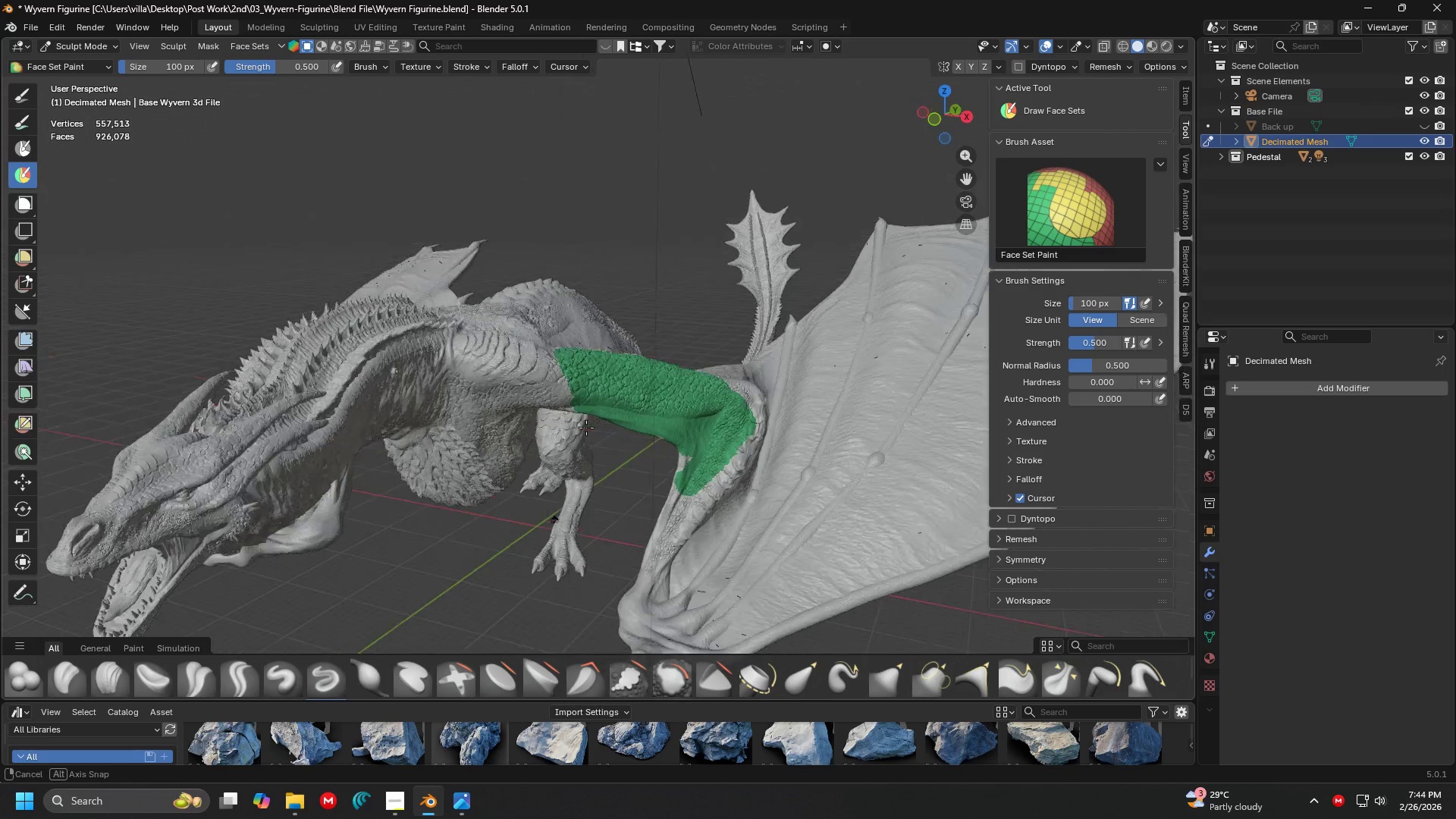 
hold_key(key=ControlLeft, duration=1.52)
 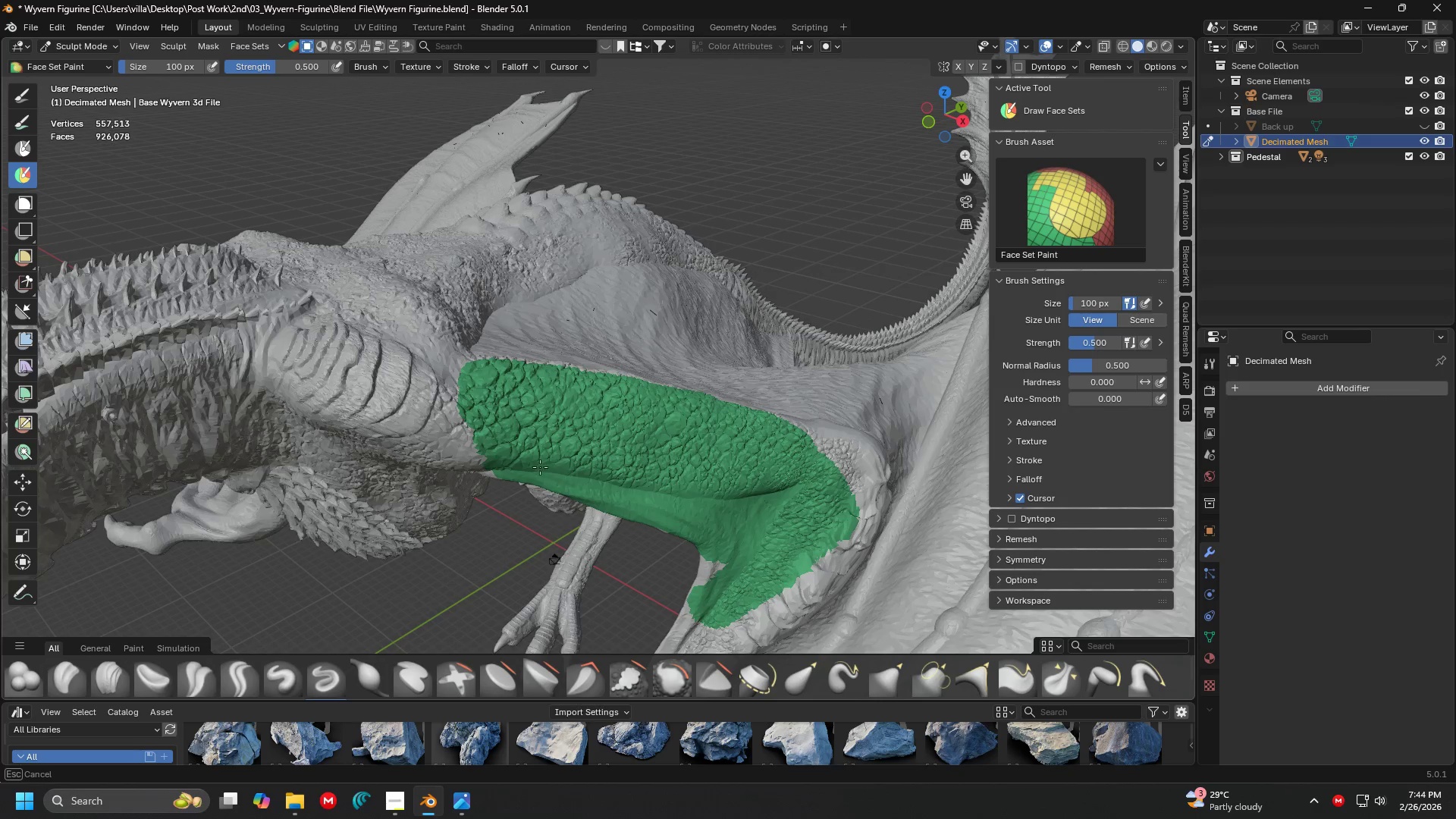 
key(Control+ControlLeft)
 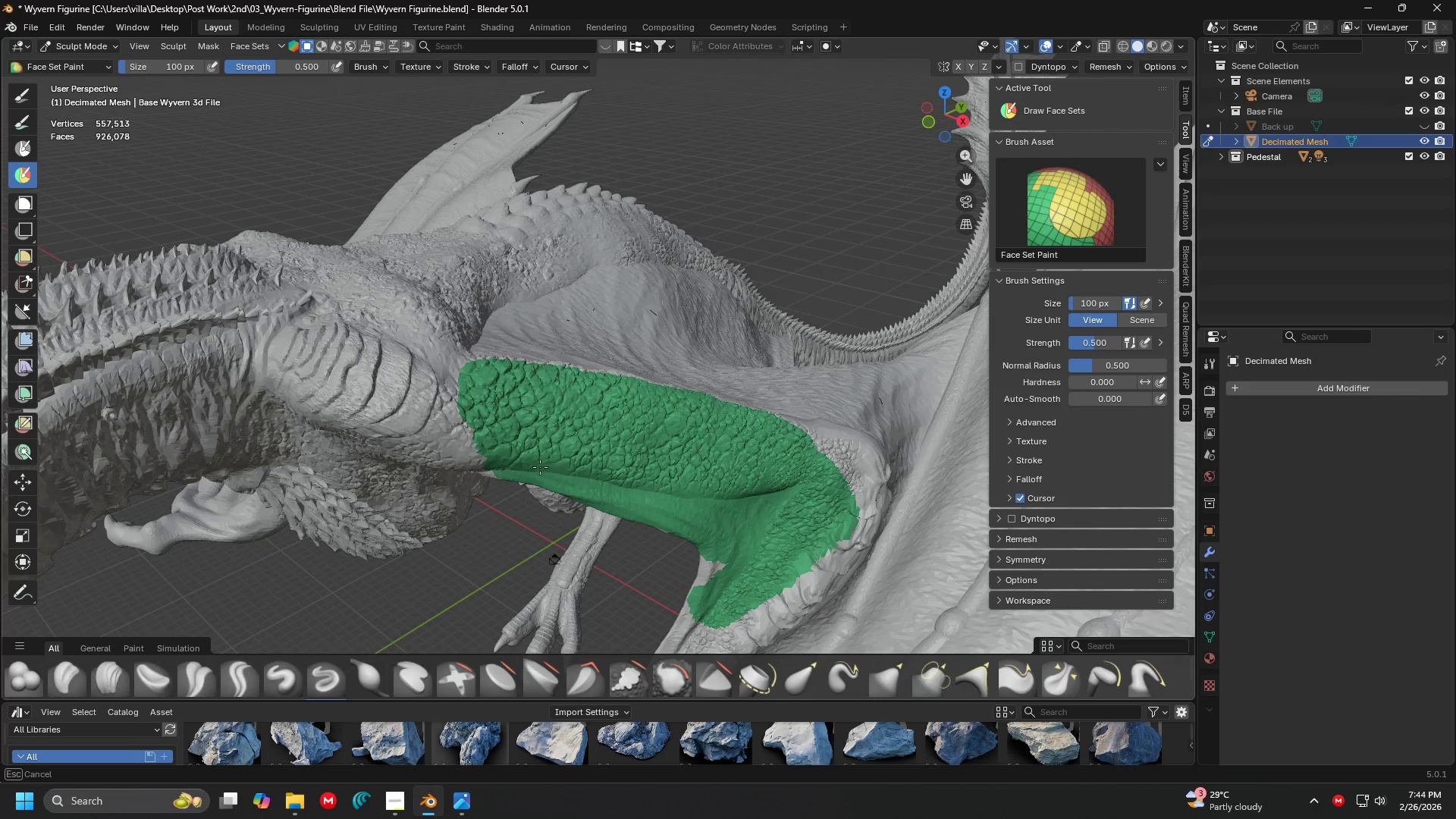 
key(Control+ControlLeft)
 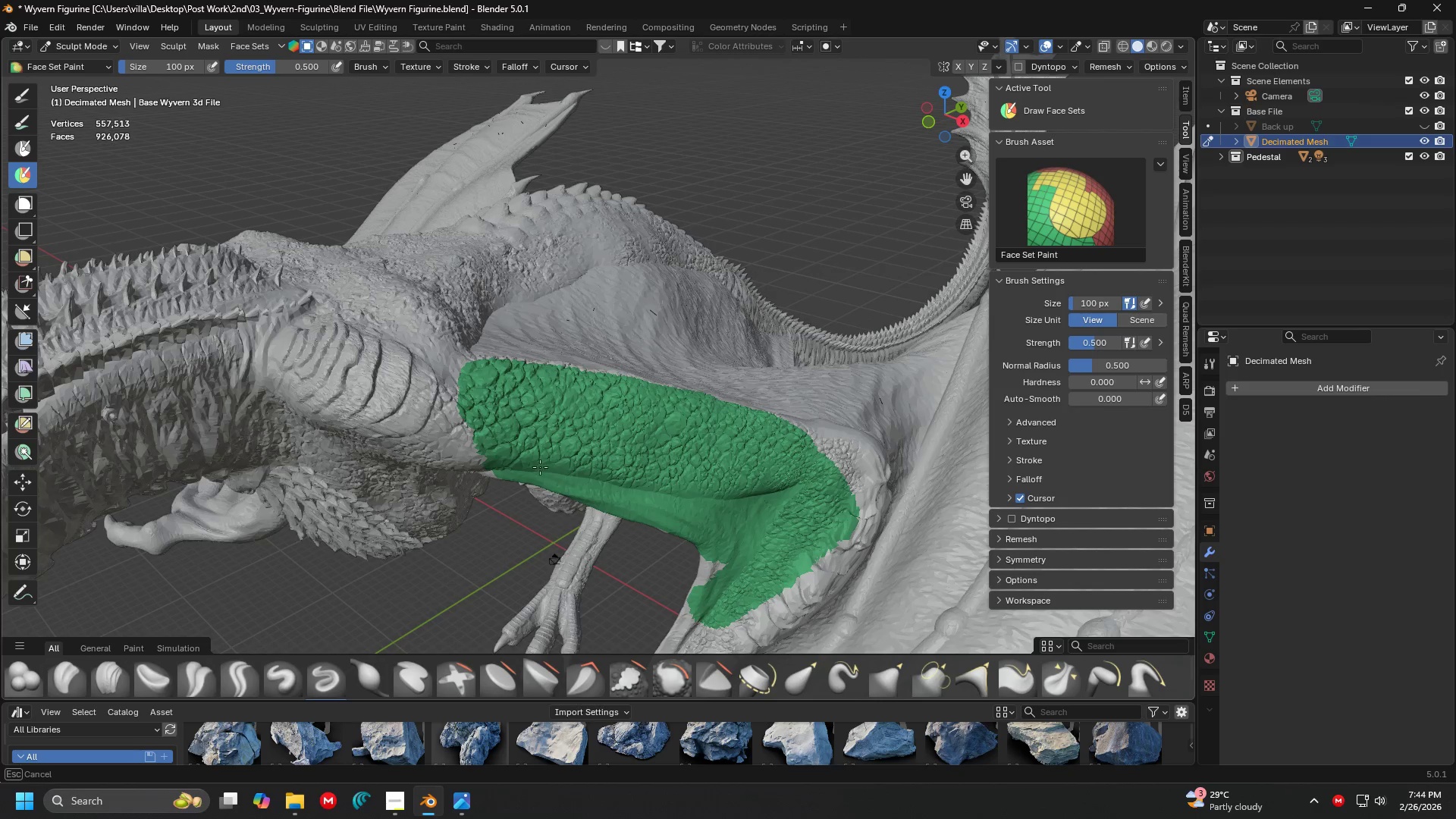 
key(Control+ControlLeft)
 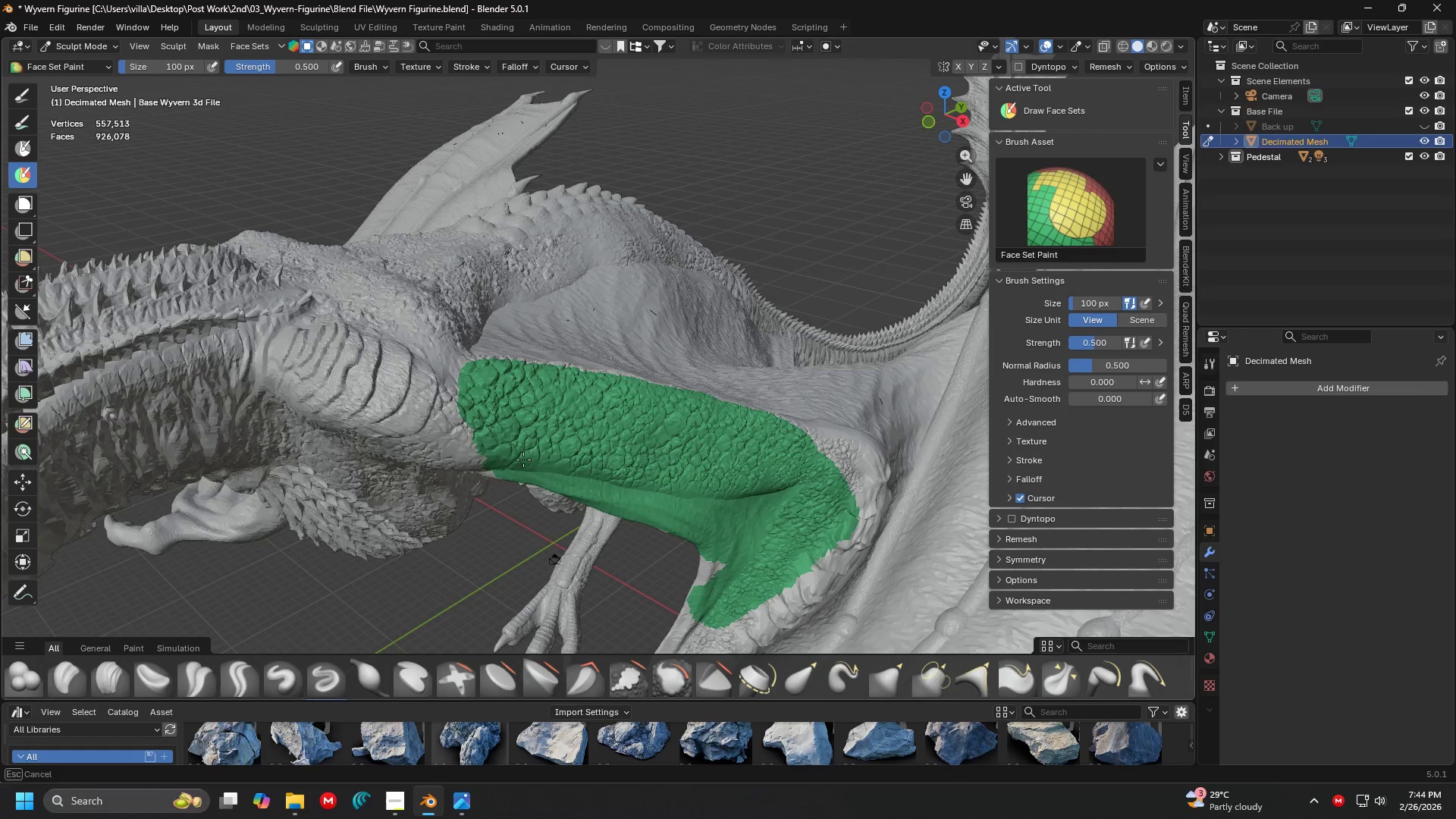 
key(Control+ControlLeft)
 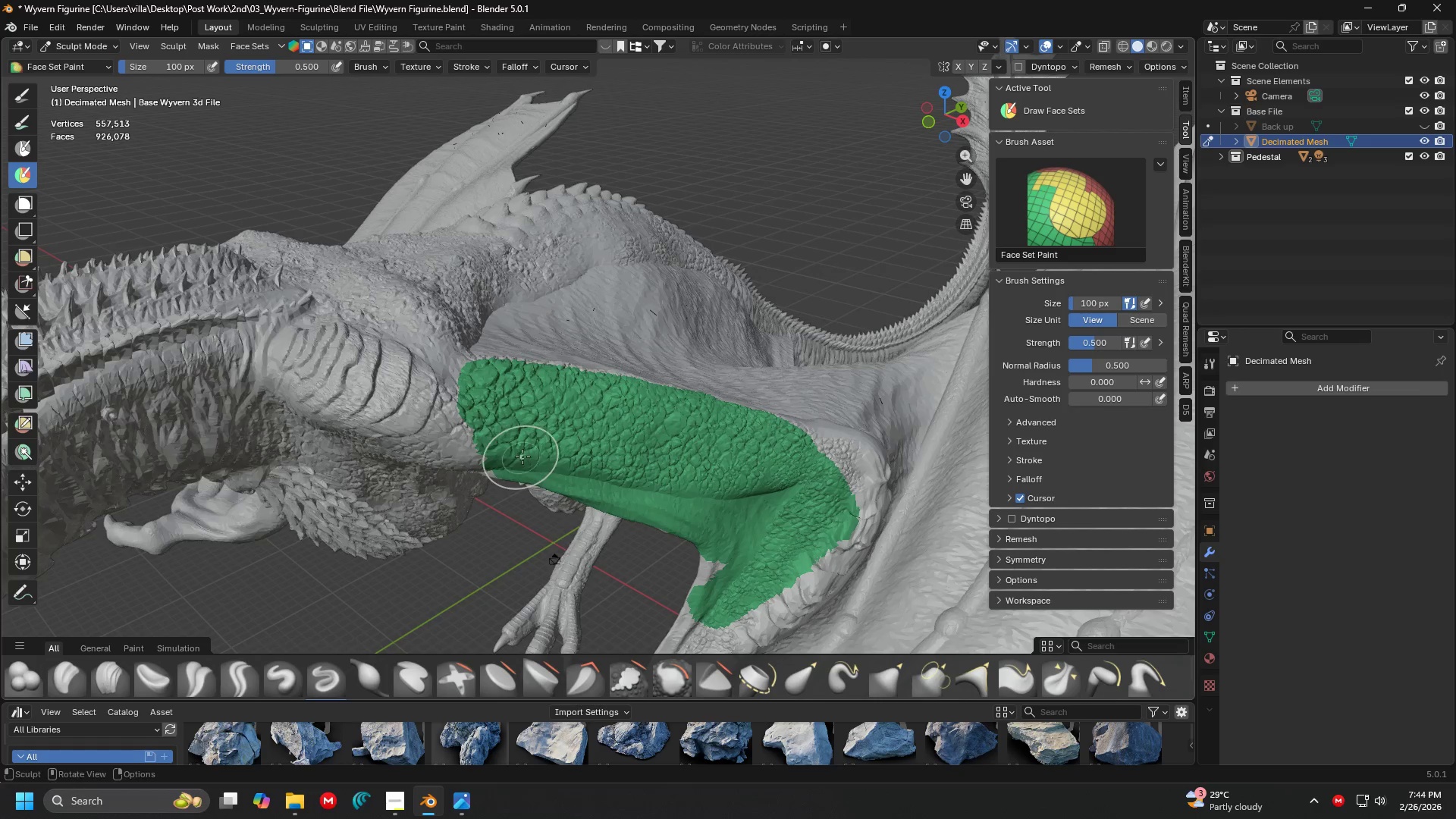 
scroll: coordinate [535, 457], scroll_direction: down, amount: 3.0
 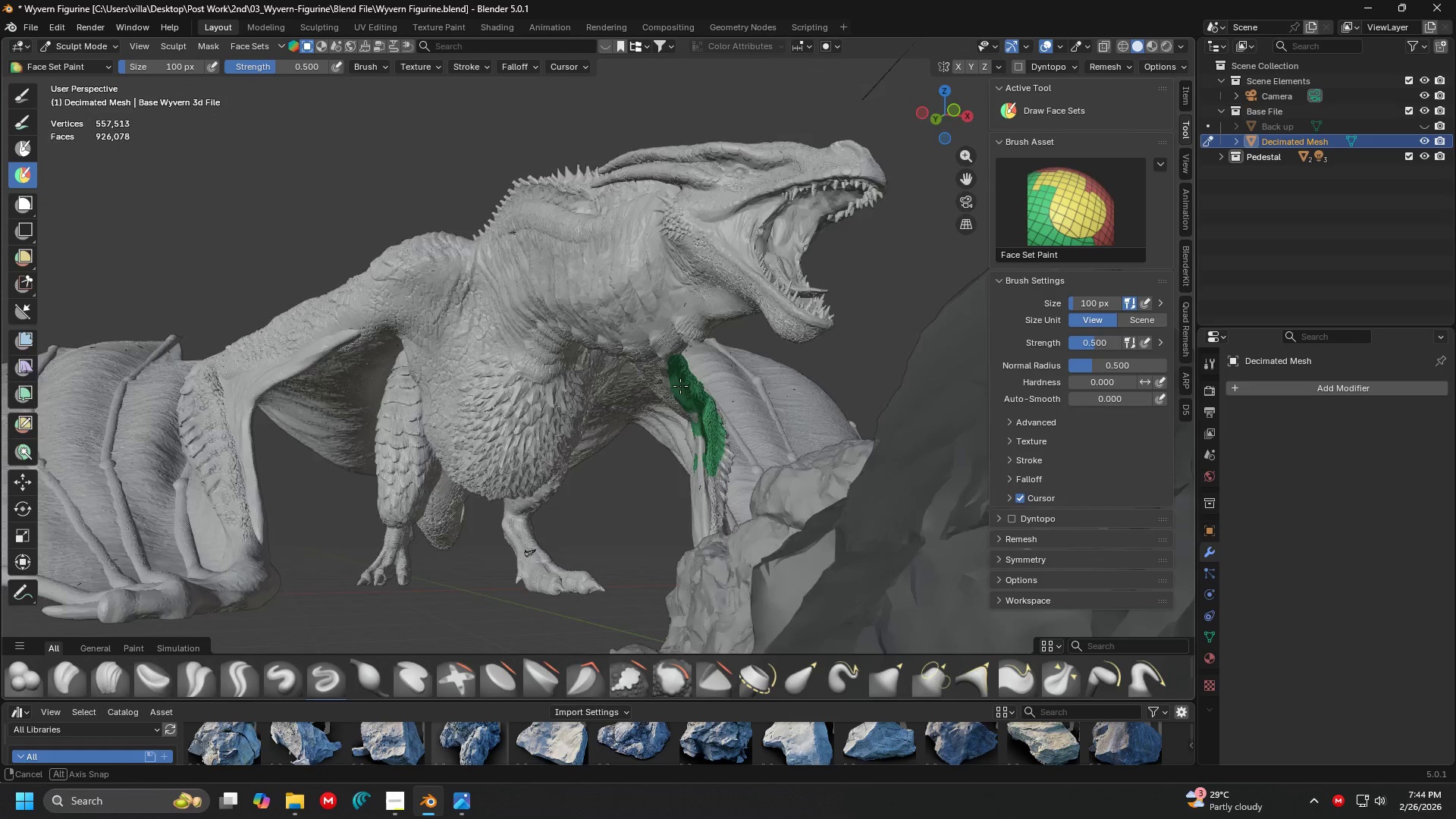 
key(Shift+ShiftLeft)
 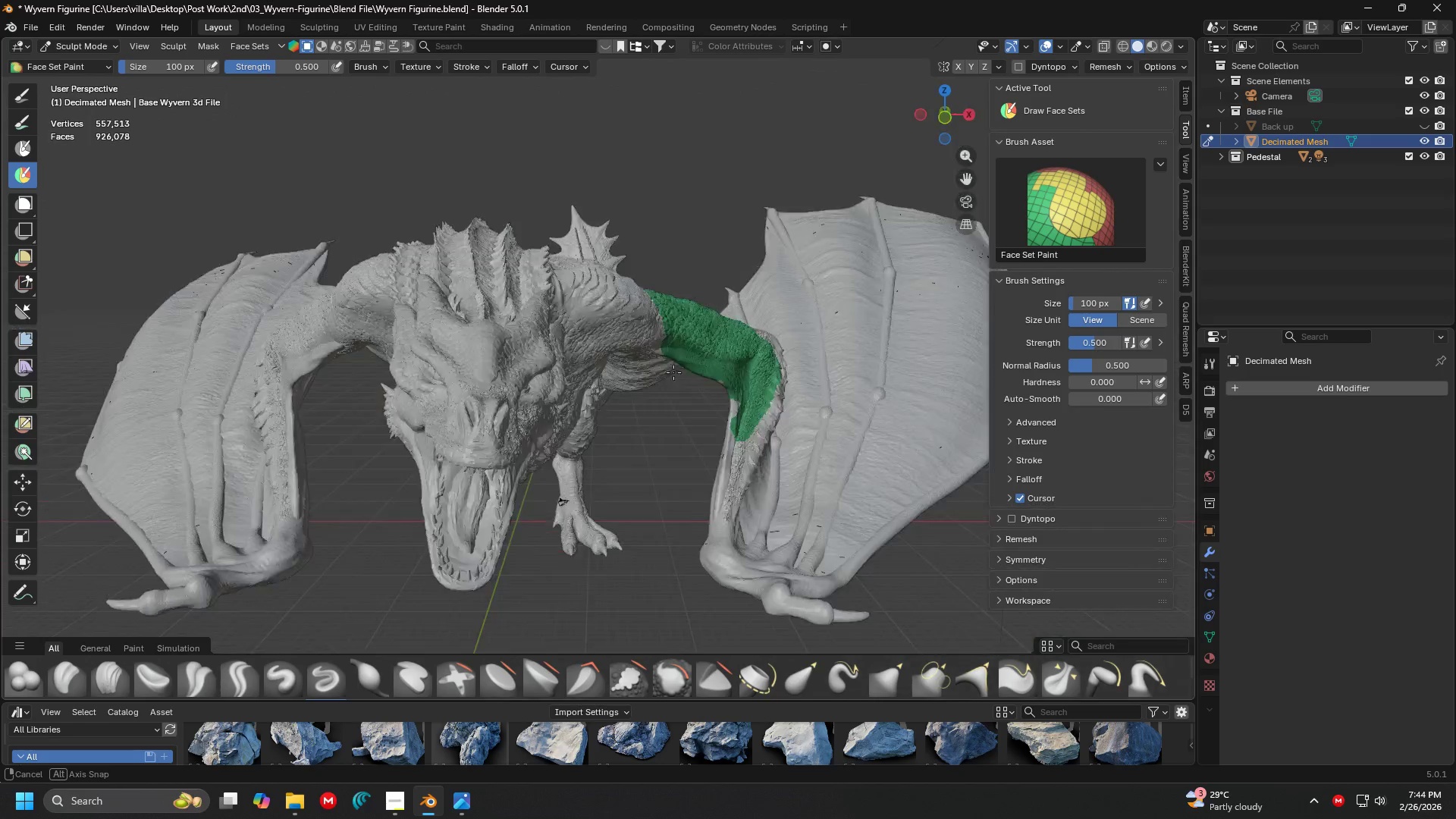 
key(Control+Z)
 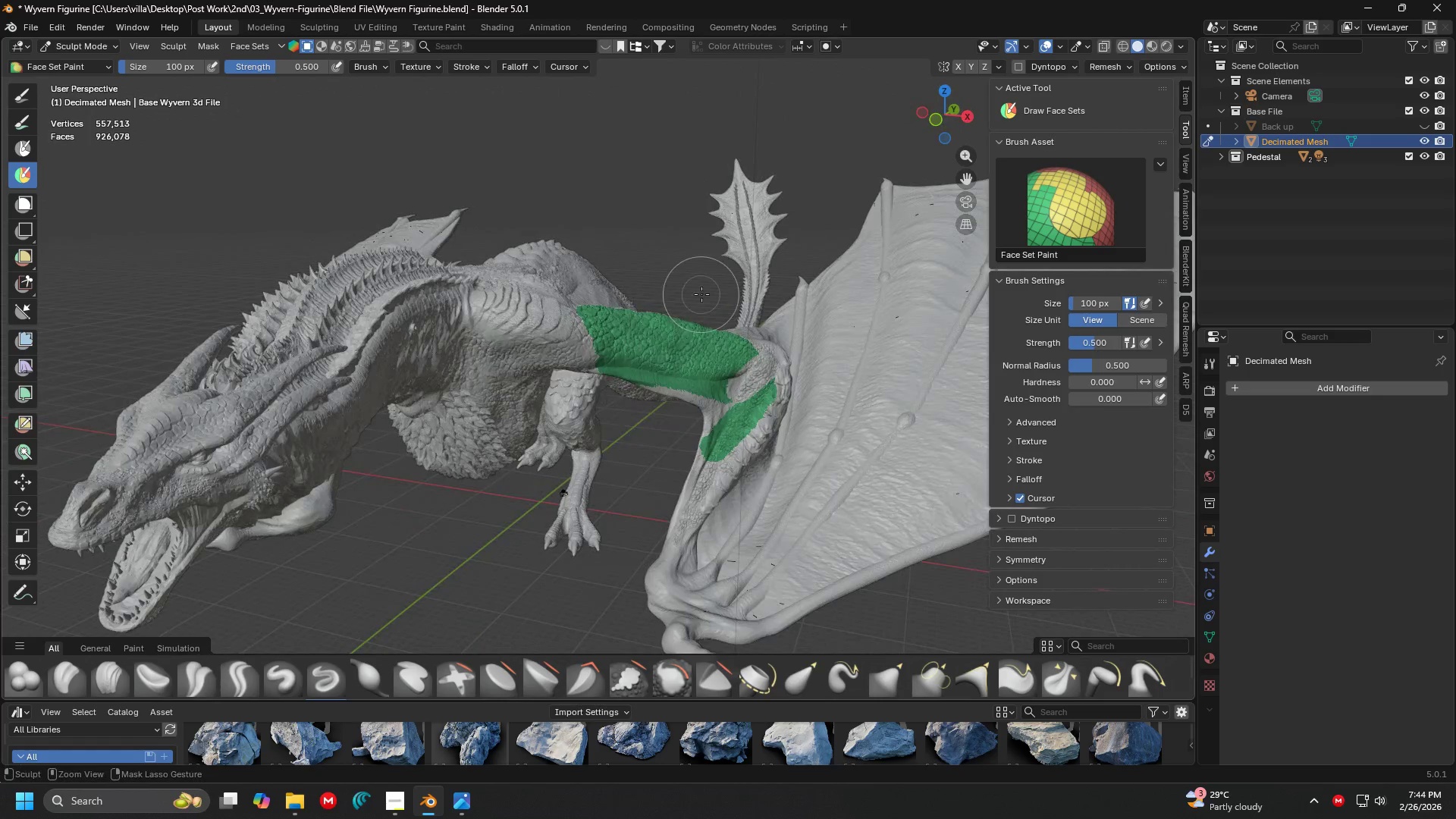 
scroll: coordinate [641, 380], scroll_direction: up, amount: 1.0
 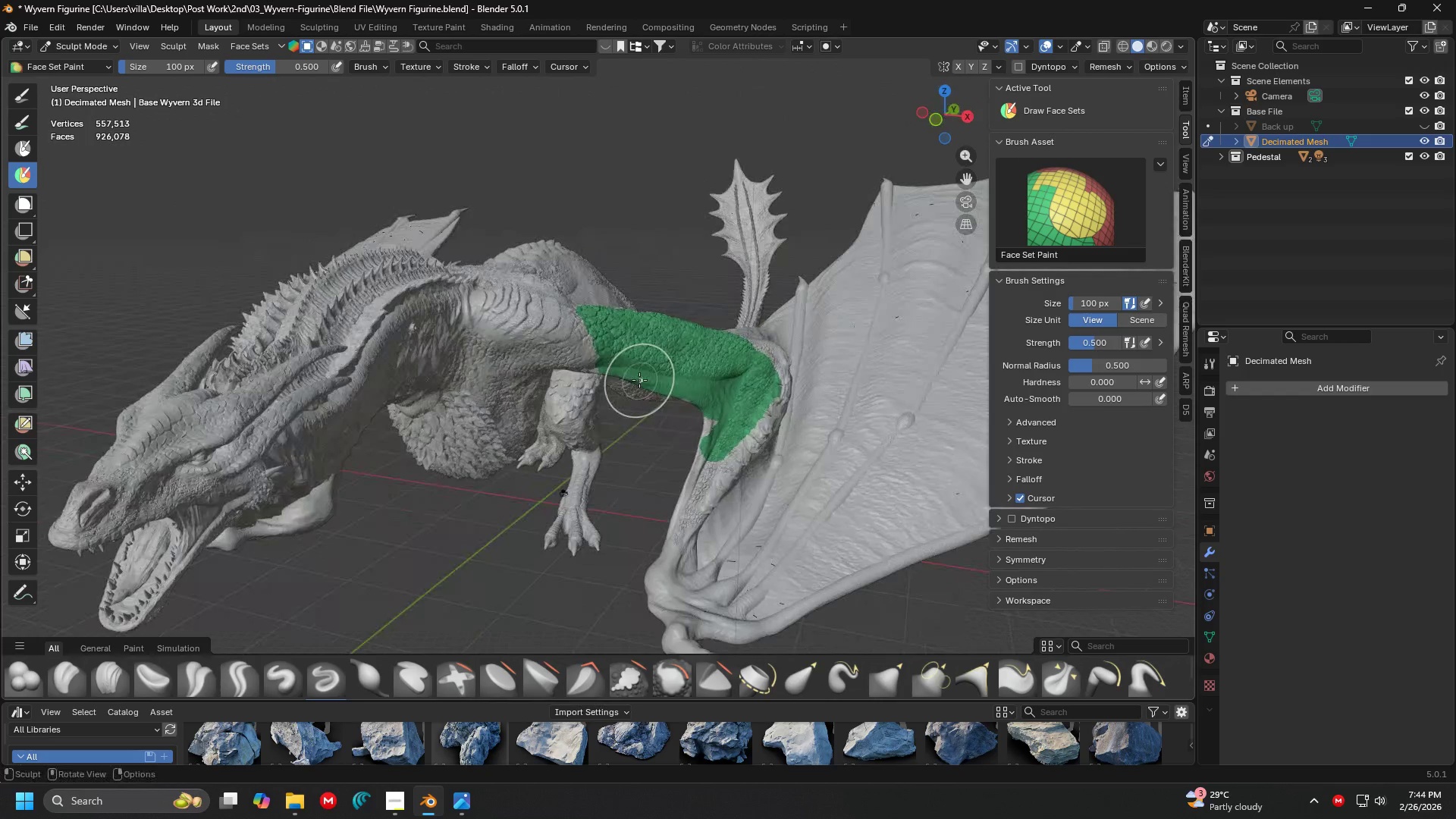 
key(Control+Z)
 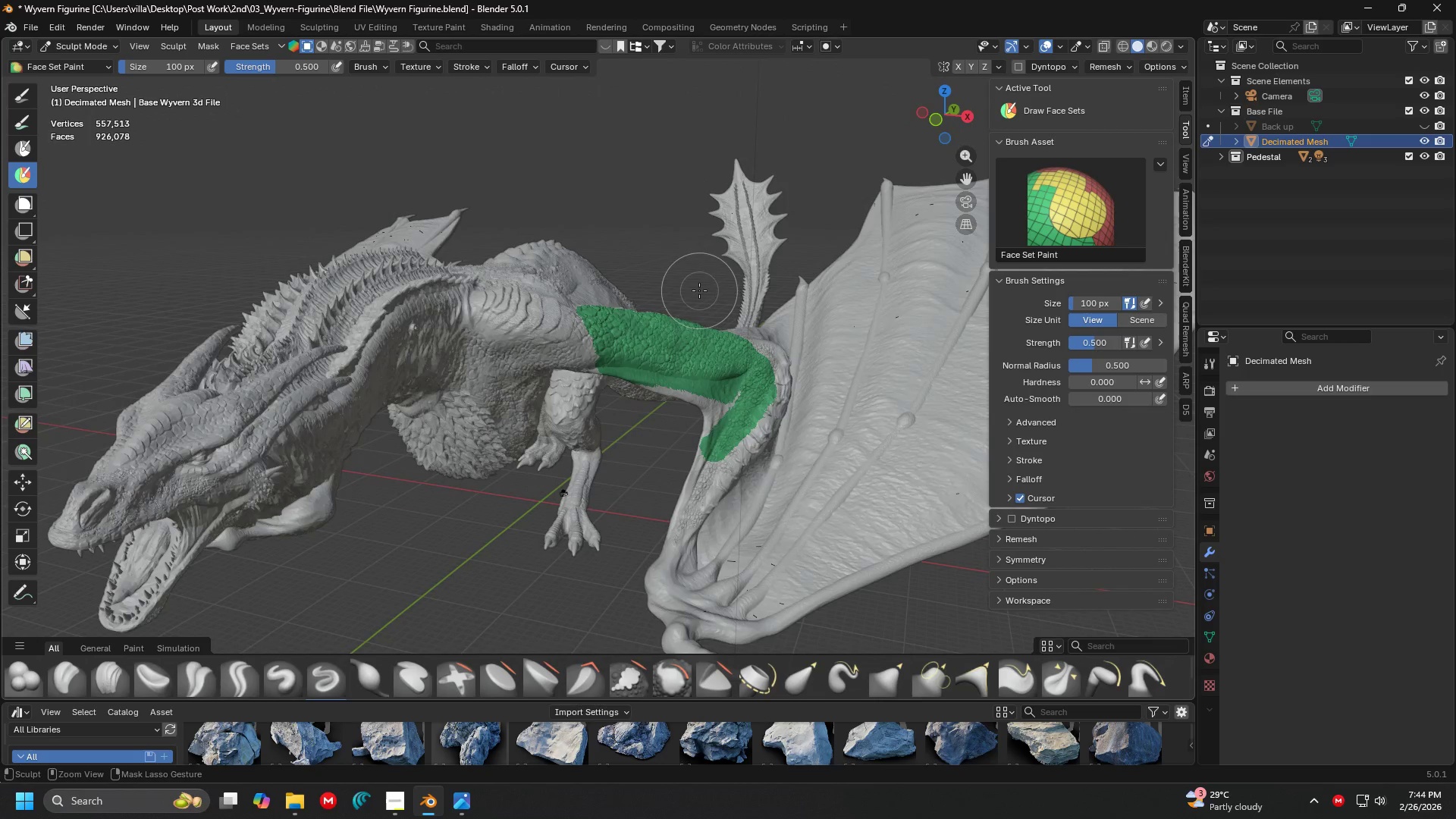 
key(Control+Z)
 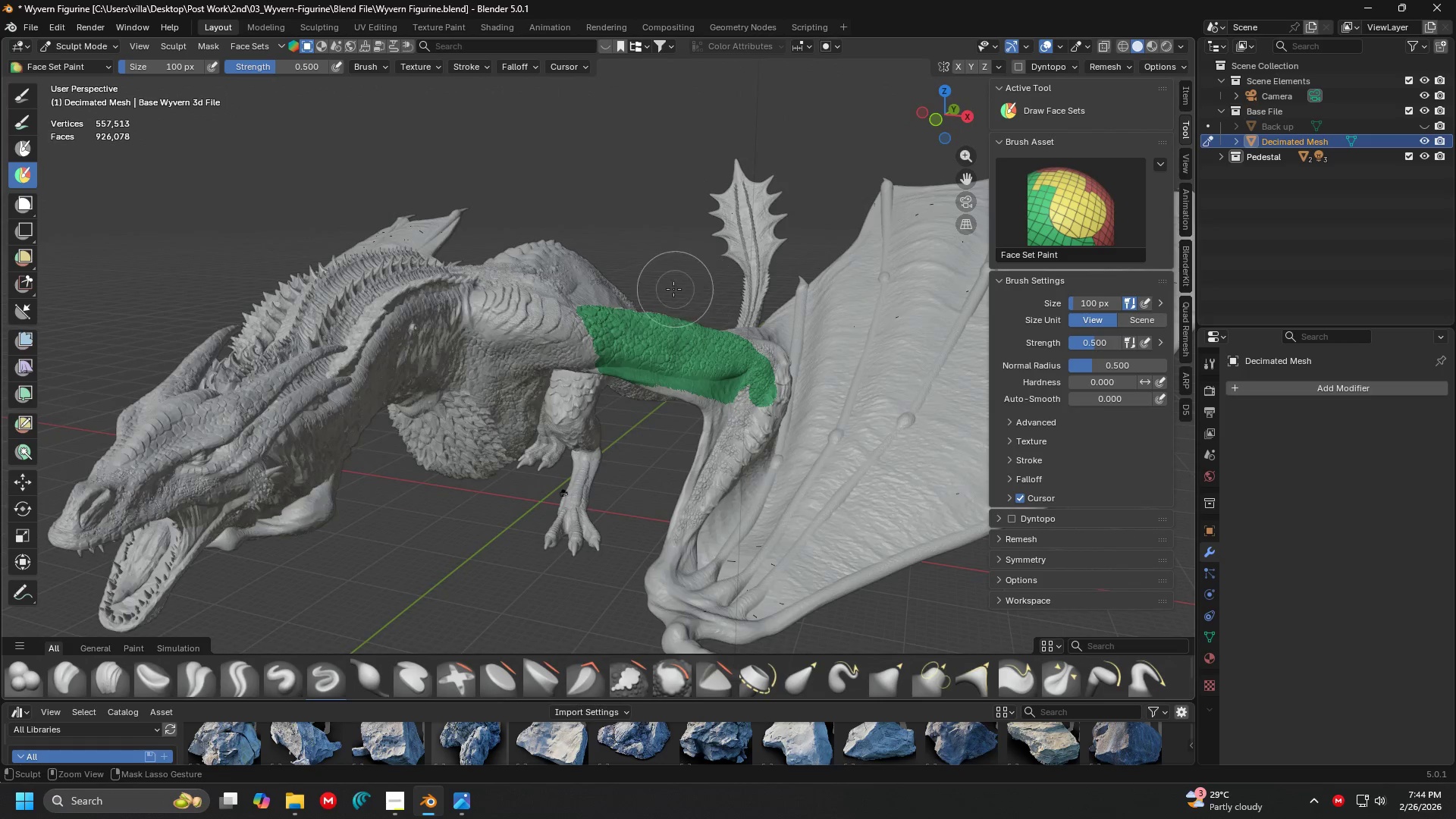 
key(Control+Z)
 